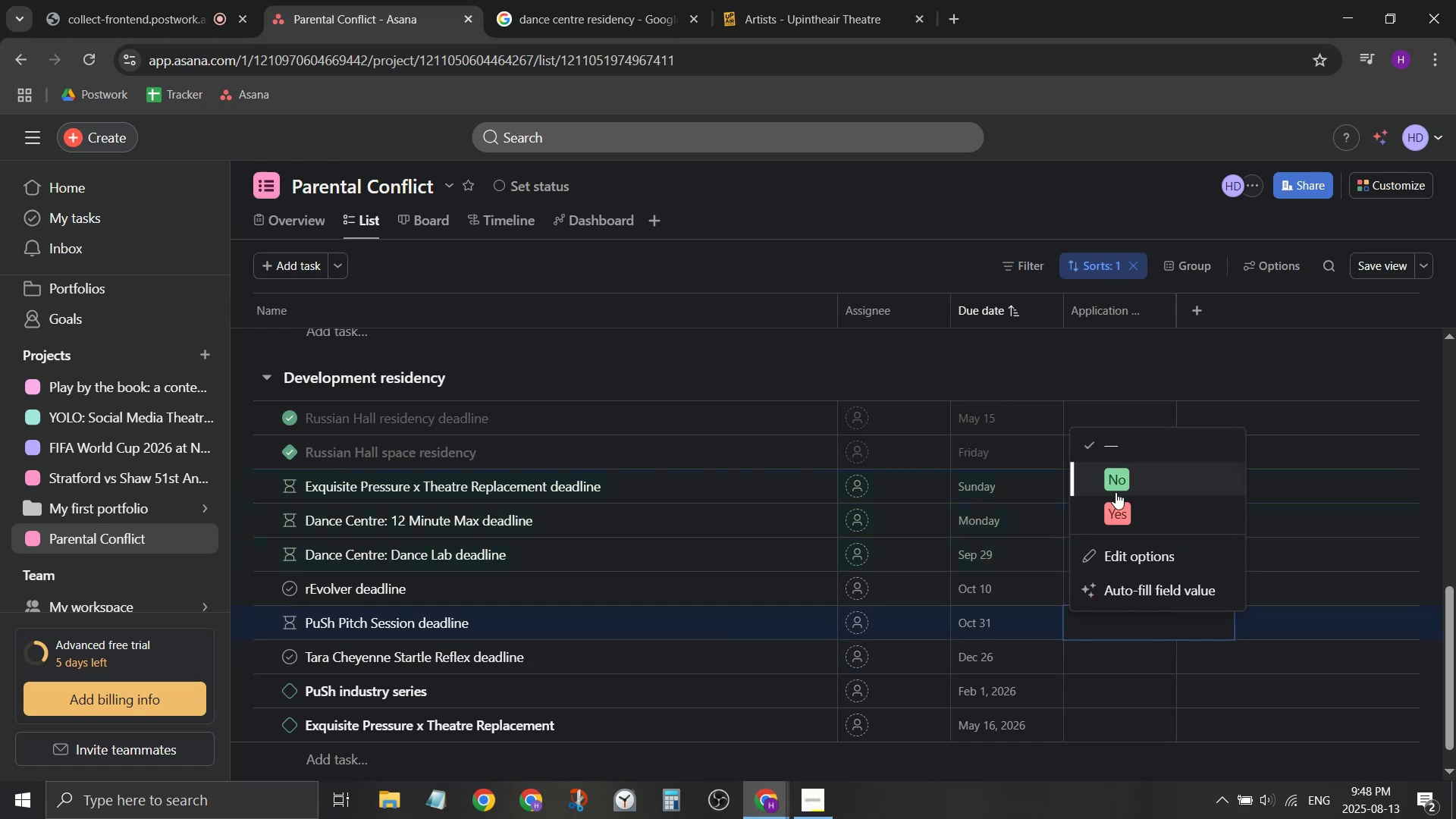 
left_click([1120, 488])
 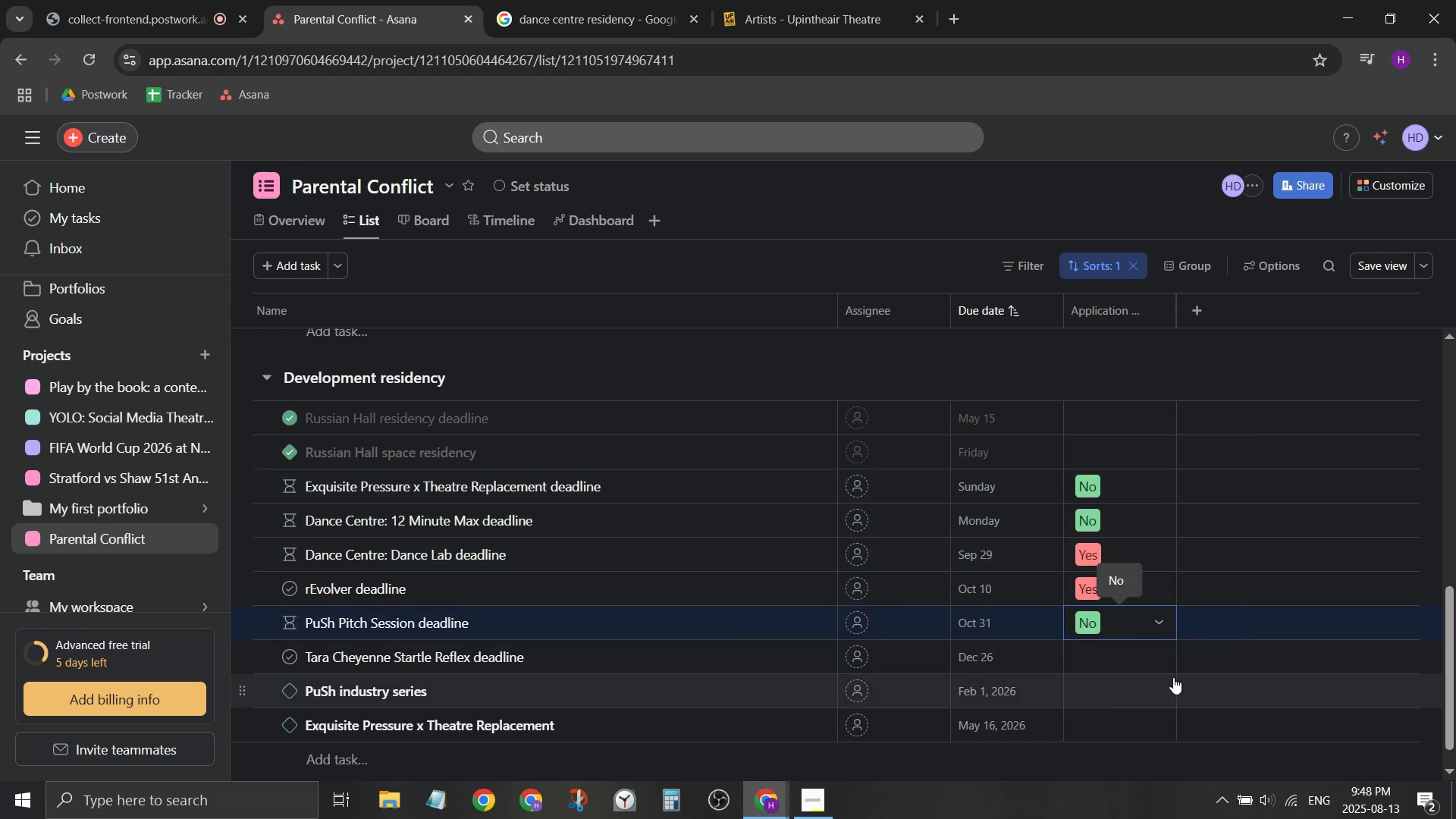 
left_click([1165, 652])
 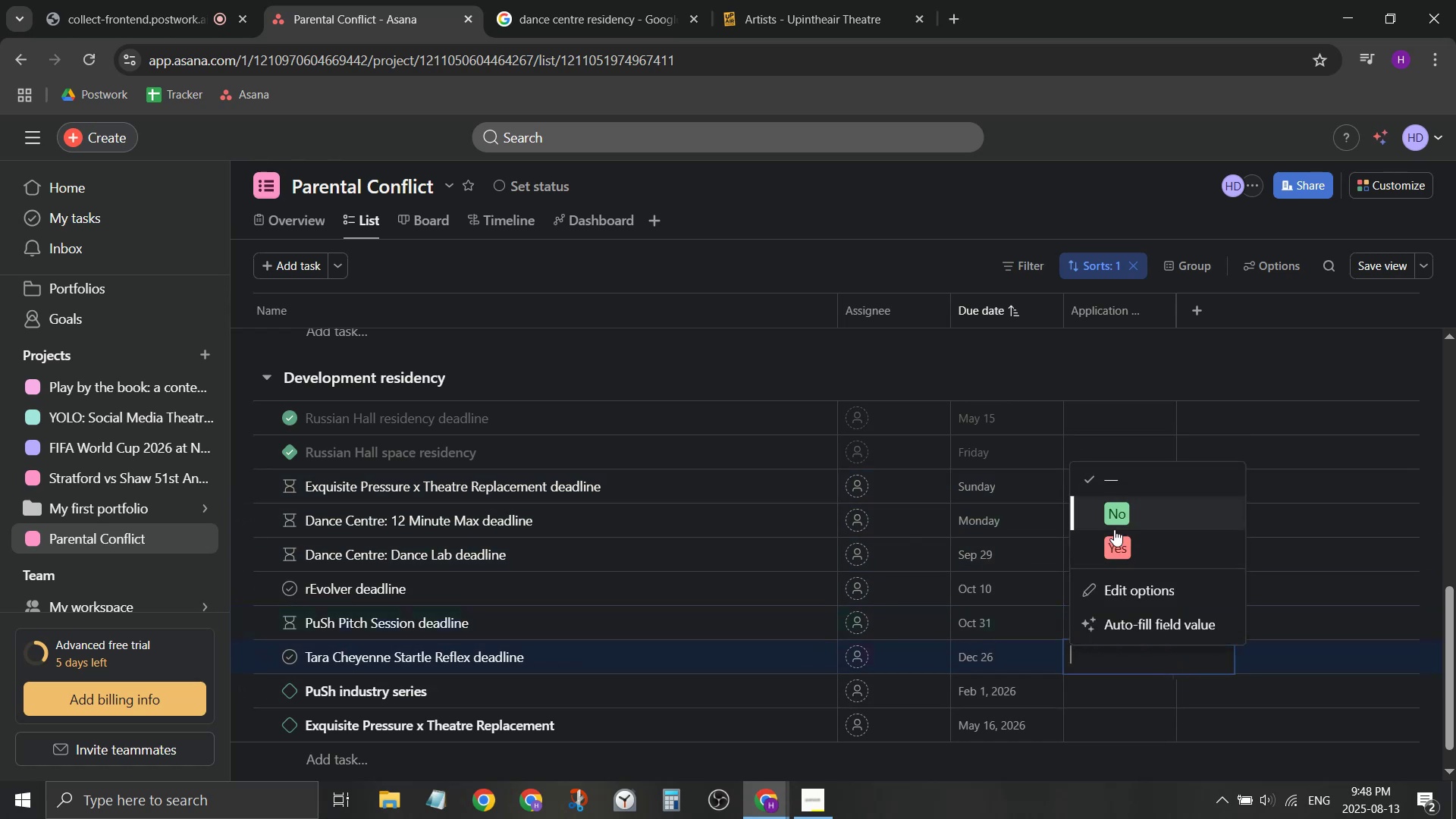 
left_click([1116, 516])
 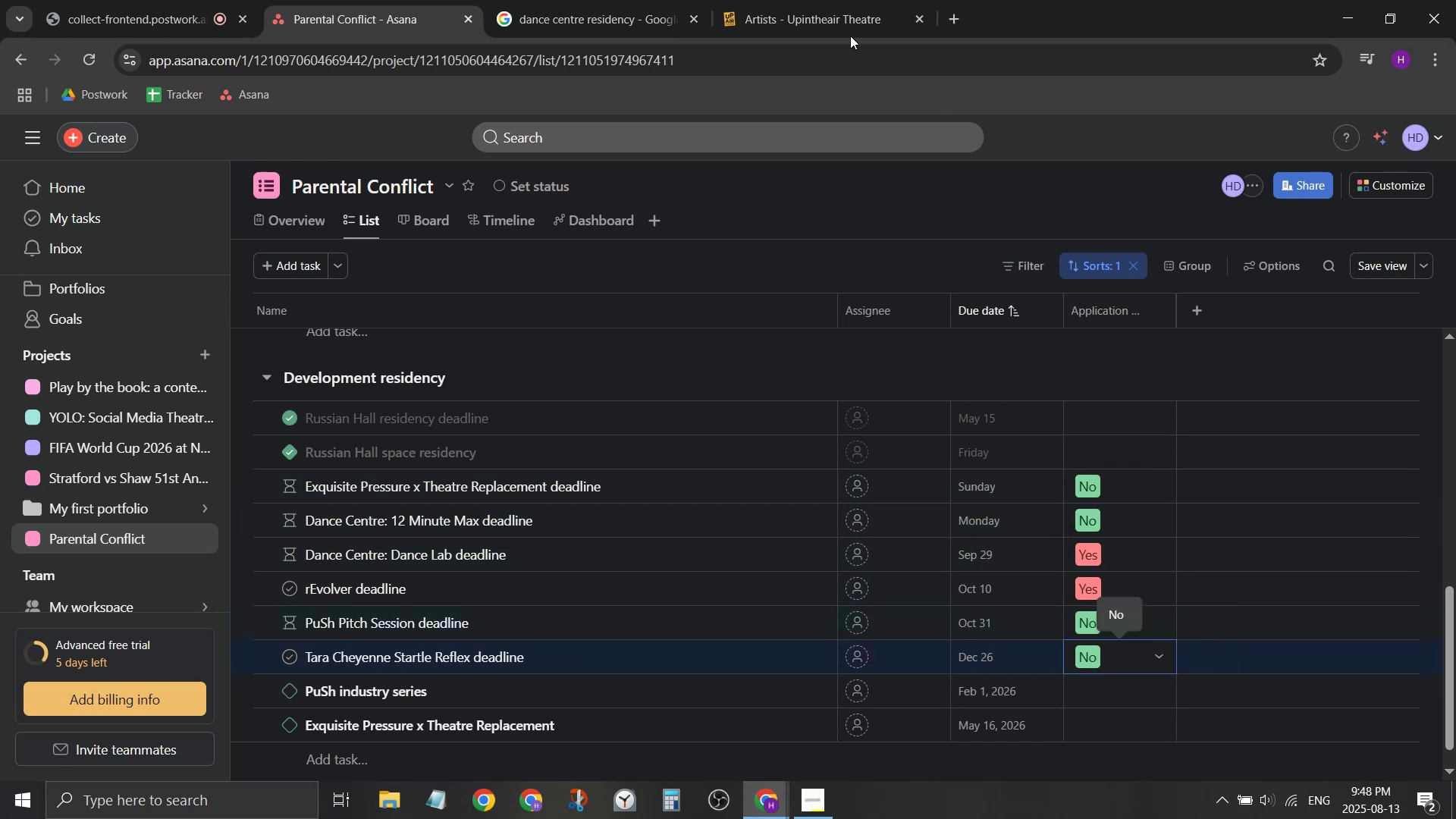 
left_click([833, 15])
 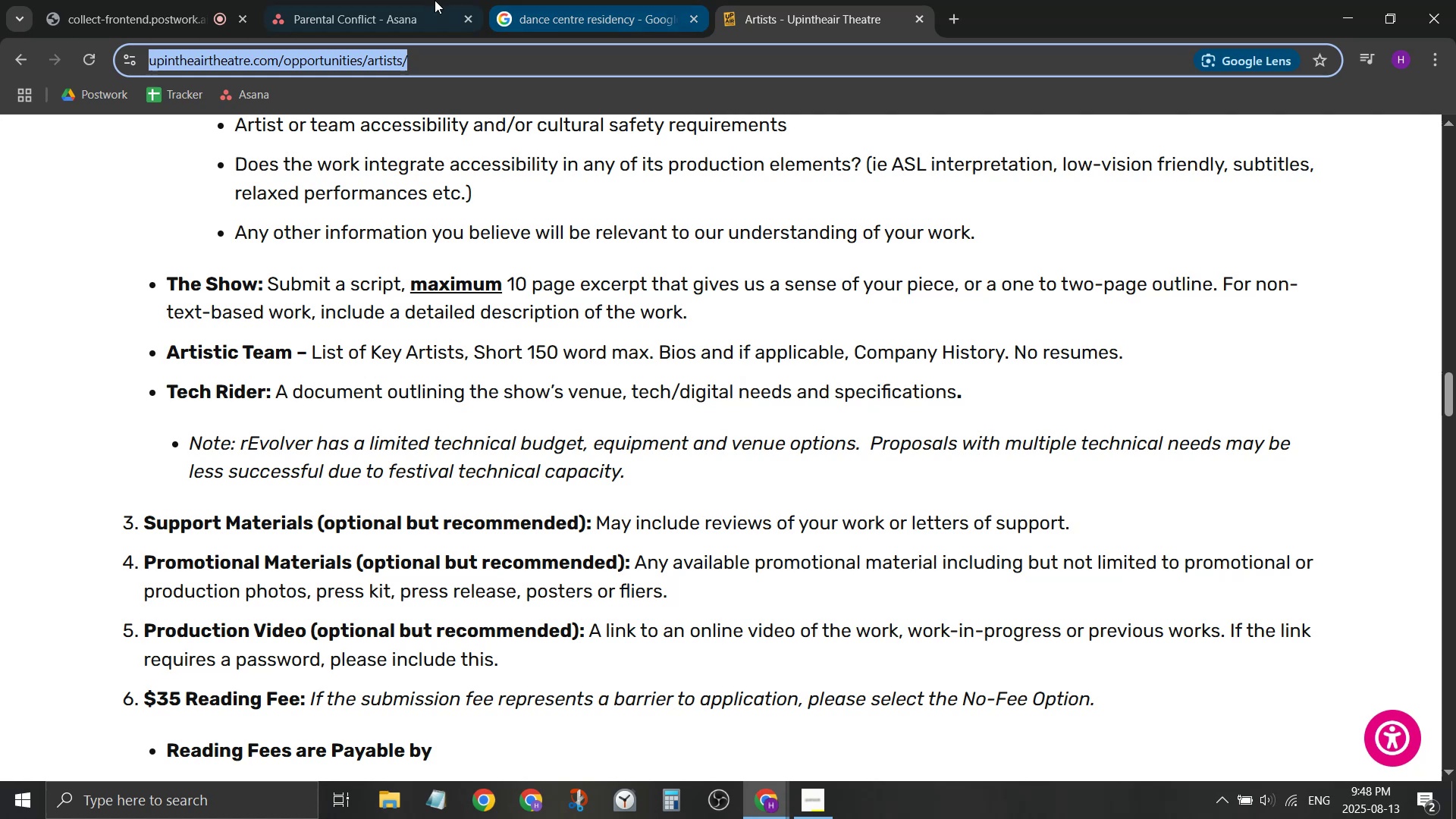 
left_click([416, 0])
 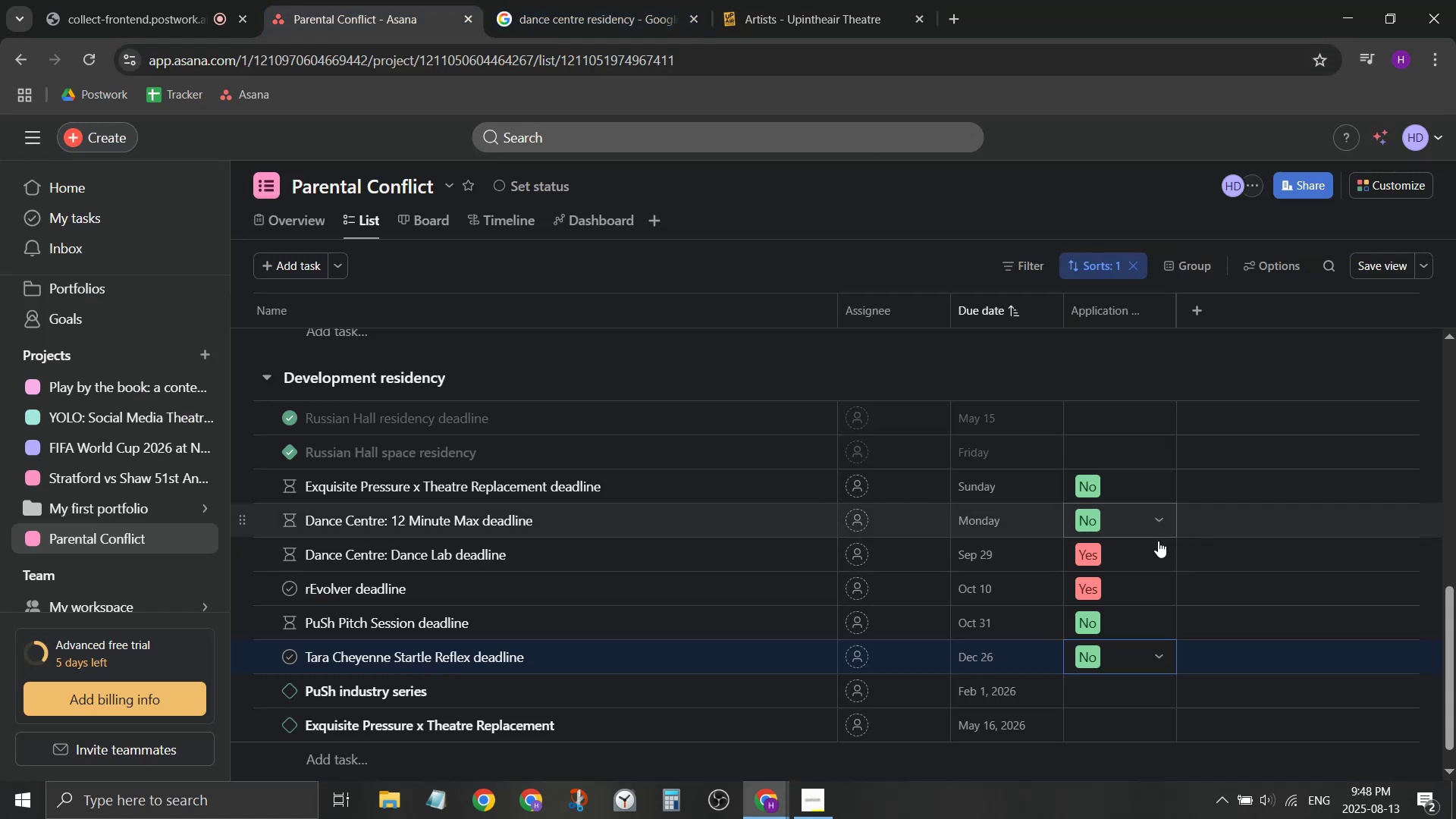 
left_click([1162, 559])
 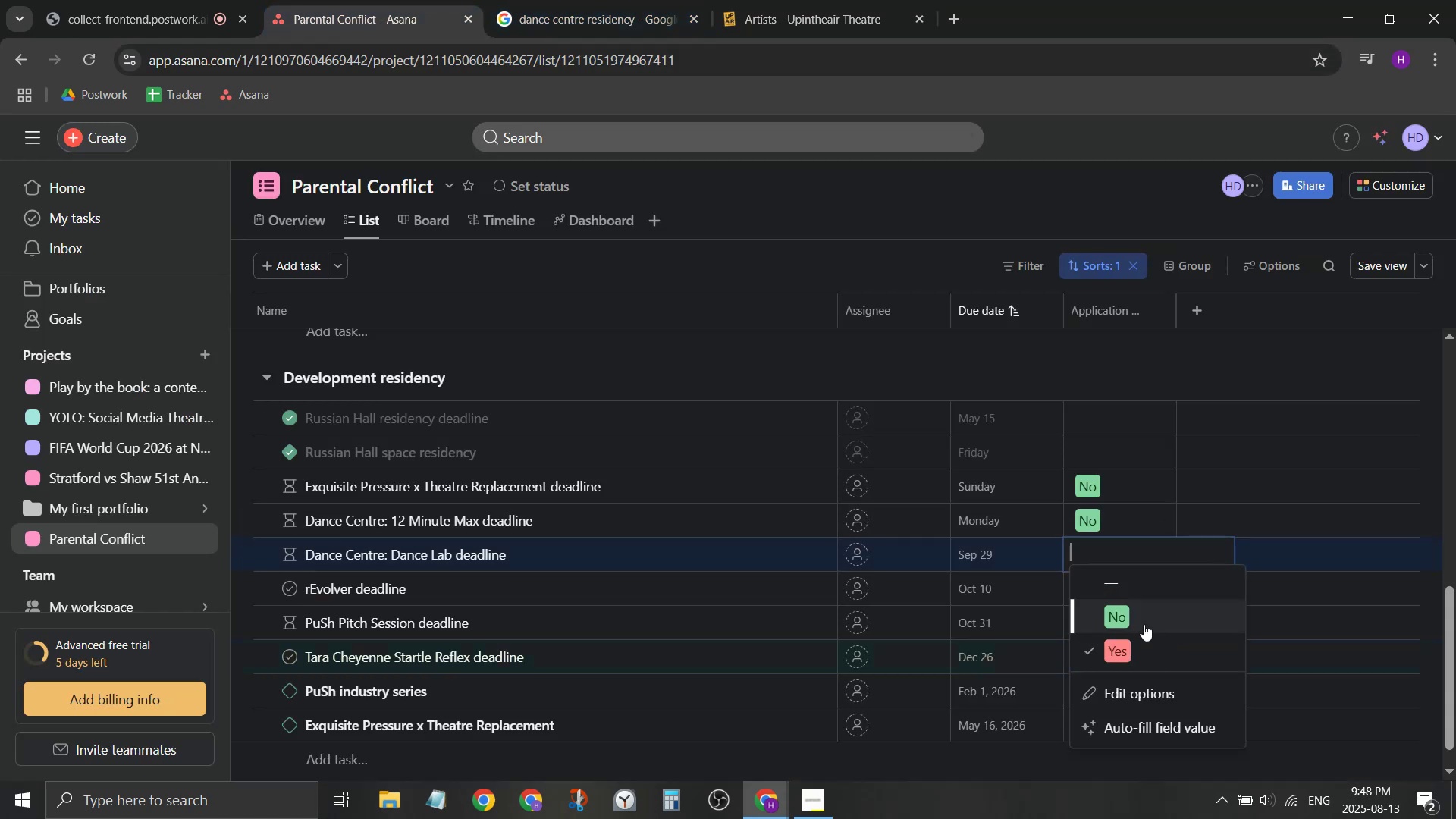 
left_click([1144, 630])
 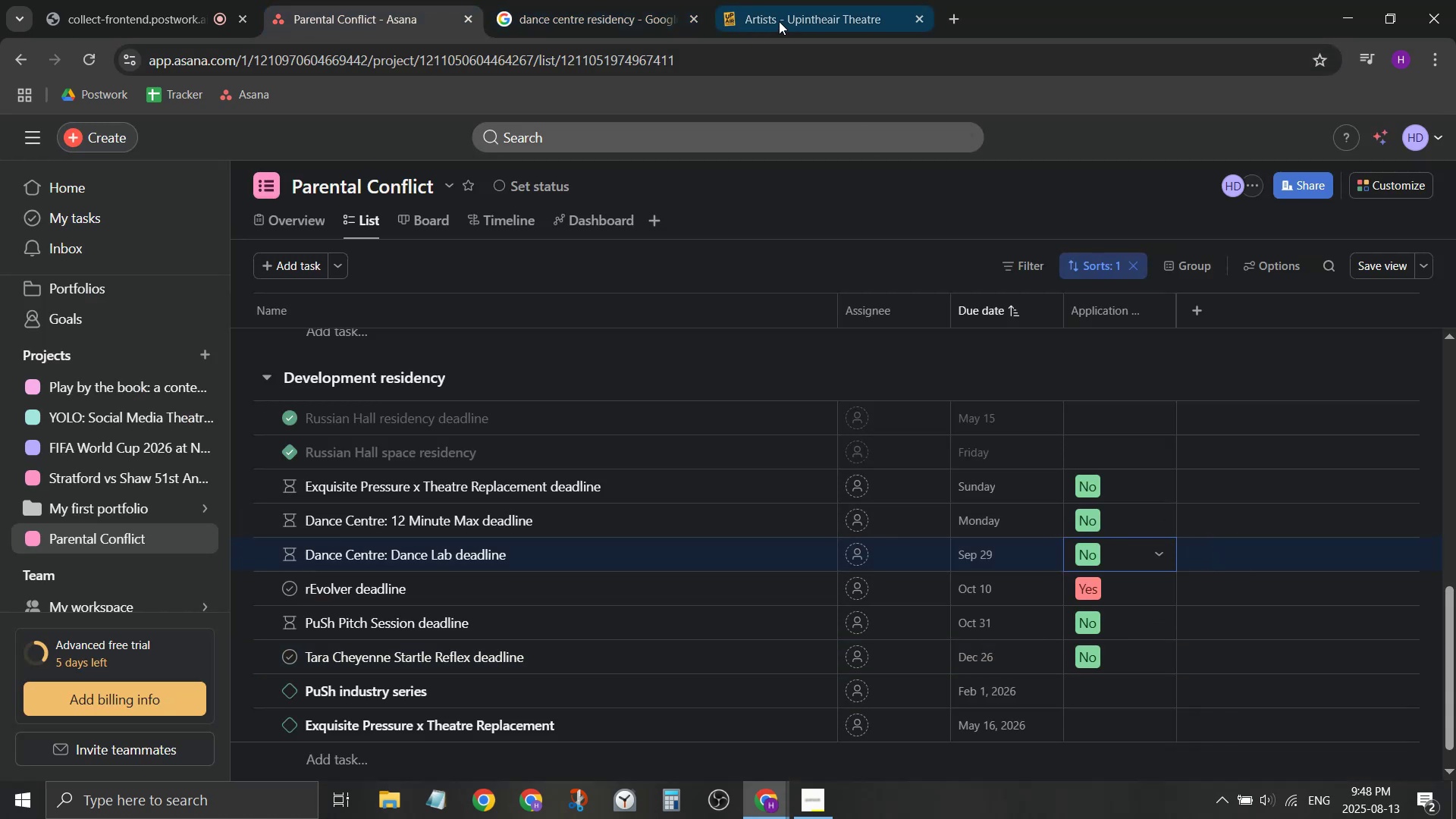 
left_click([600, 0])
 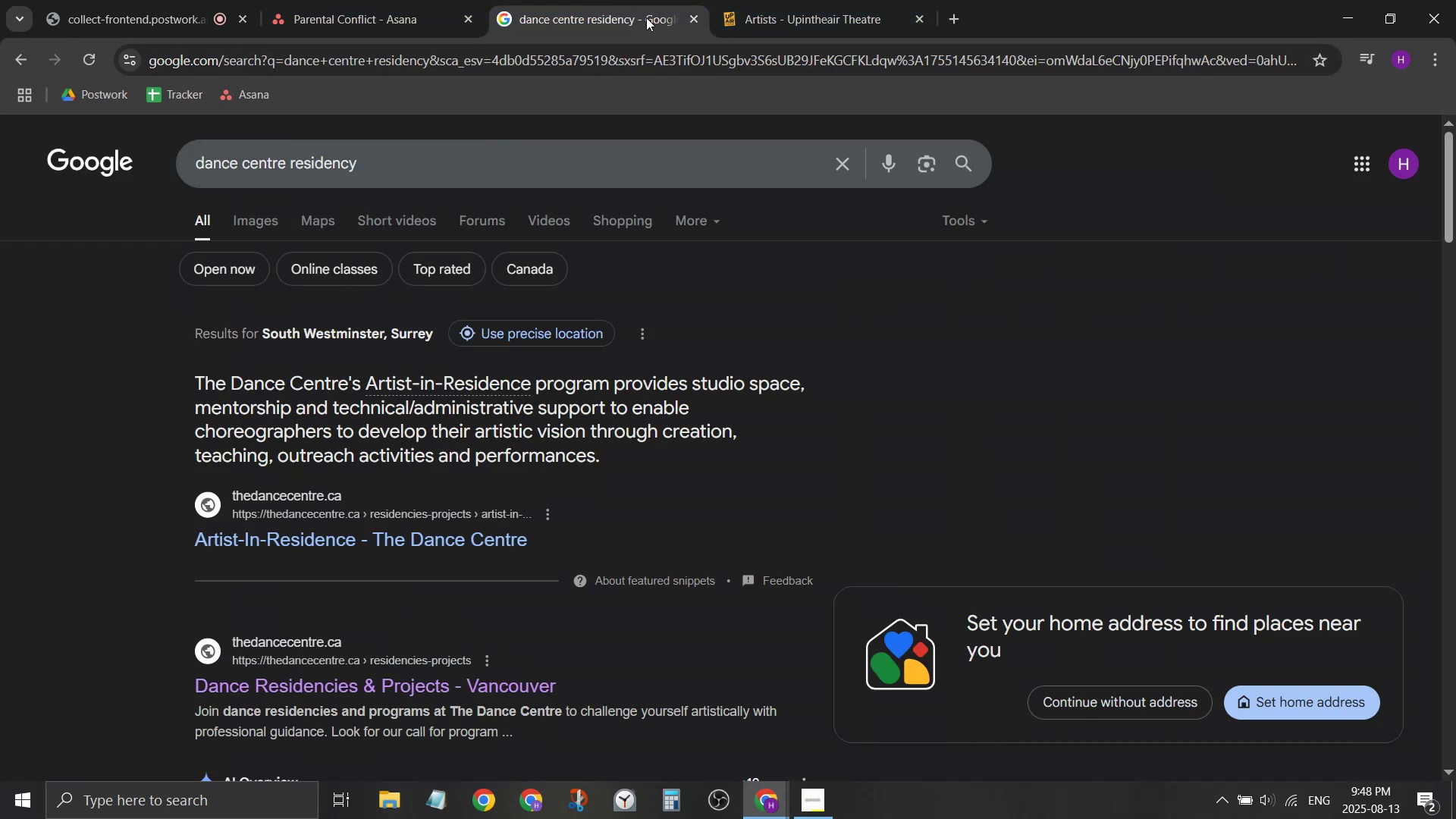 
left_click([905, 0])
 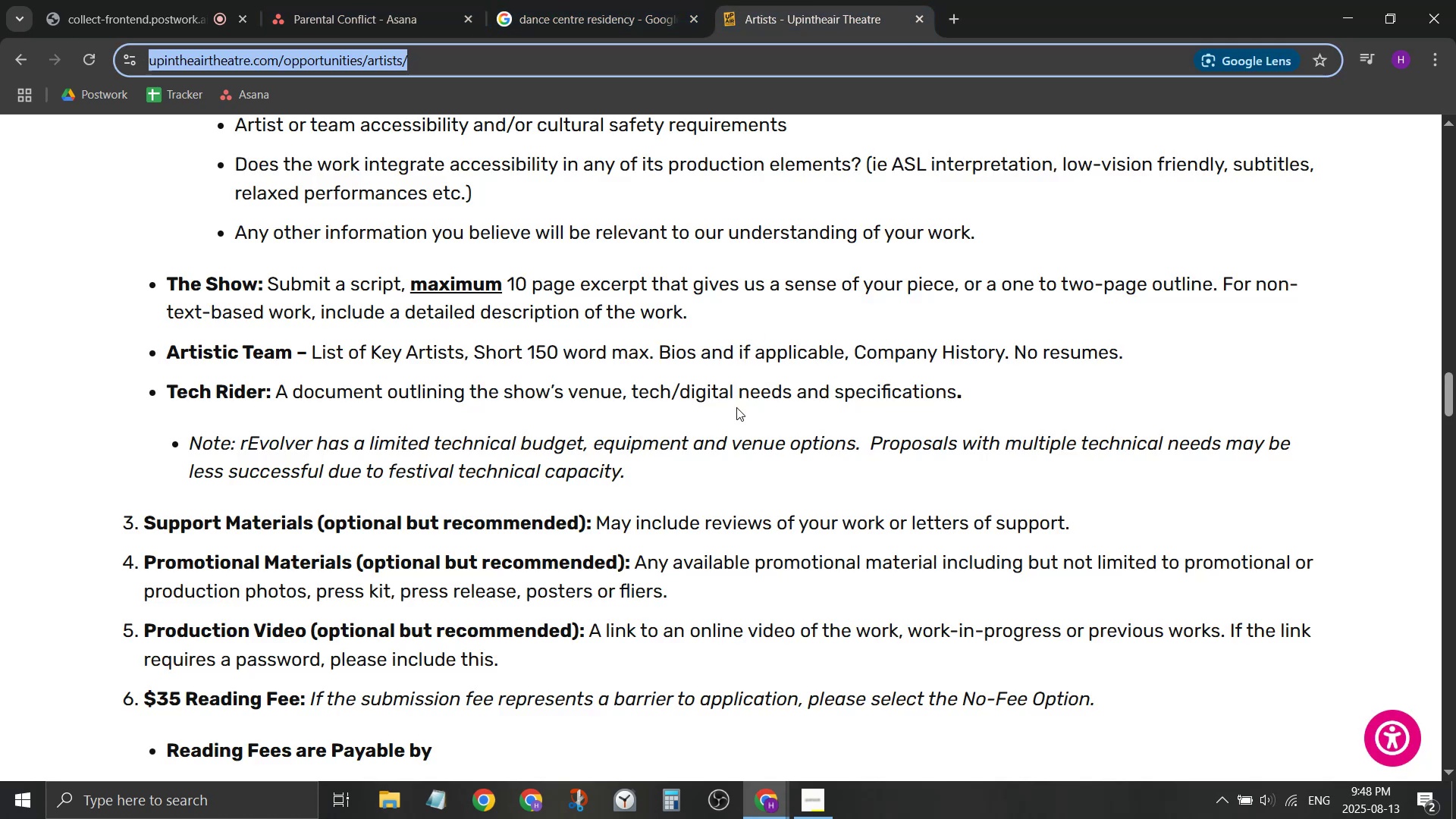 
scroll: coordinate [736, 408], scroll_direction: up, amount: 9.0
 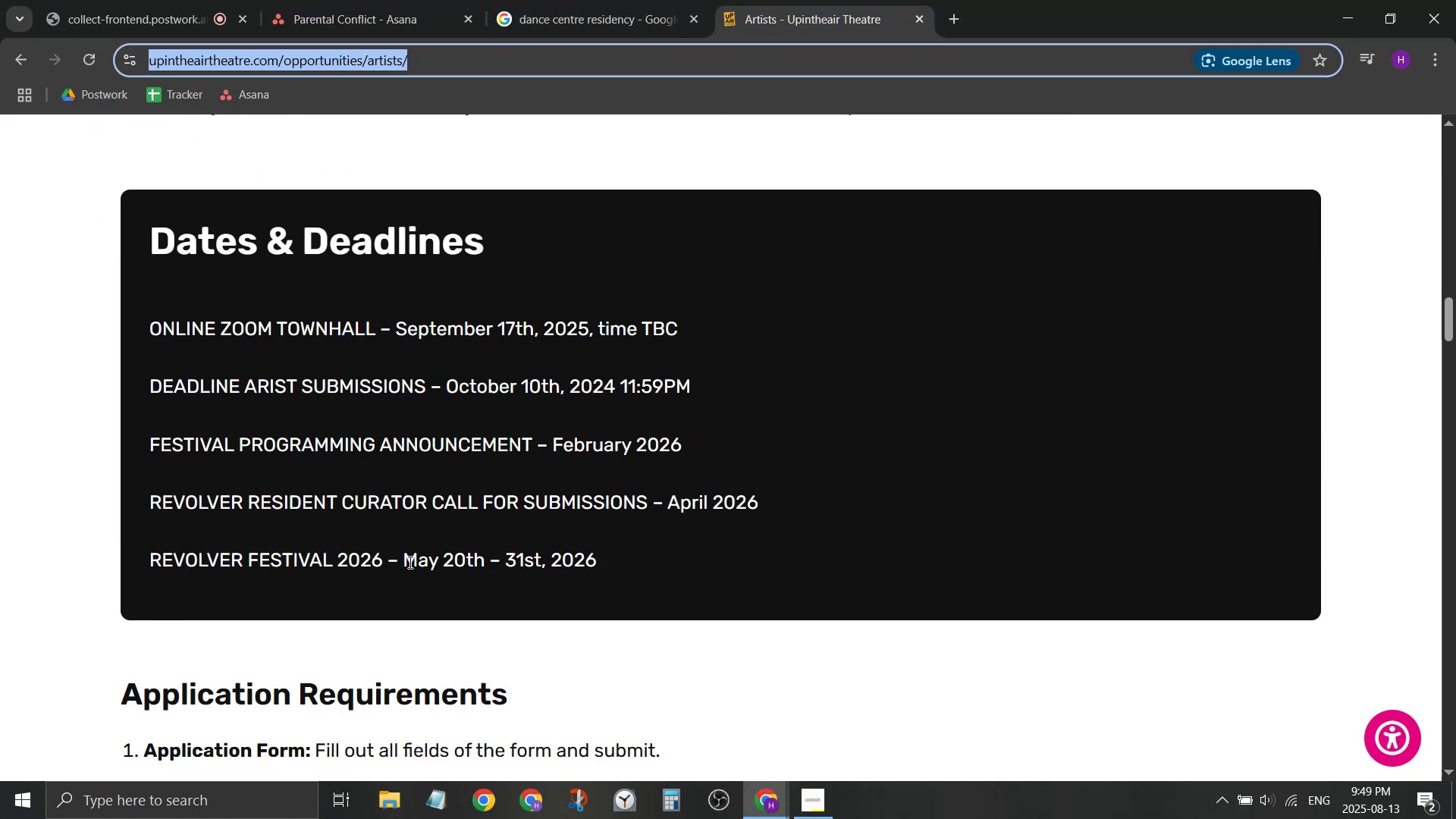 
left_click_drag(start_coordinate=[401, 562], to_coordinate=[588, 557])
 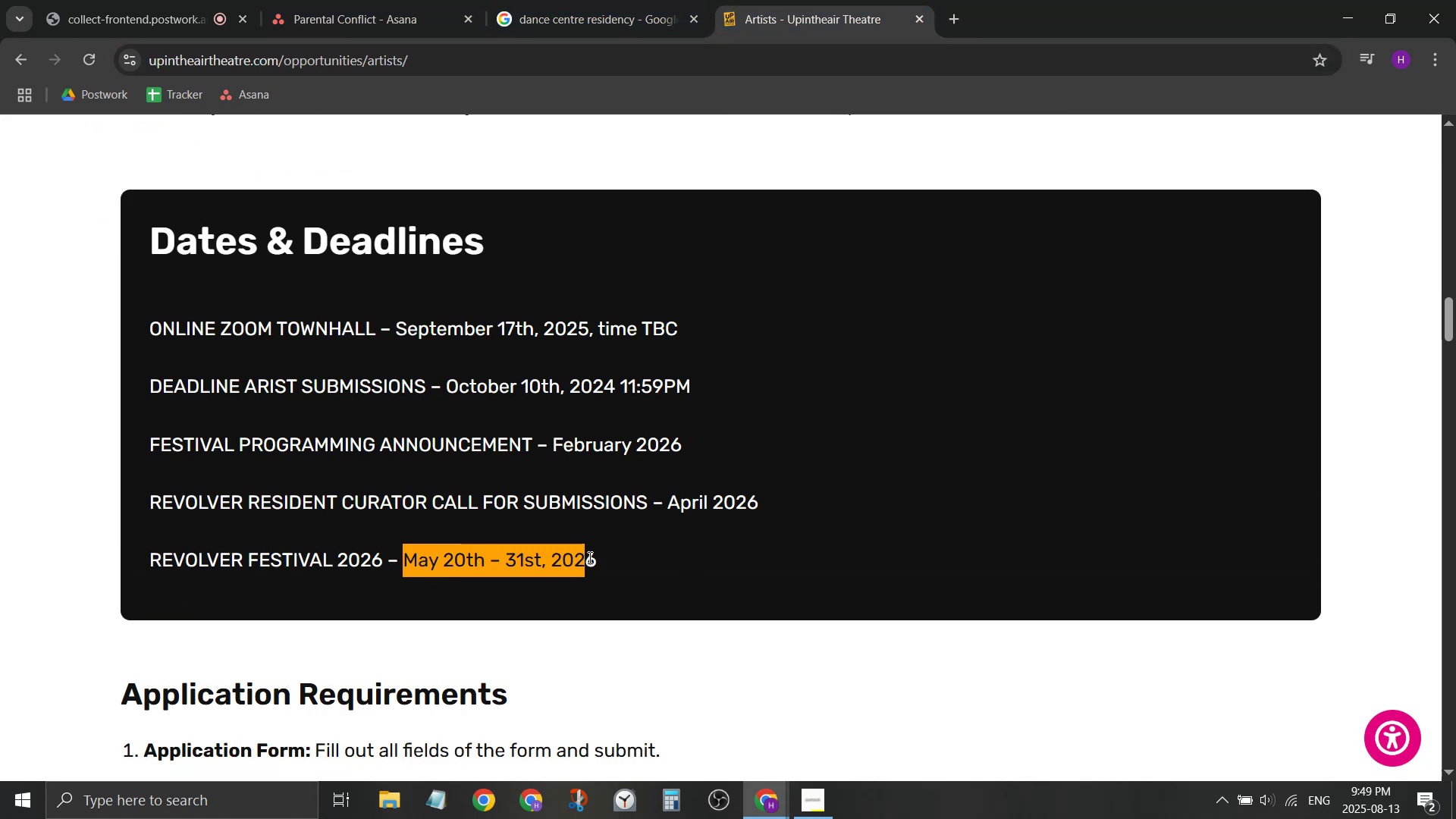 
double_click([588, 557])
 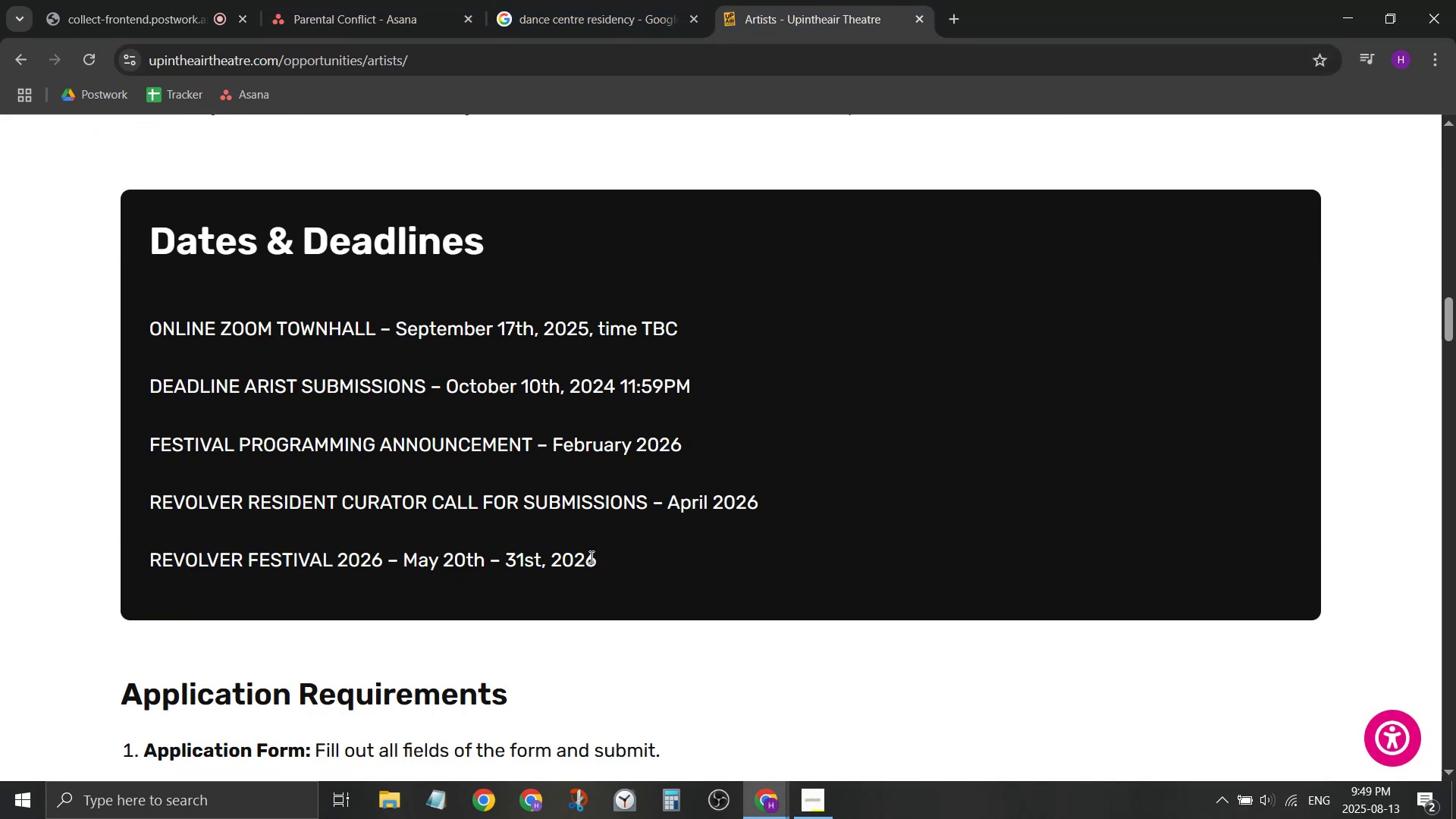 
left_click_drag(start_coordinate=[616, 558], to_coordinate=[430, 564])
 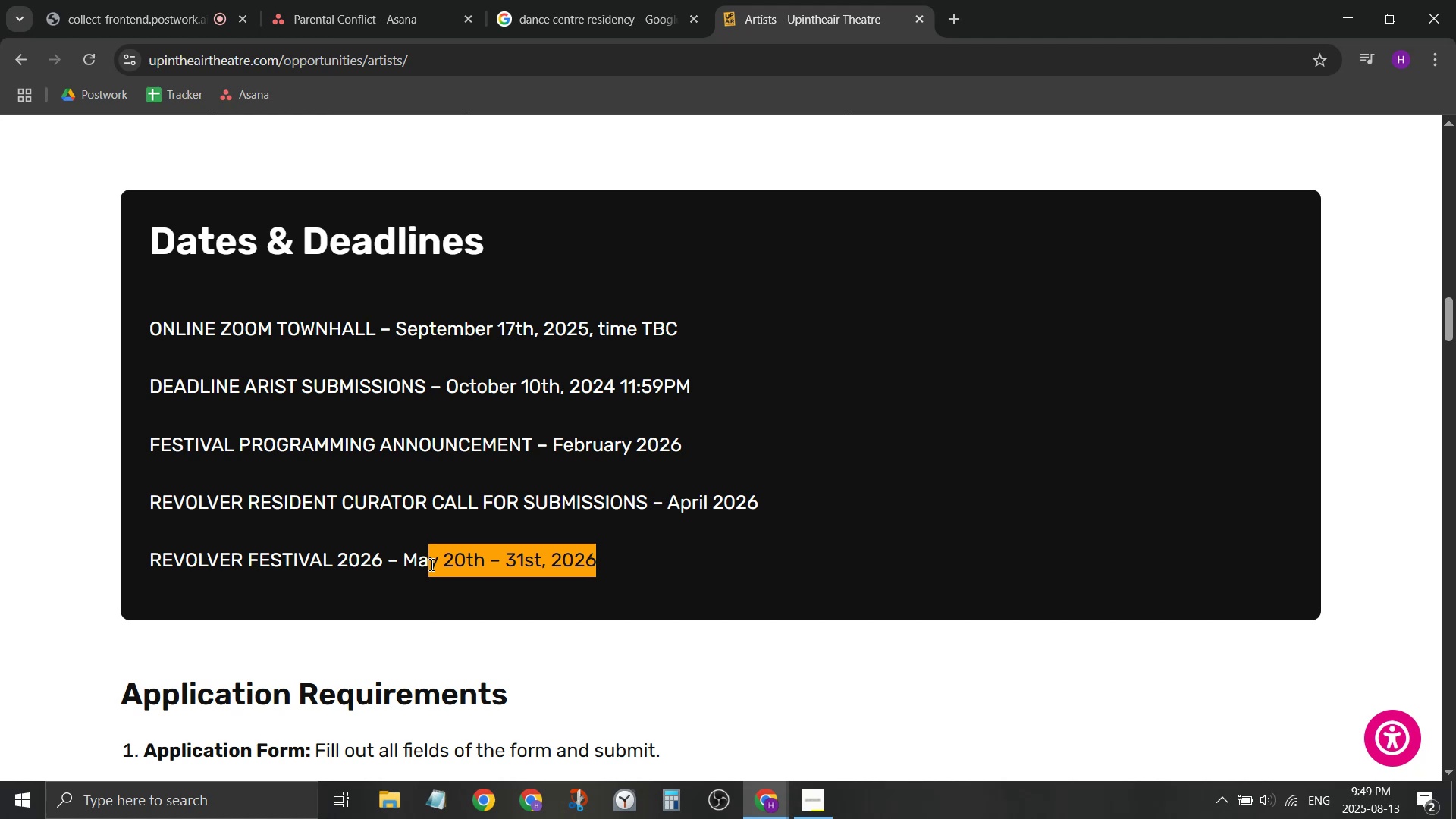 
left_click([430, 564])
 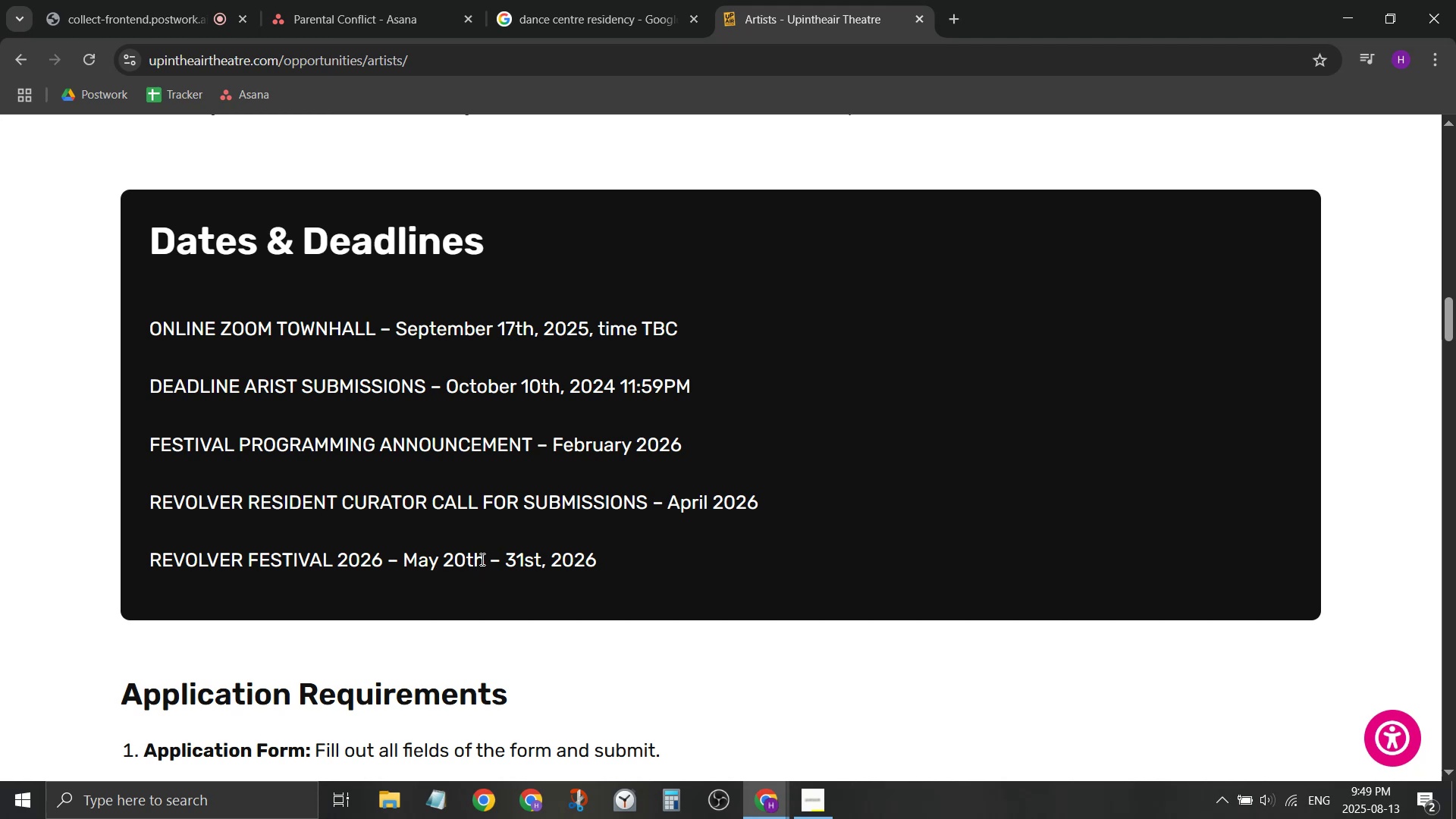 
wait(17.81)
 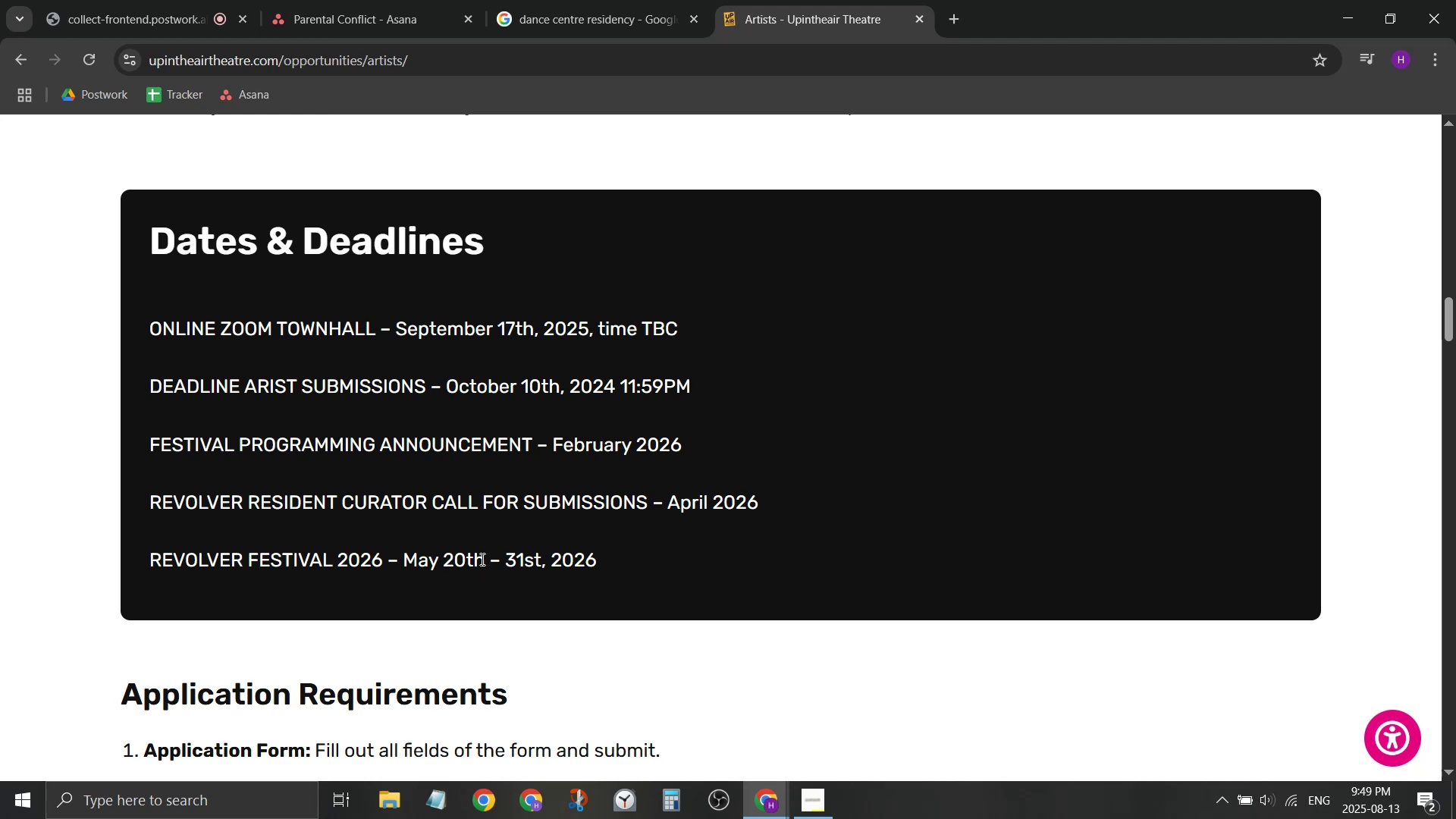 
left_click([409, 36])
 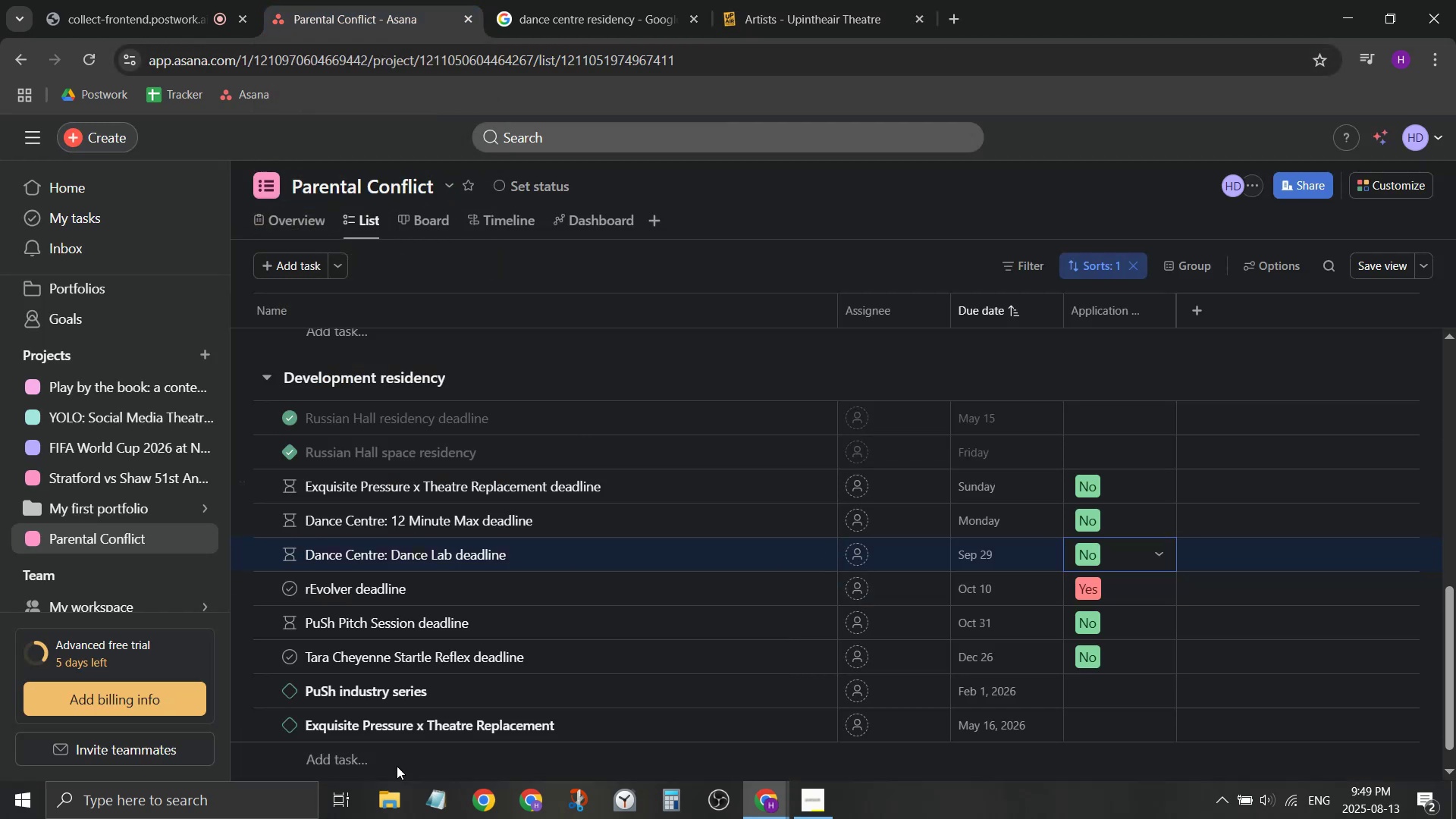 
left_click([365, 764])
 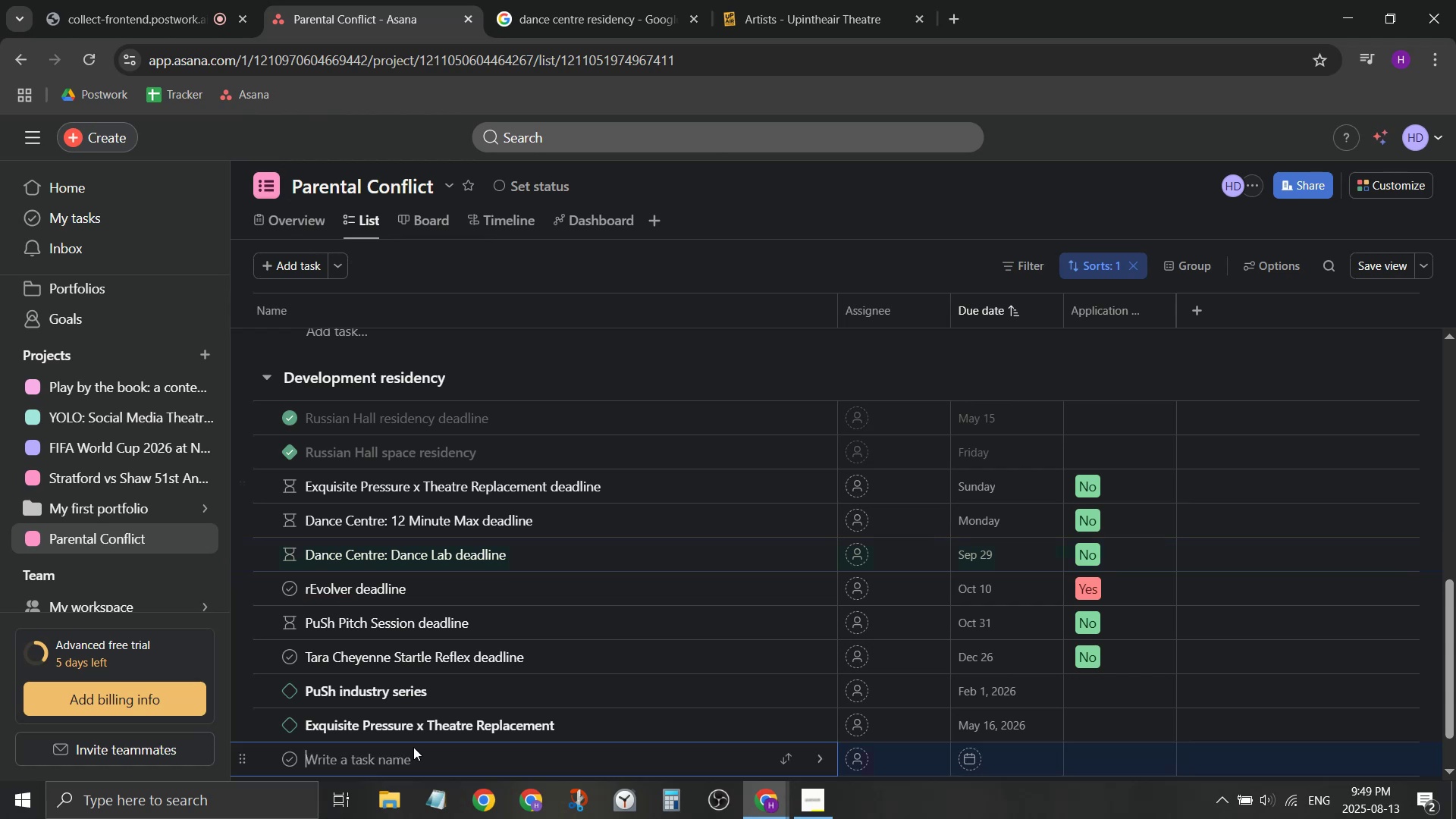 
type(rEvolver Fst)
 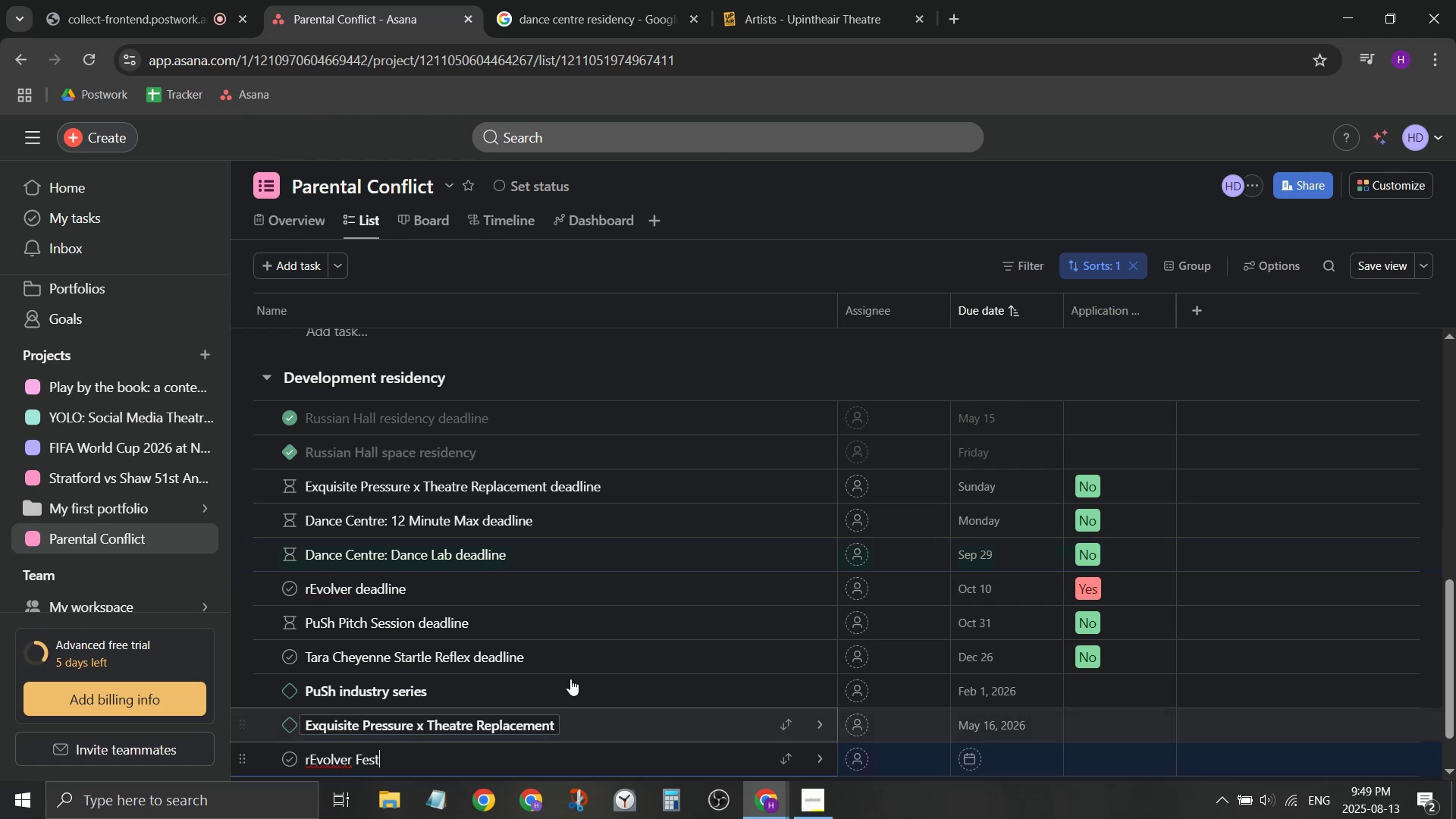 
hold_key(key=E, duration=0.31)
 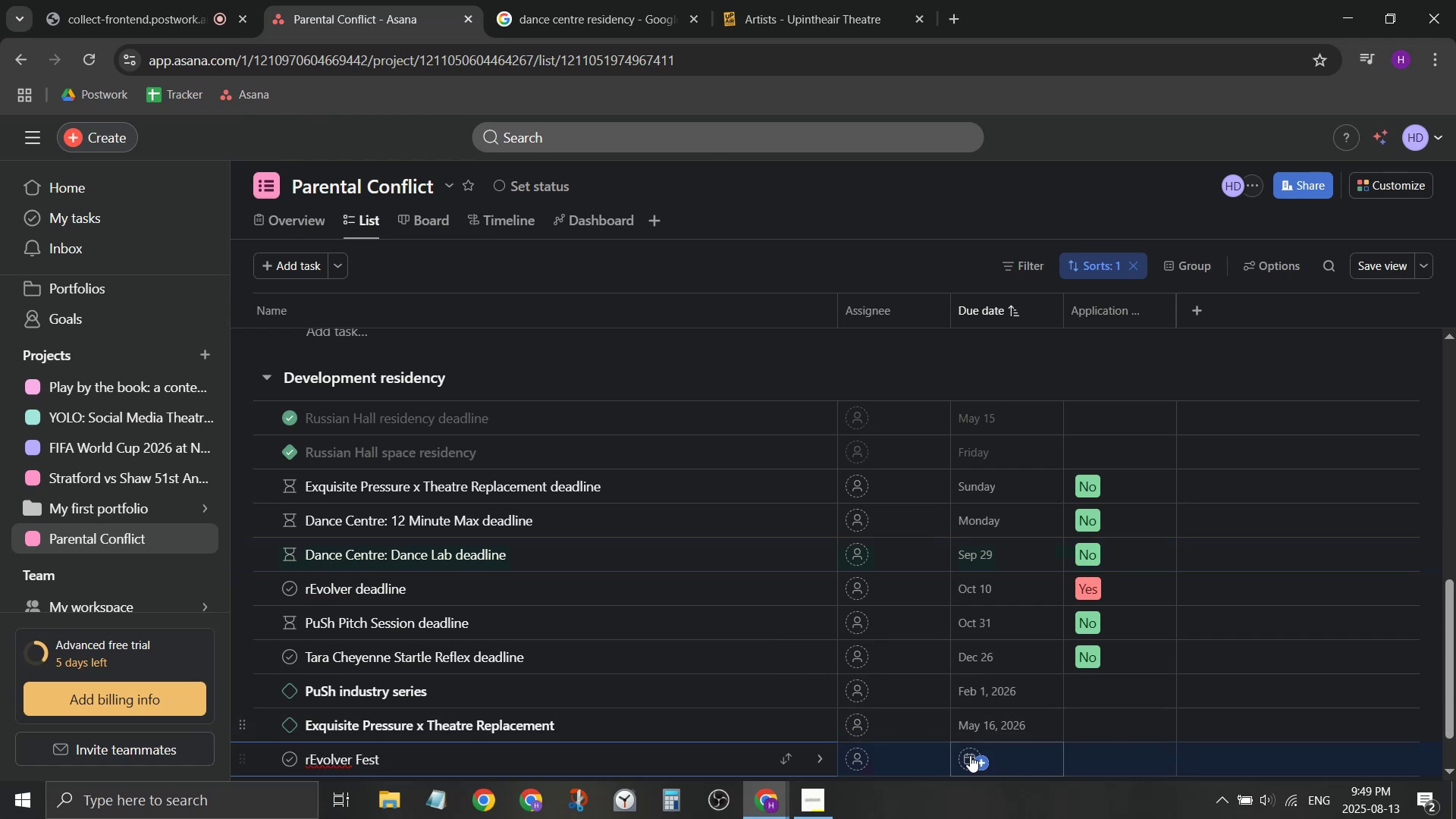 
left_click([1003, 768])
 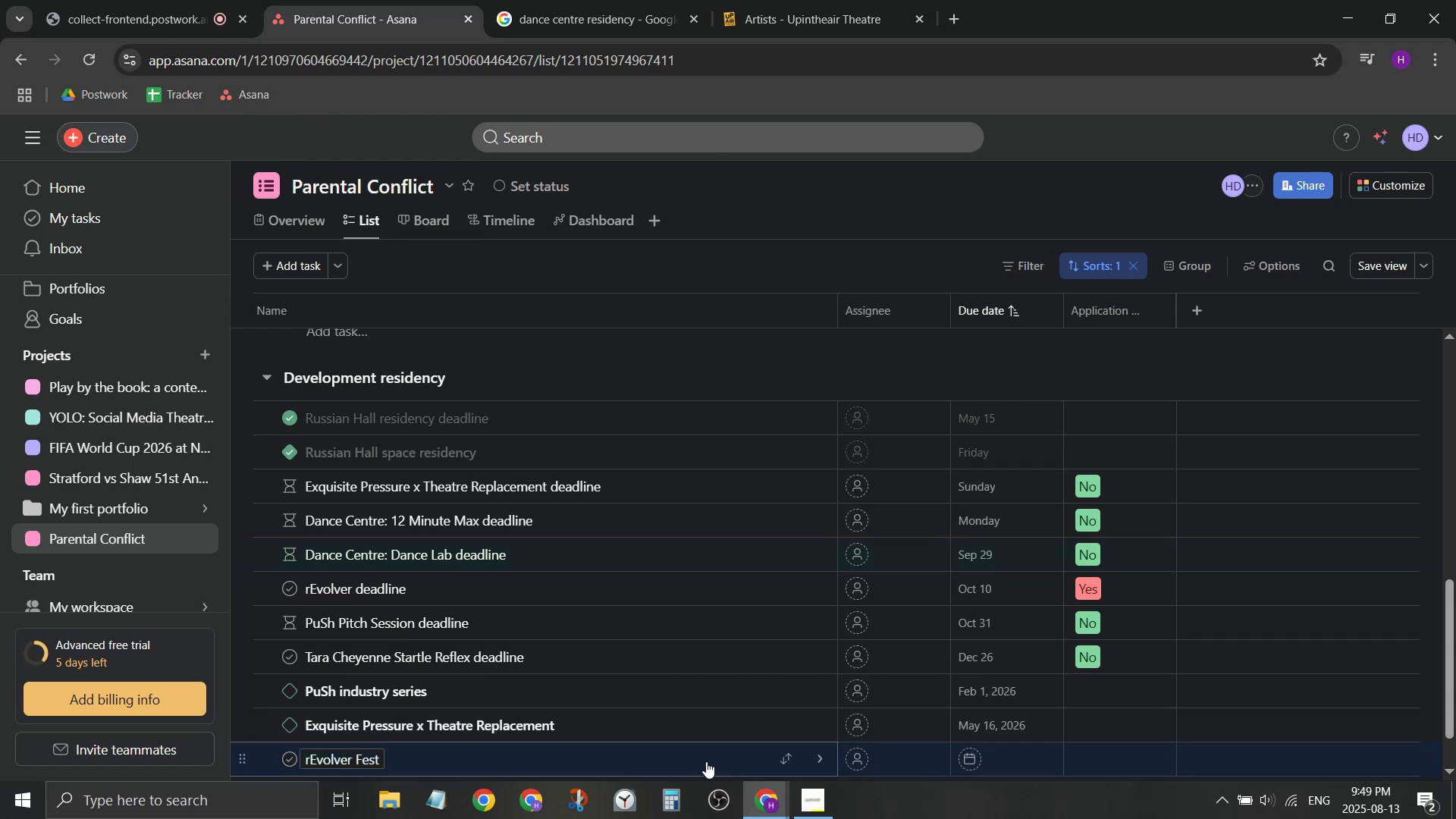 
right_click([706, 761])
 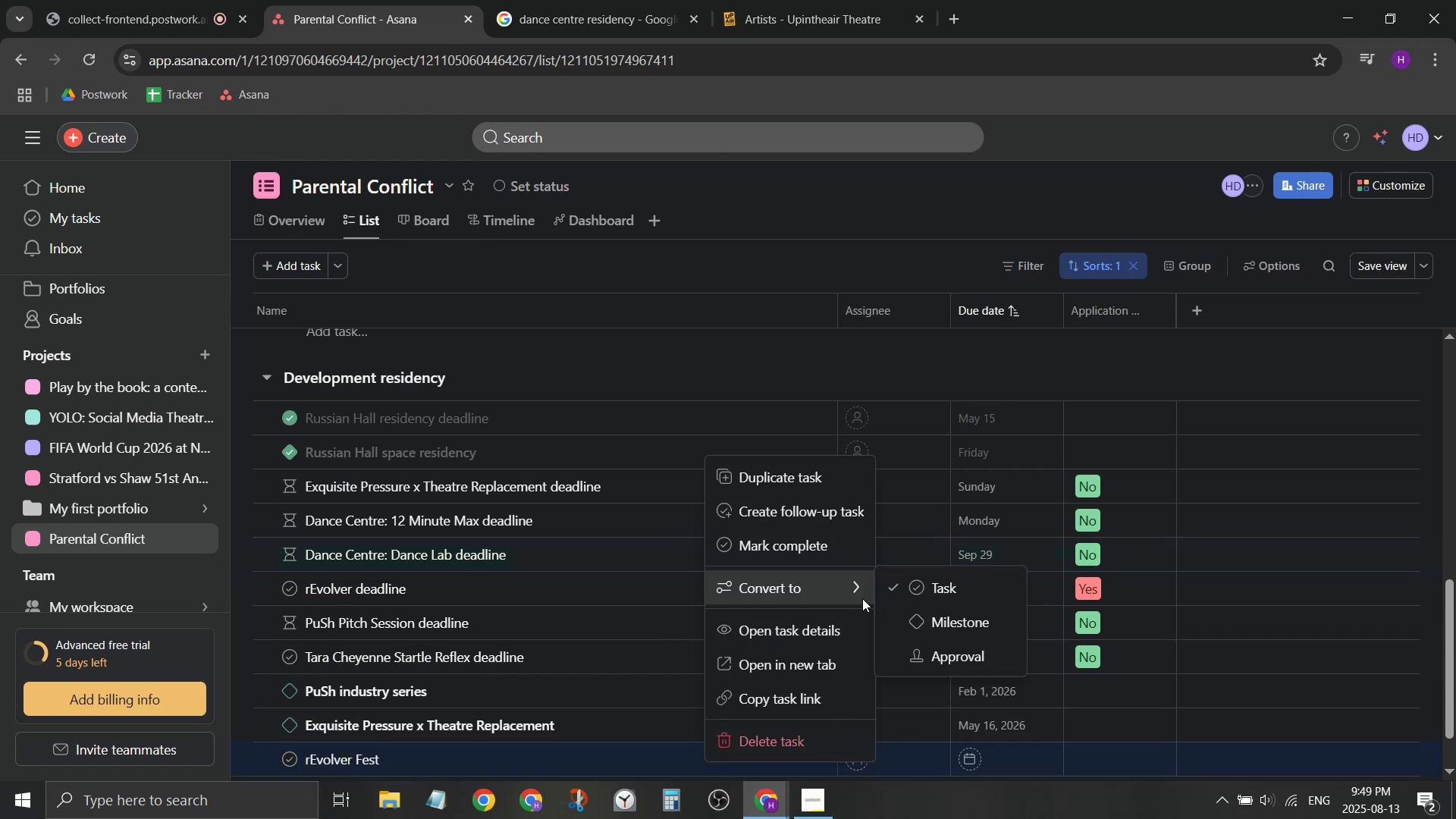 
left_click_drag(start_coordinate=[949, 642], to_coordinate=[956, 633])
 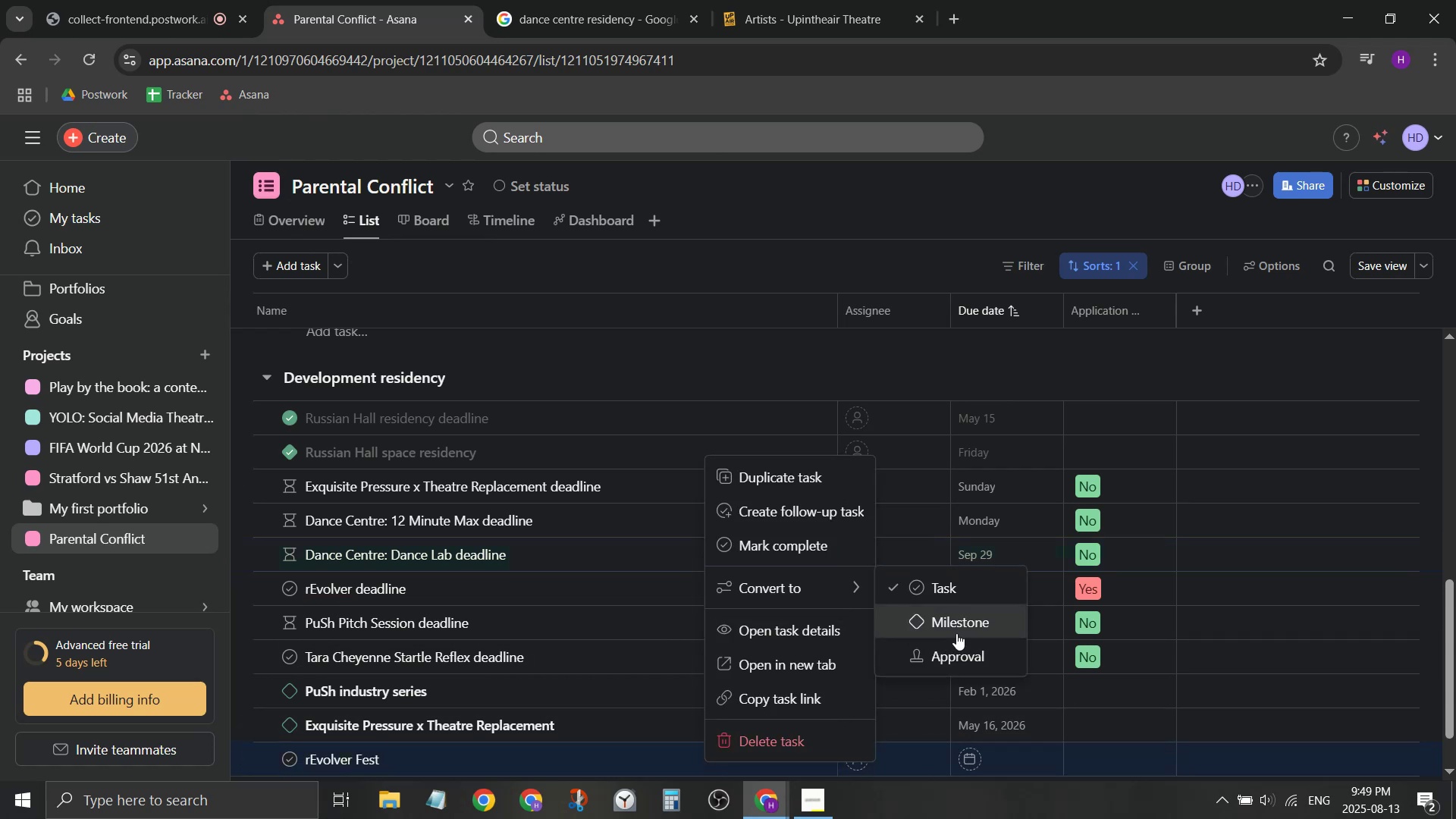 
left_click([956, 633])
 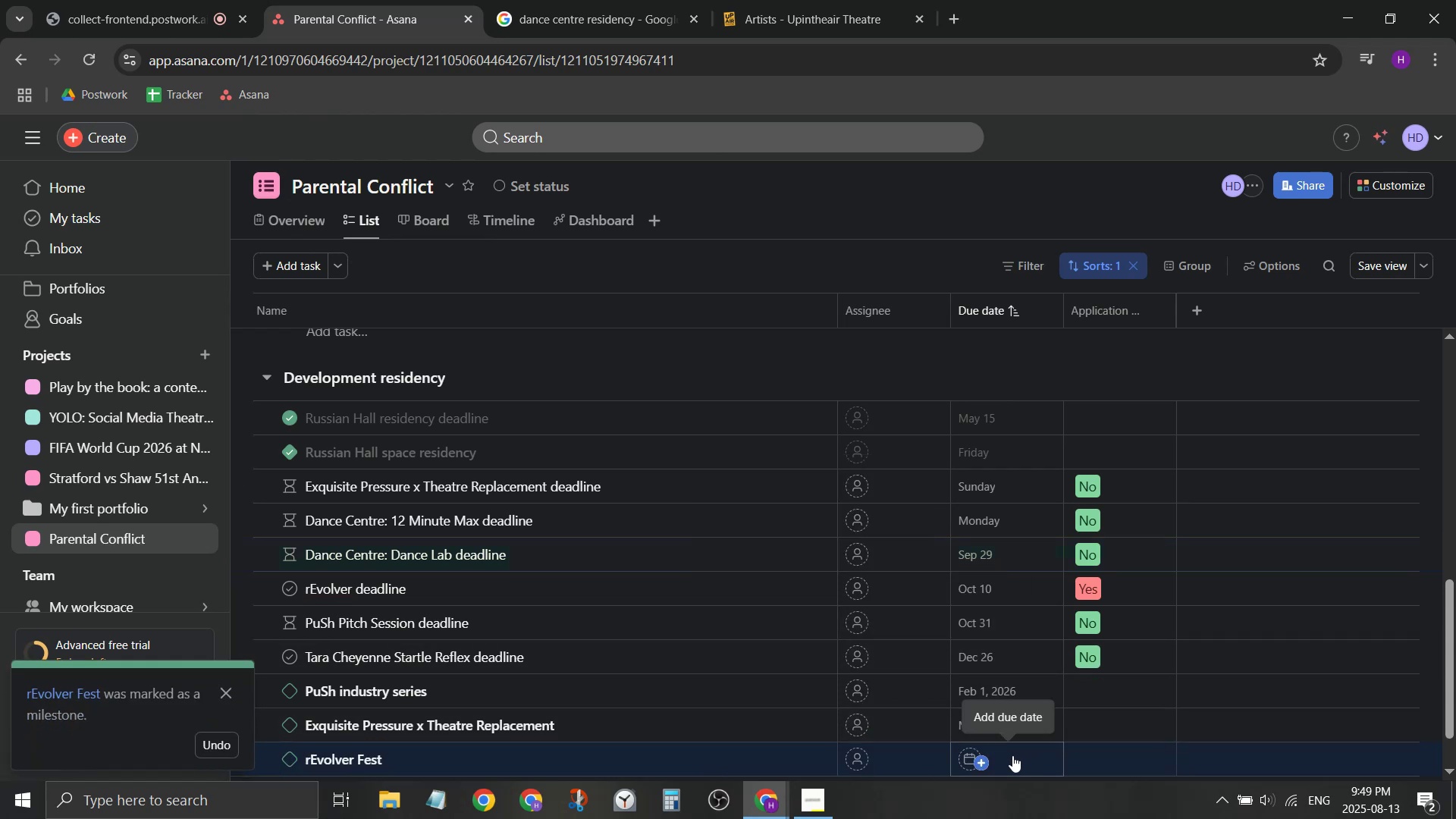 
left_click([1012, 755])
 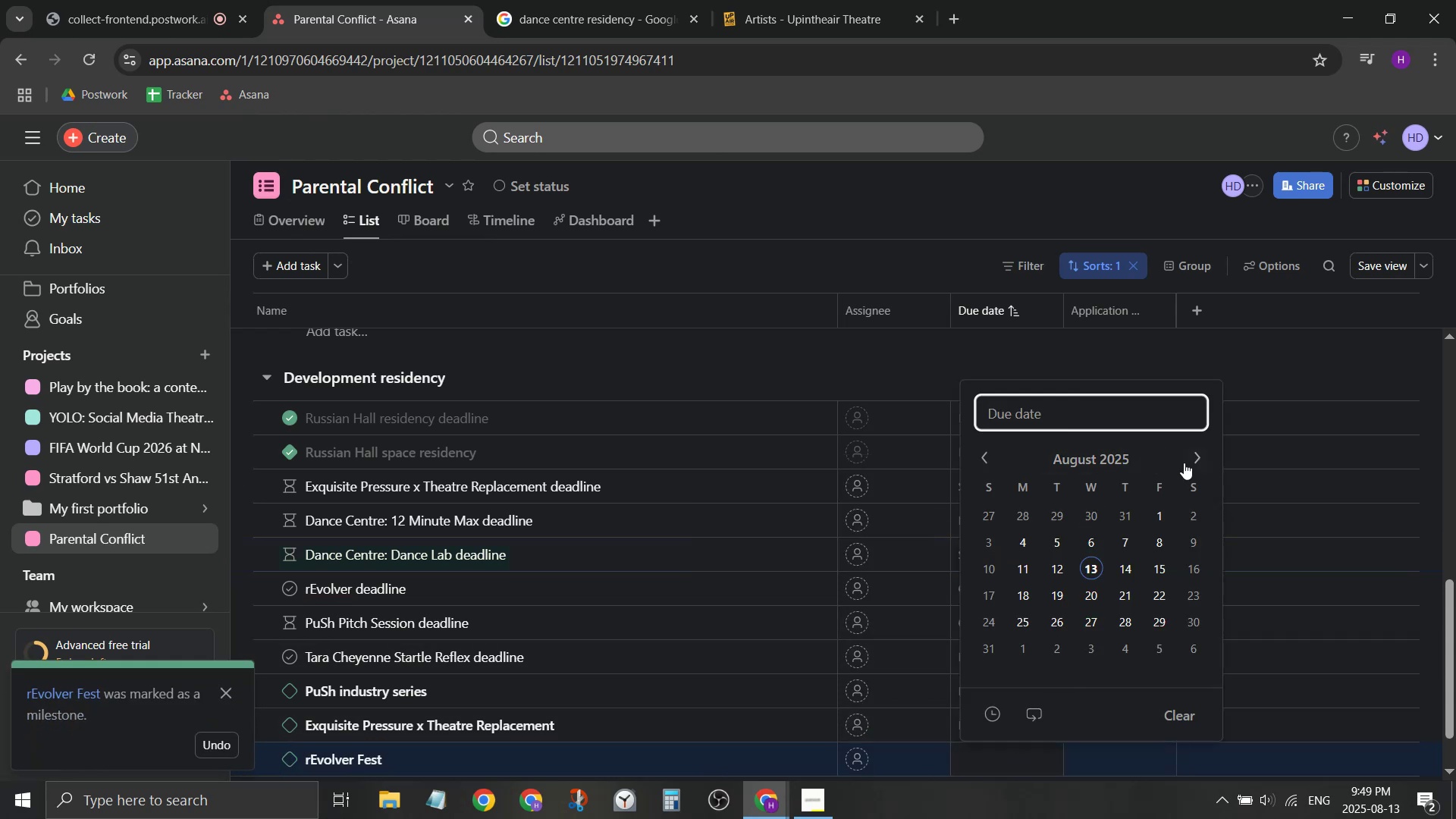 
double_click([1189, 465])
 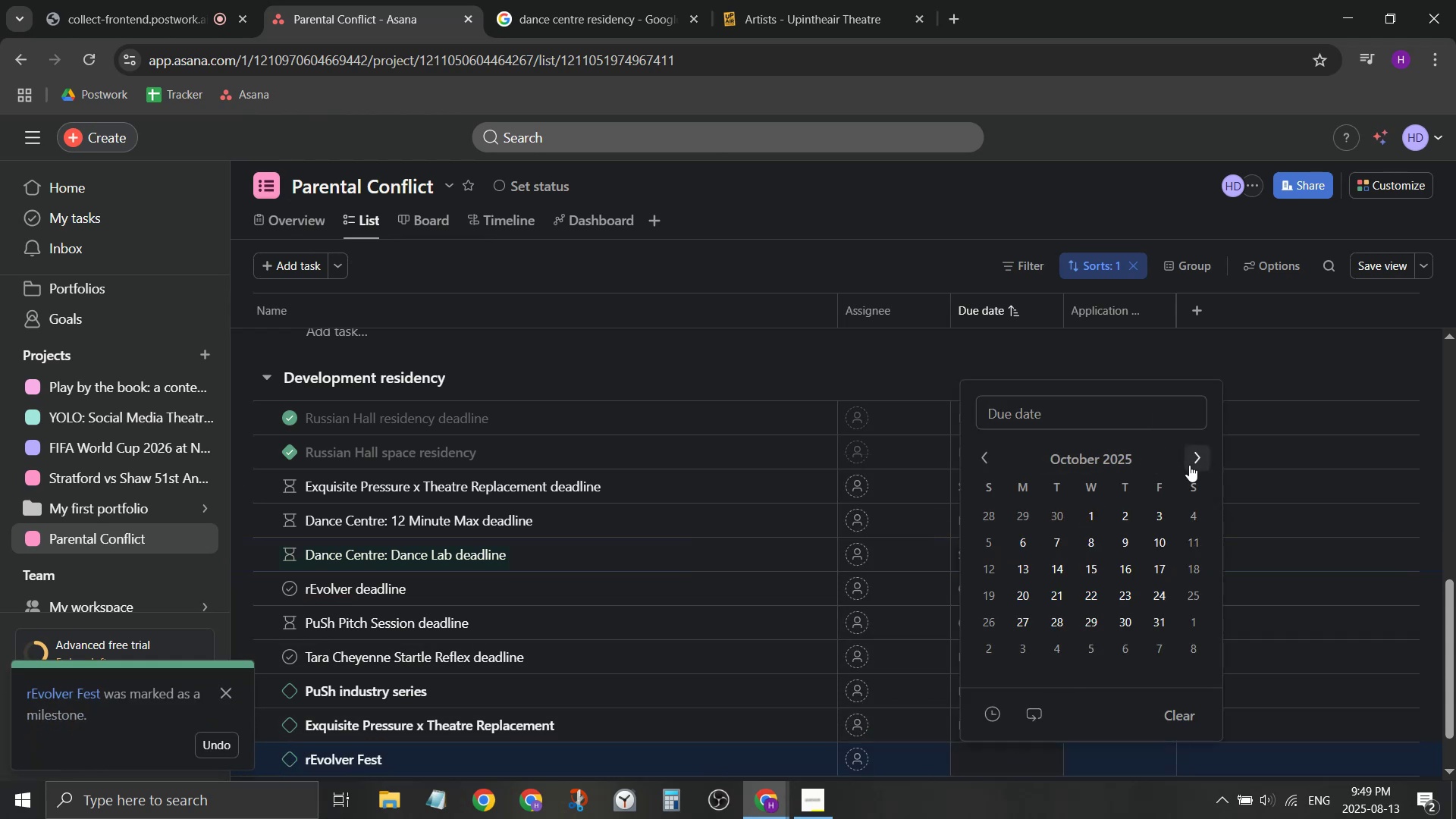 
triple_click([1189, 465])
 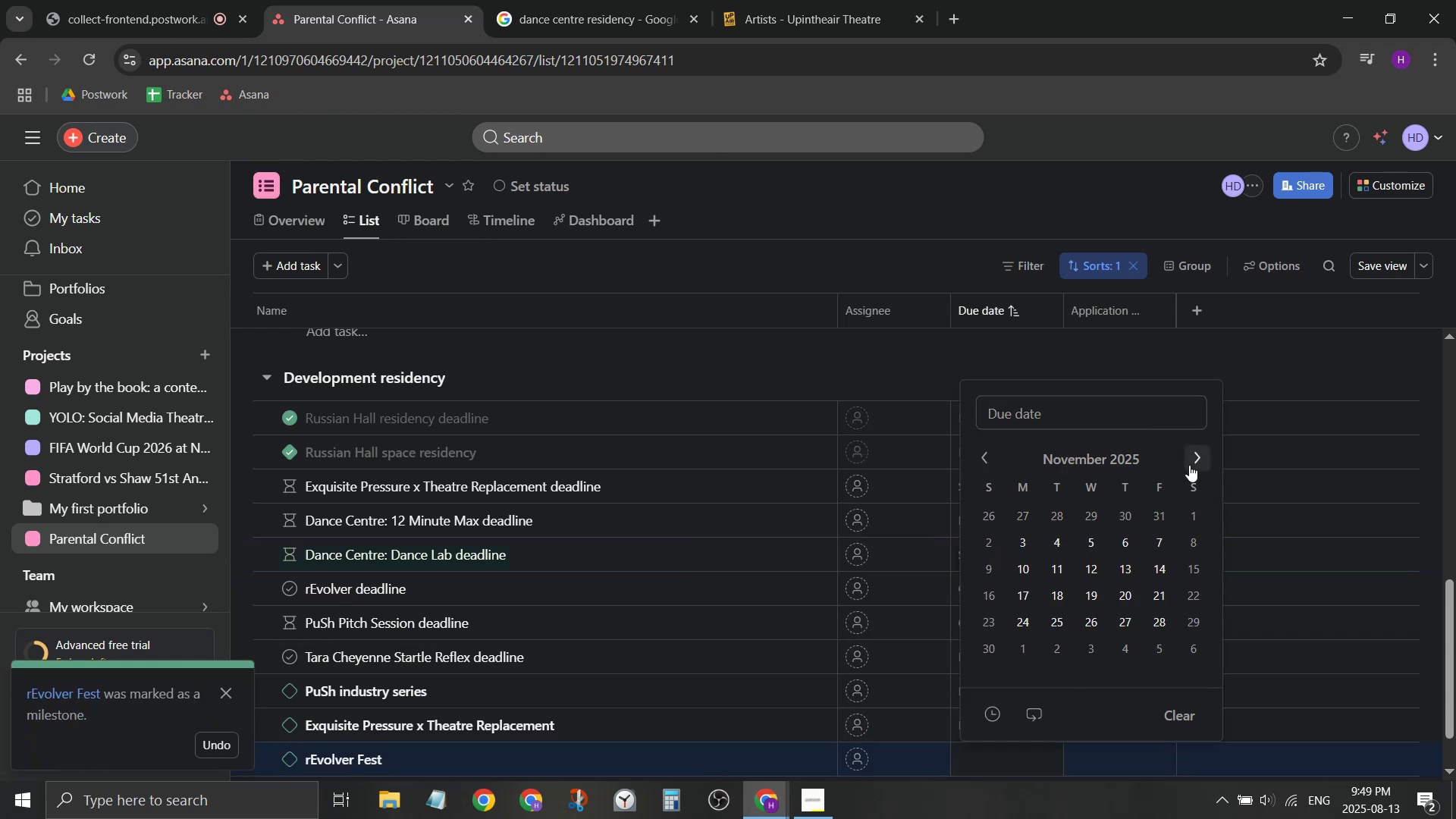 
triple_click([1189, 465])
 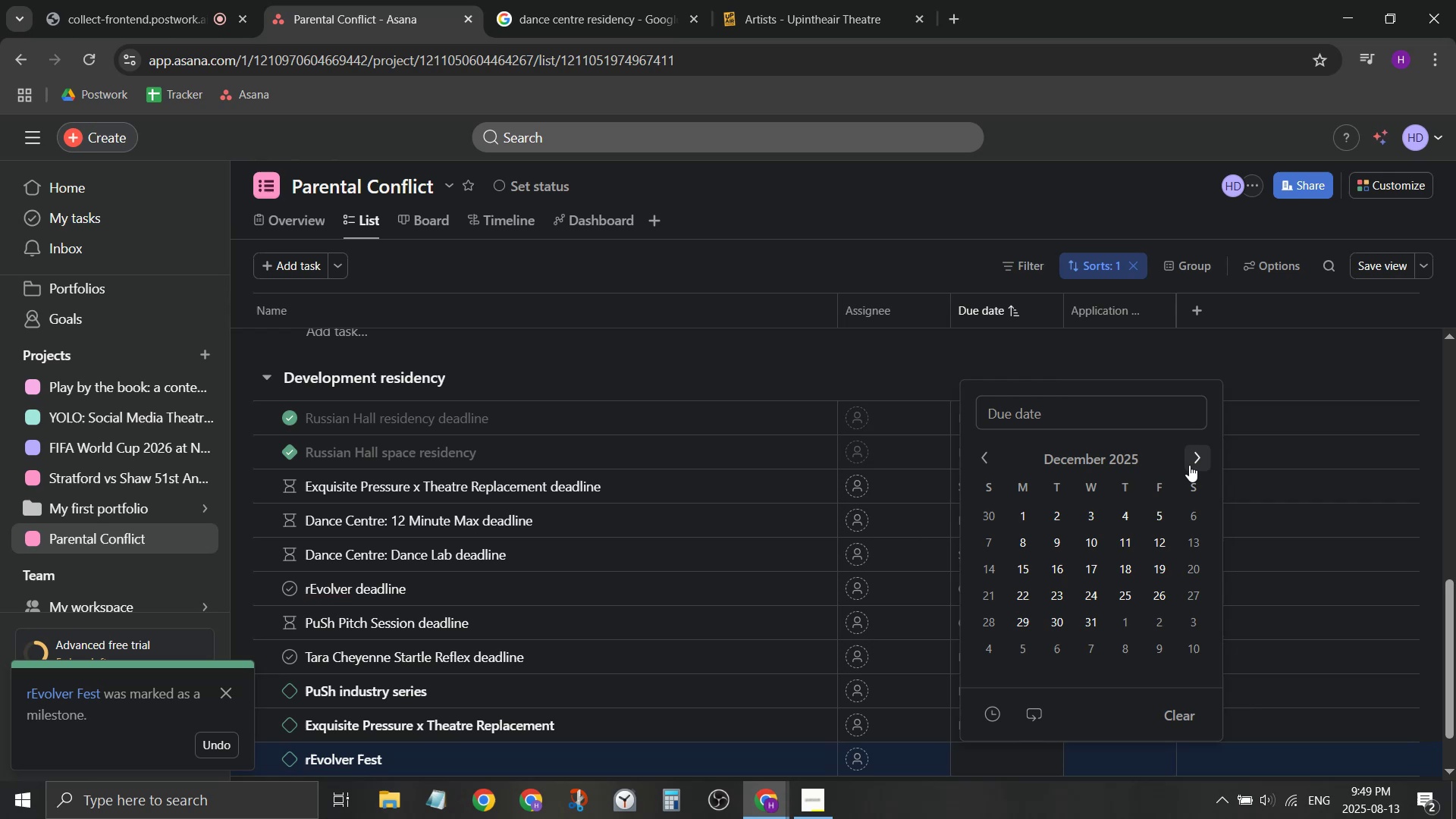 
triple_click([1189, 465])
 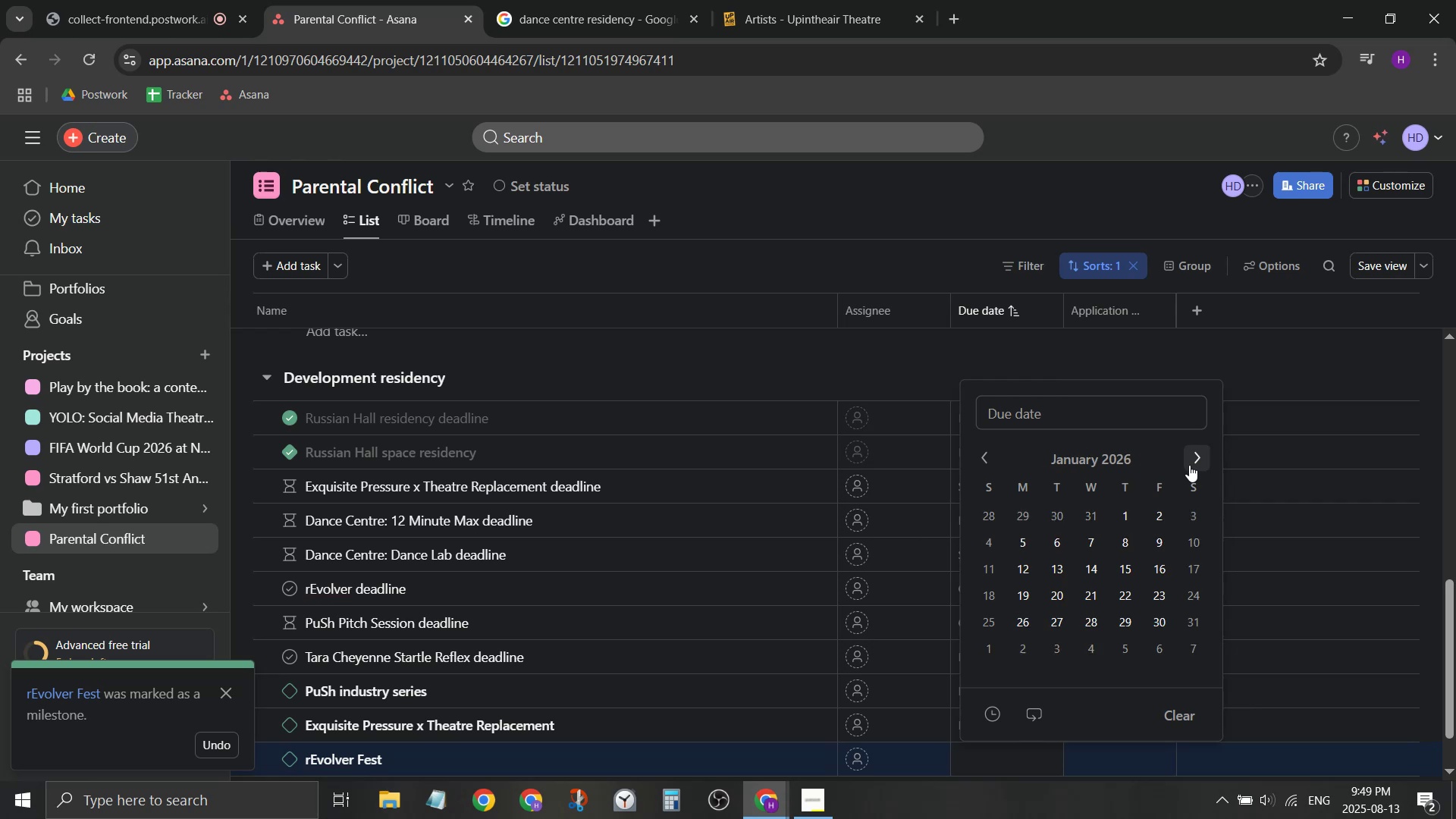 
triple_click([1189, 465])
 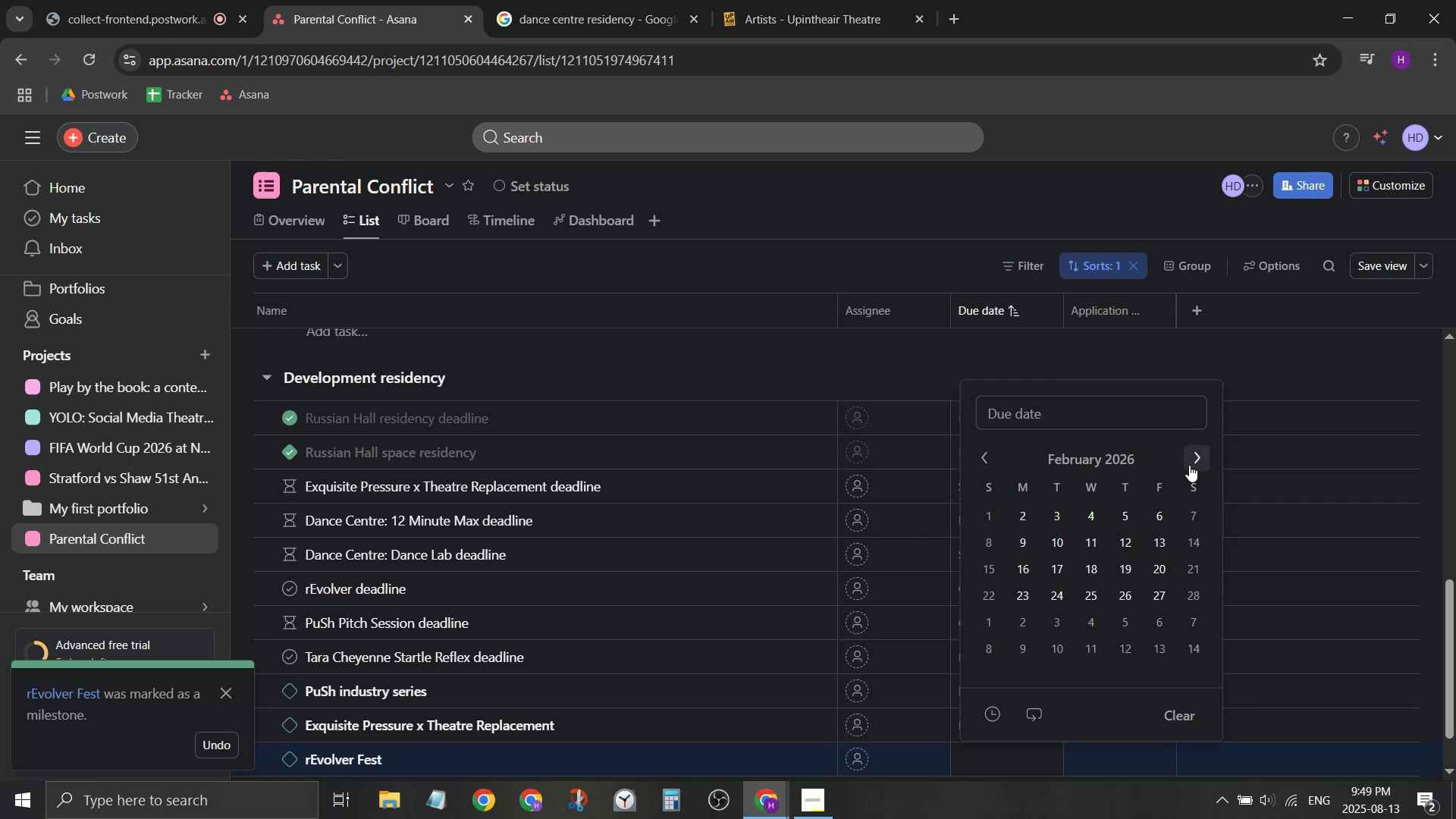 
triple_click([1189, 465])
 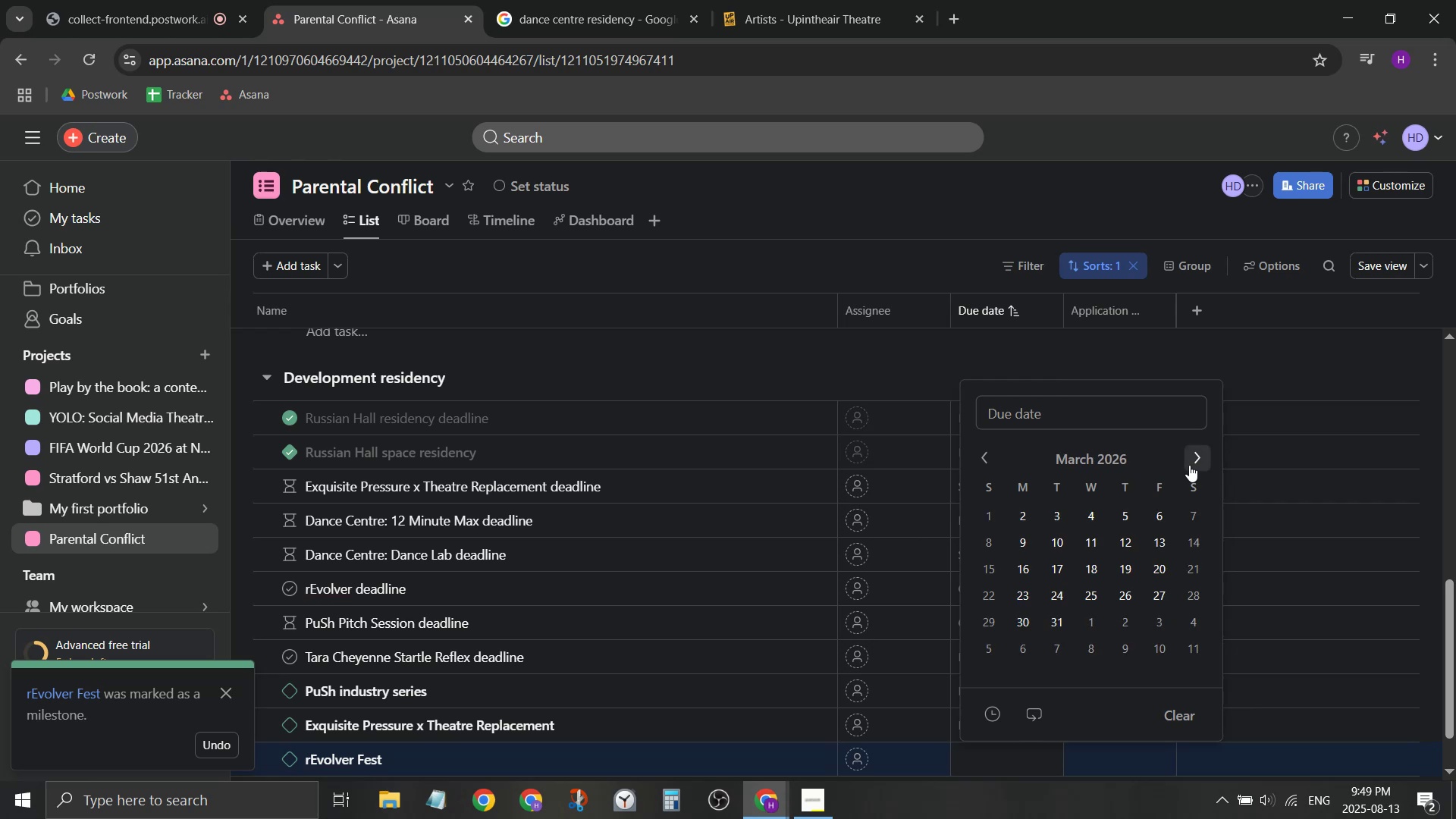 
triple_click([1189, 465])
 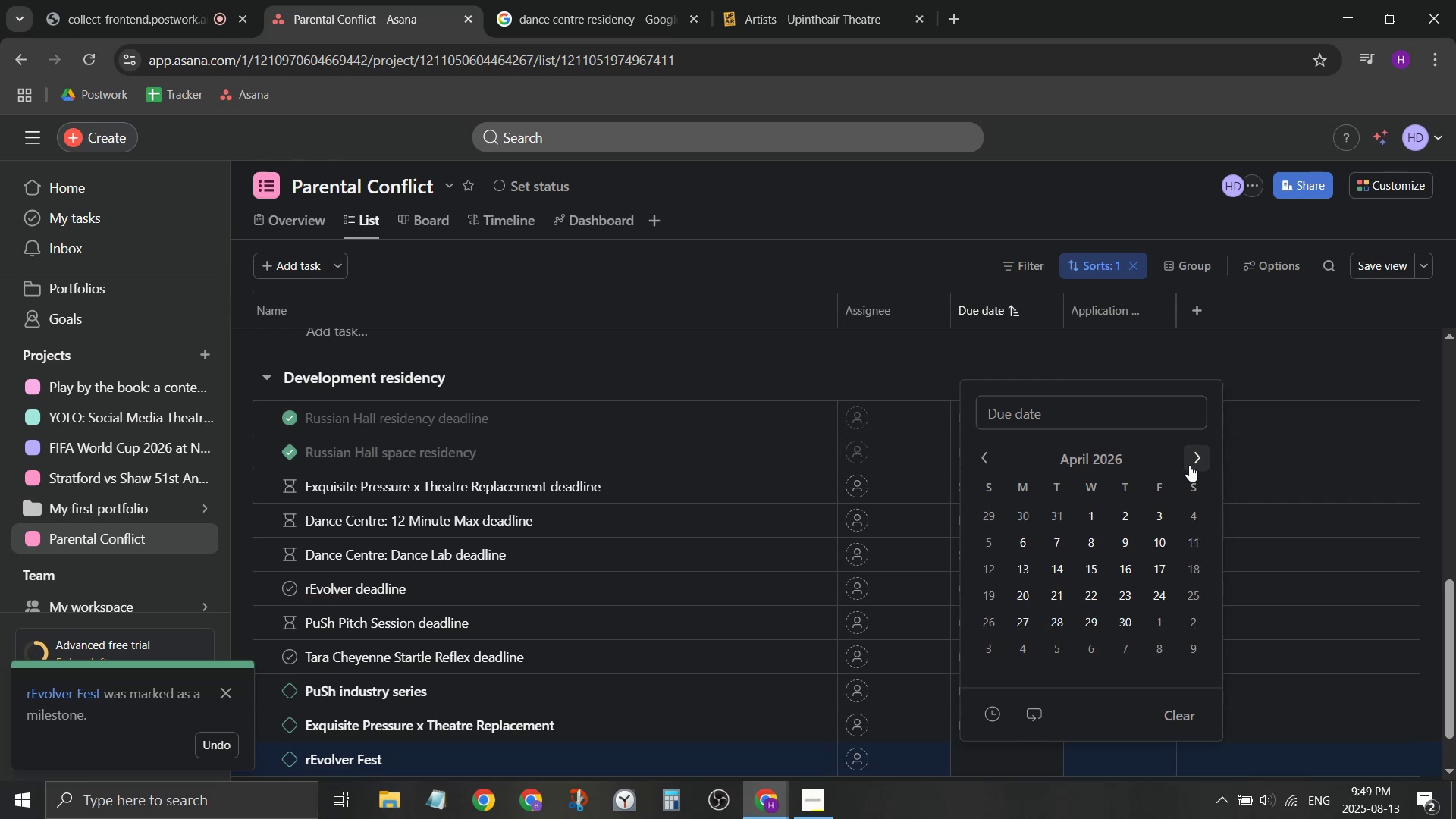 
triple_click([1189, 465])
 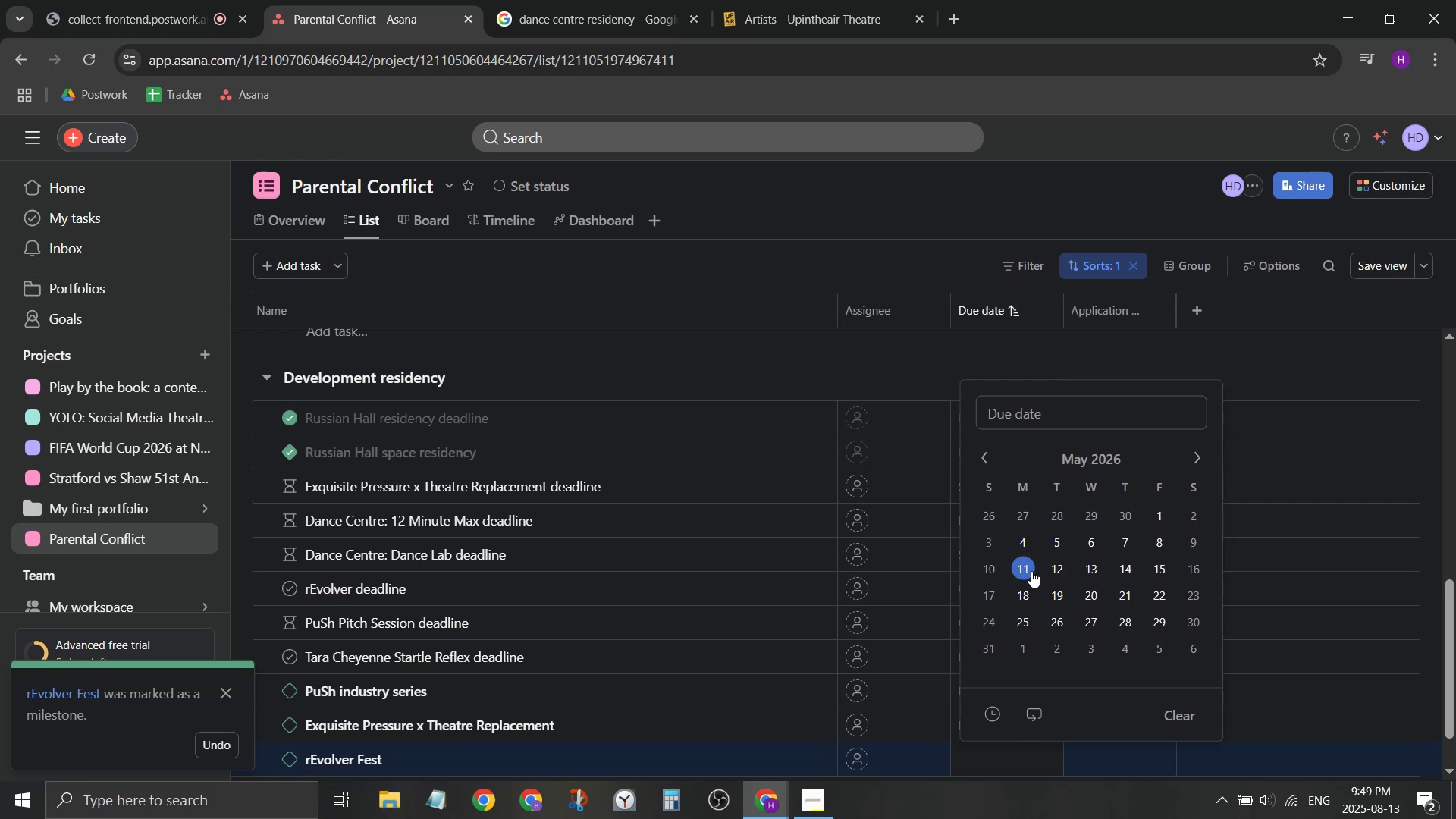 
left_click([1029, 572])
 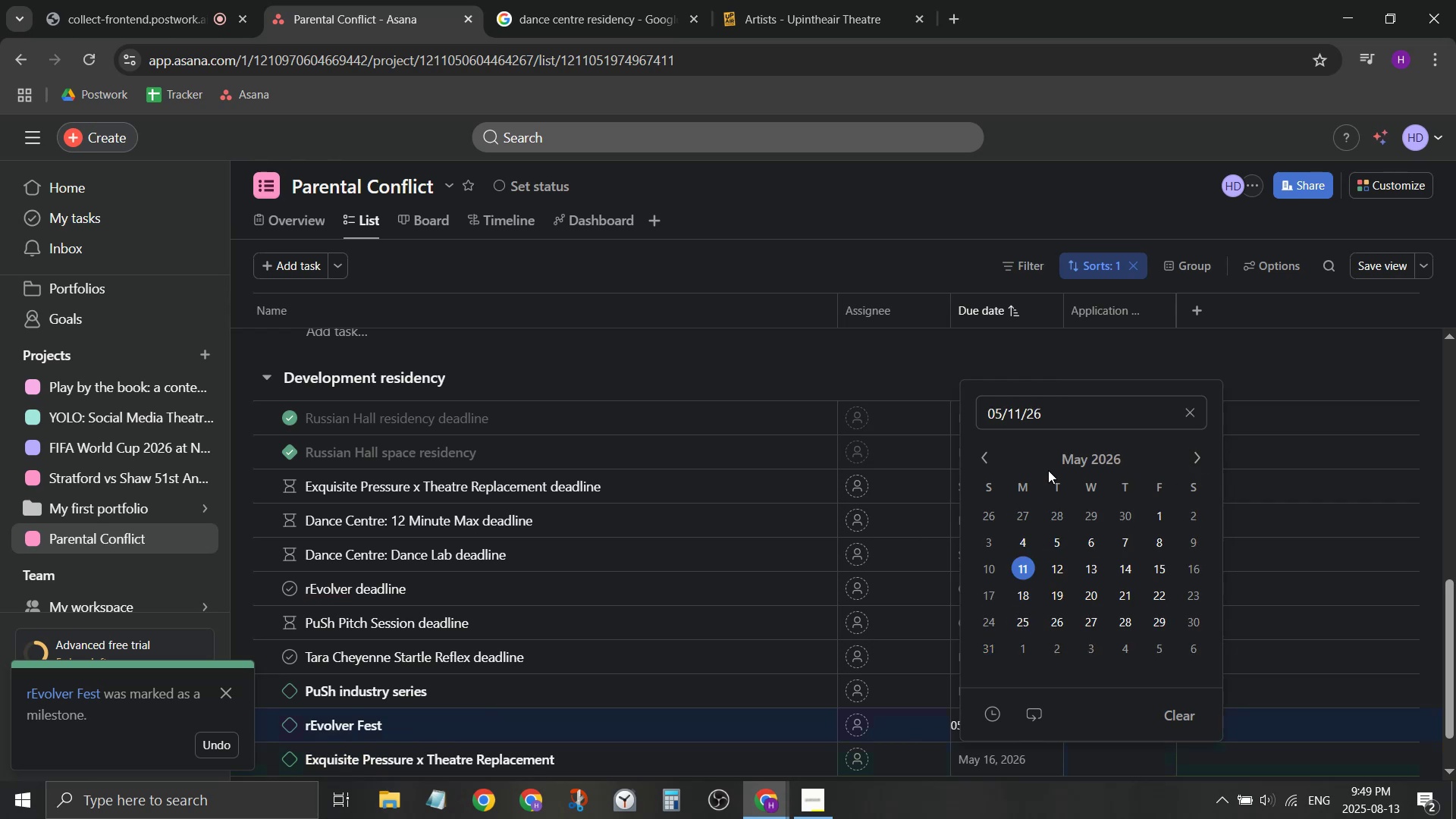 
left_click([1067, 414])
 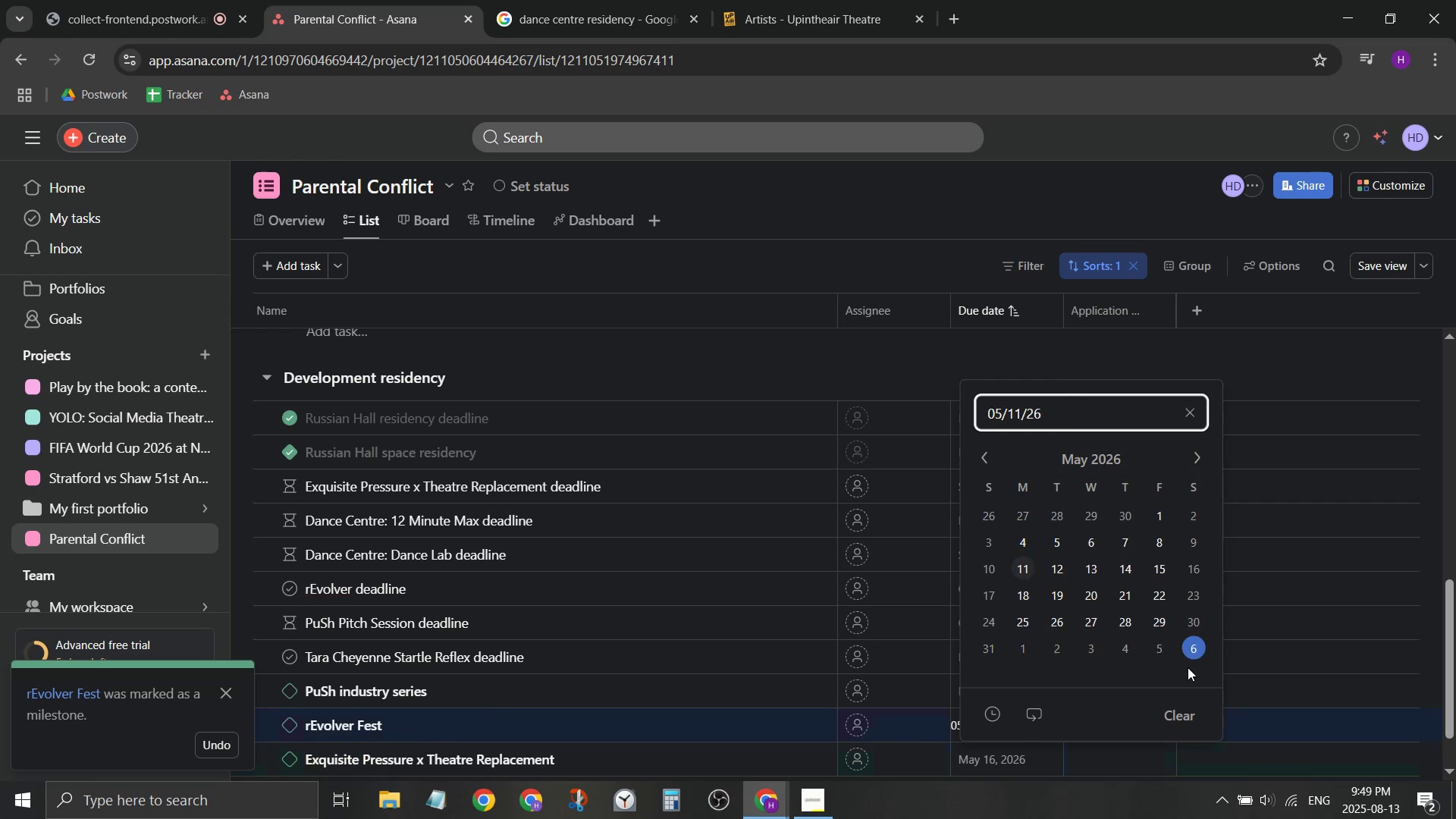 
left_click([1175, 713])
 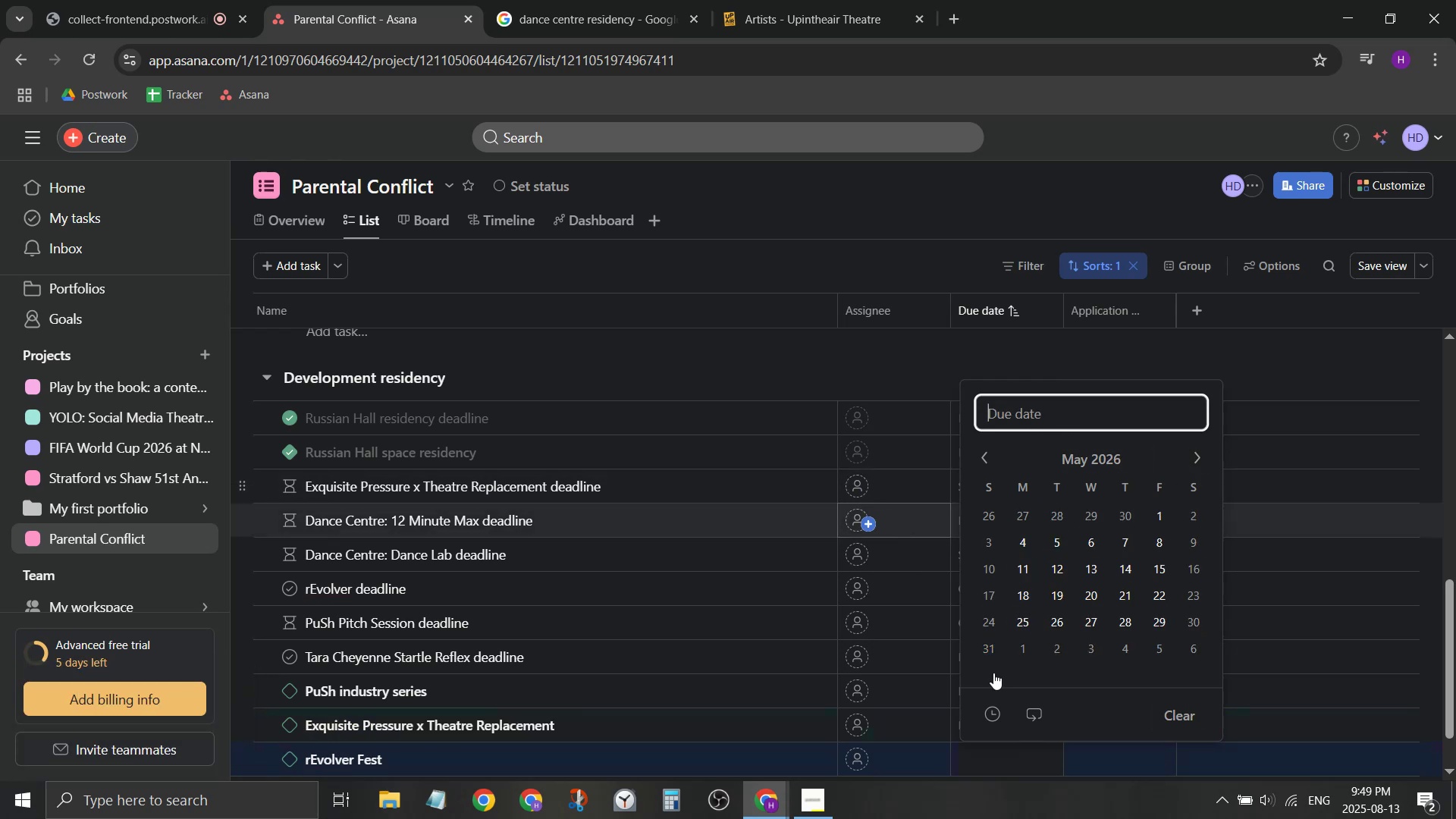 
left_click([1003, 780])
 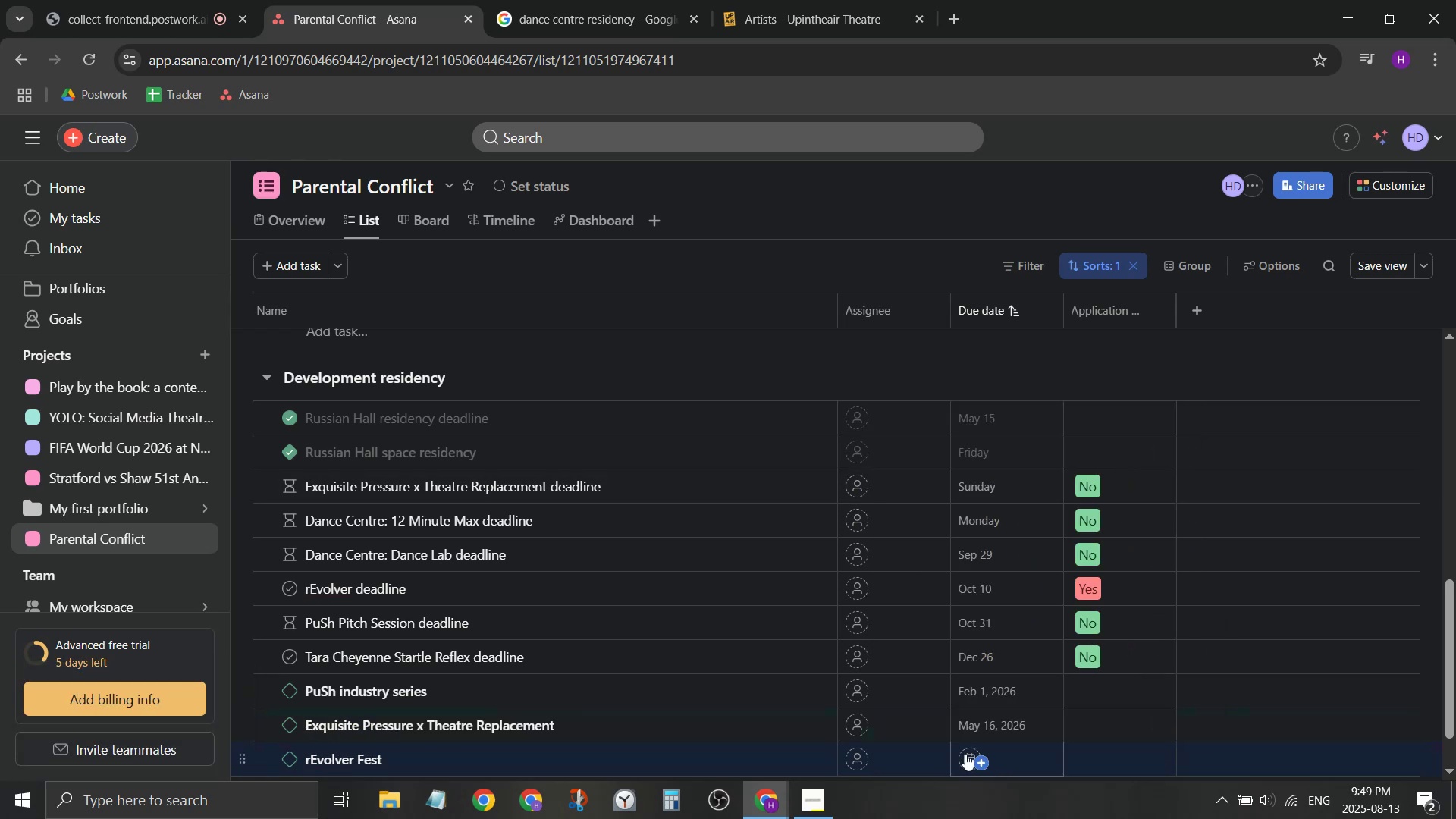 
left_click([1006, 761])
 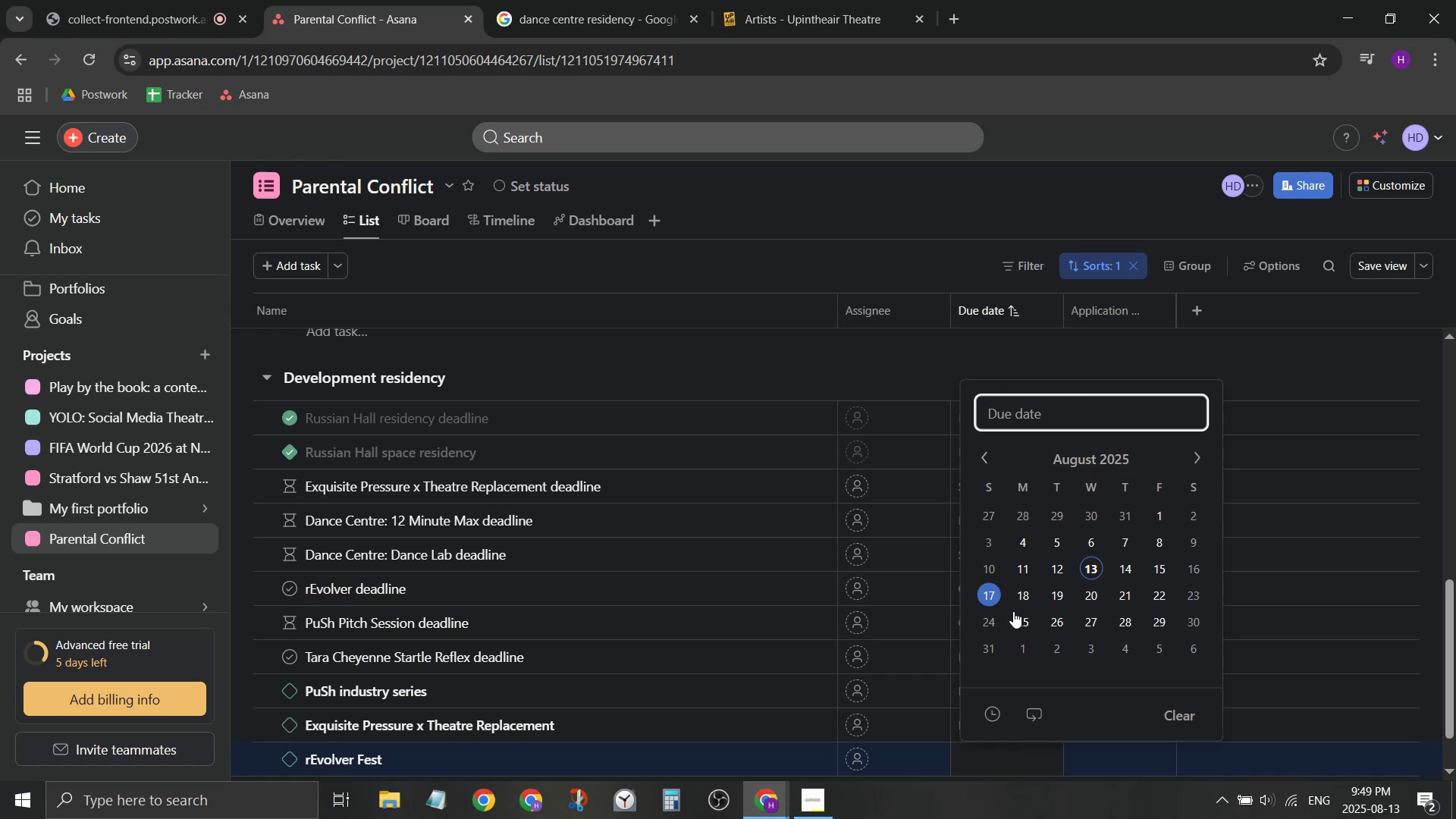 
left_click_drag(start_coordinate=[1014, 566], to_coordinate=[1024, 570])
 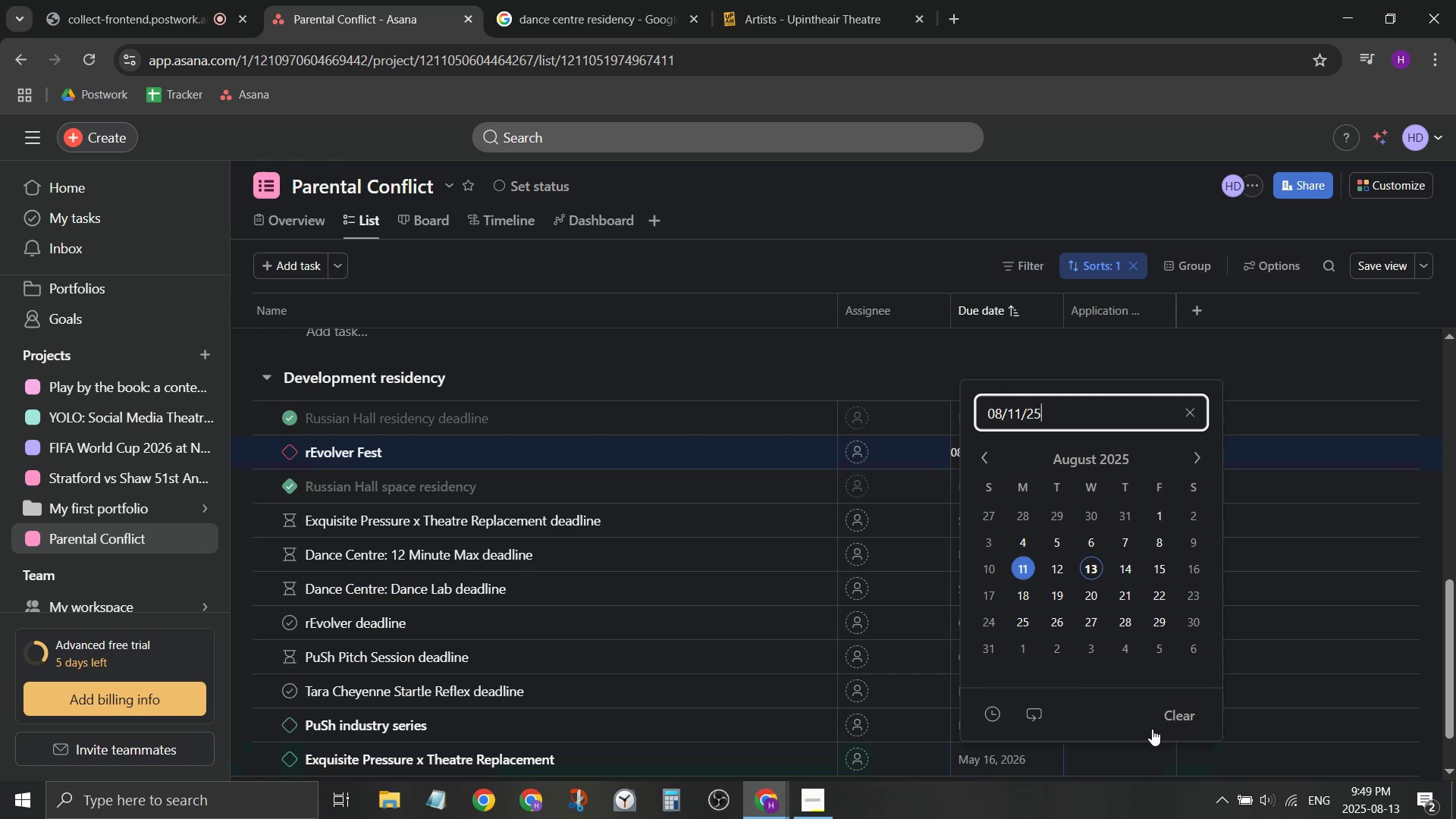 
double_click([1172, 723])
 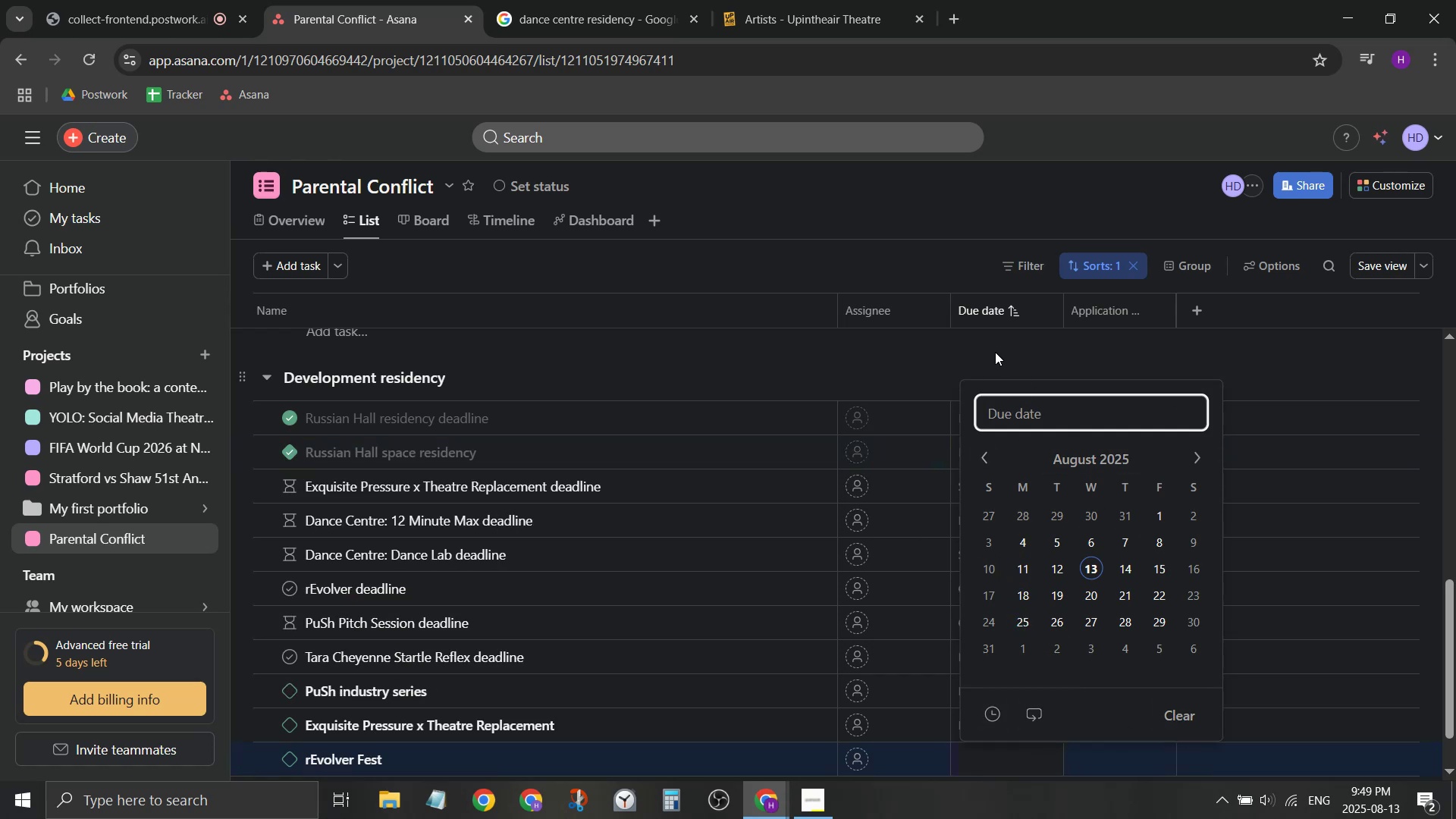 
left_click([993, 351])
 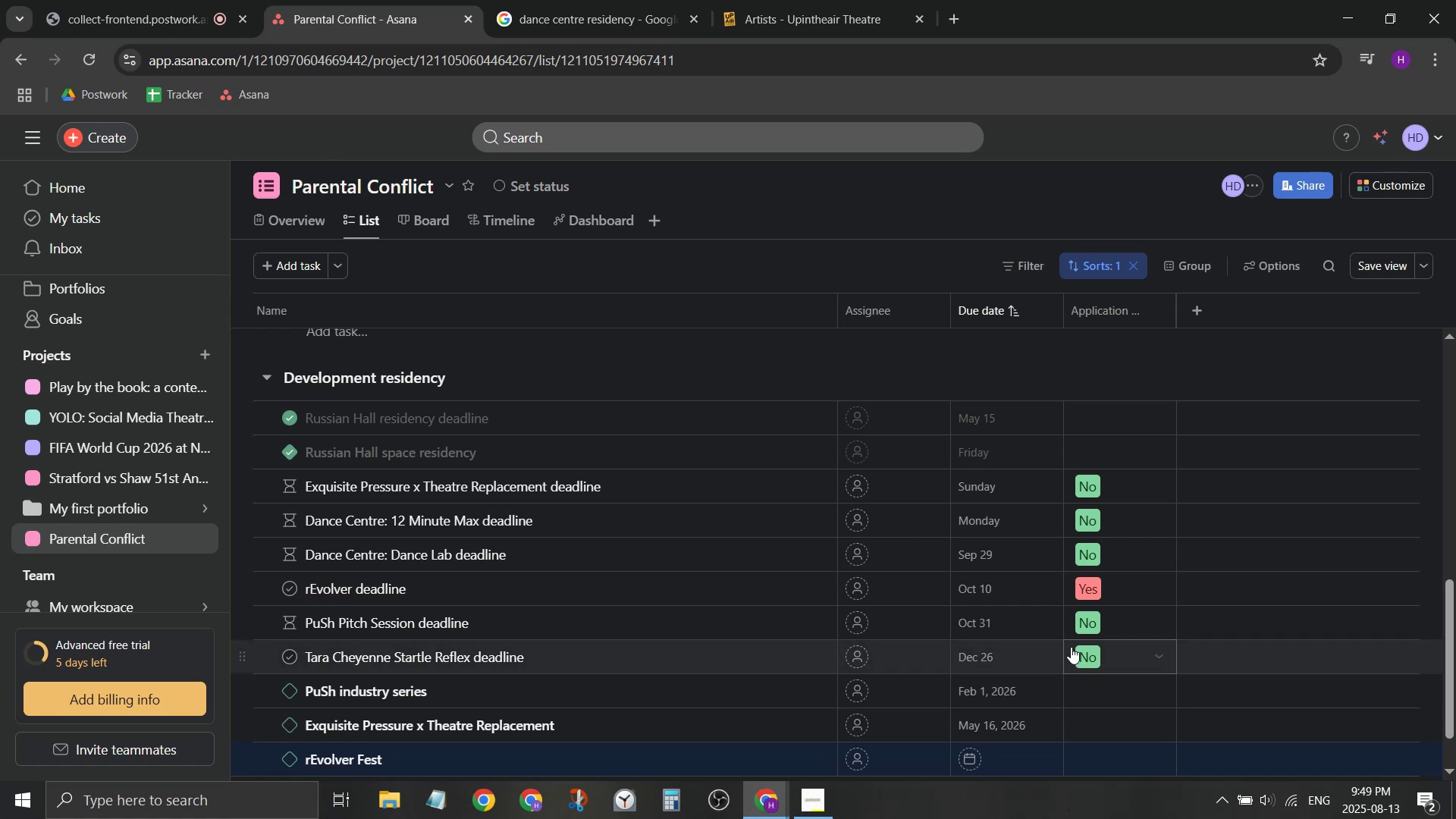 
mouse_move([1068, 757])
 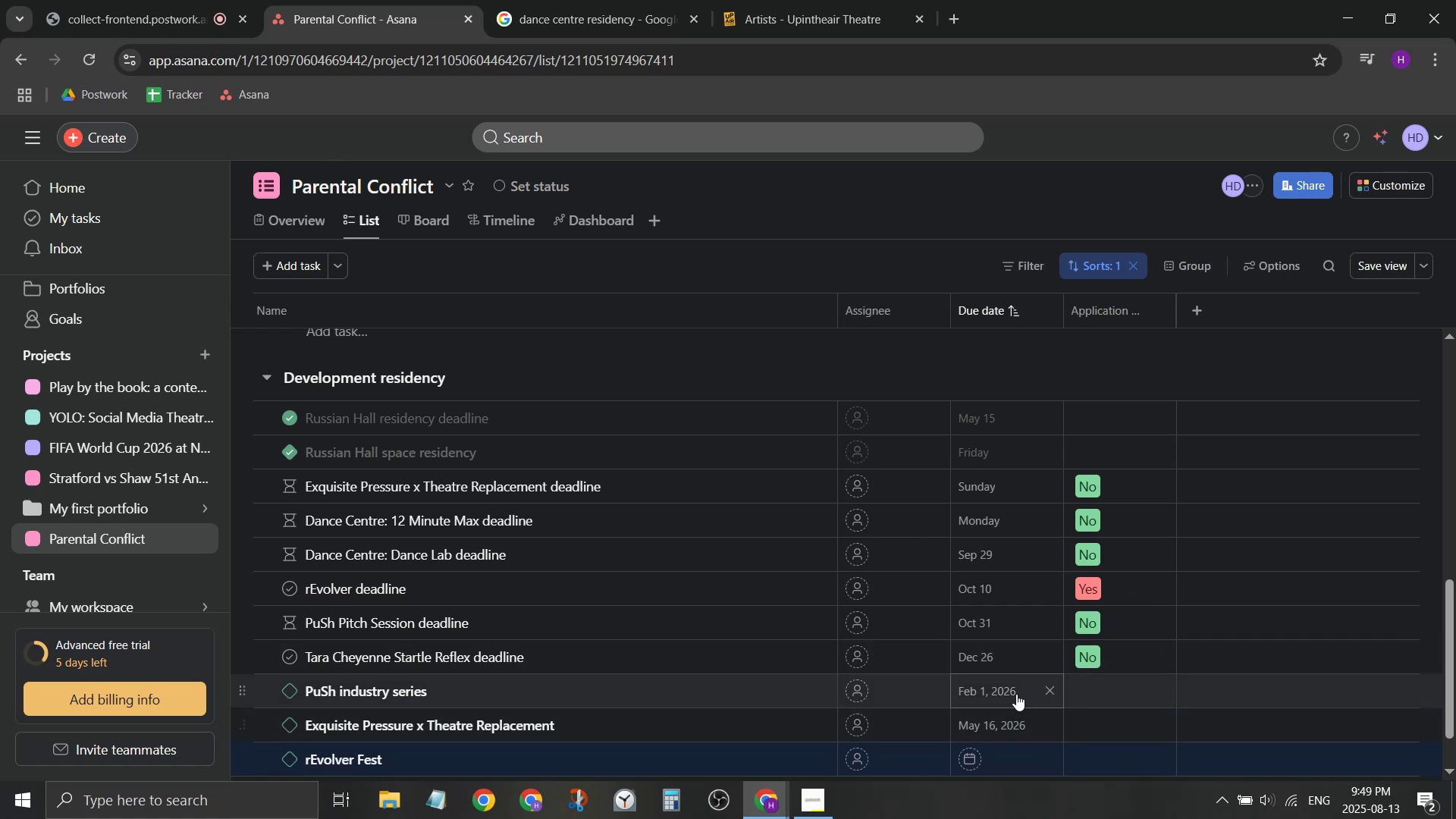 
scroll: coordinate [1036, 695], scroll_direction: up, amount: 6.0
 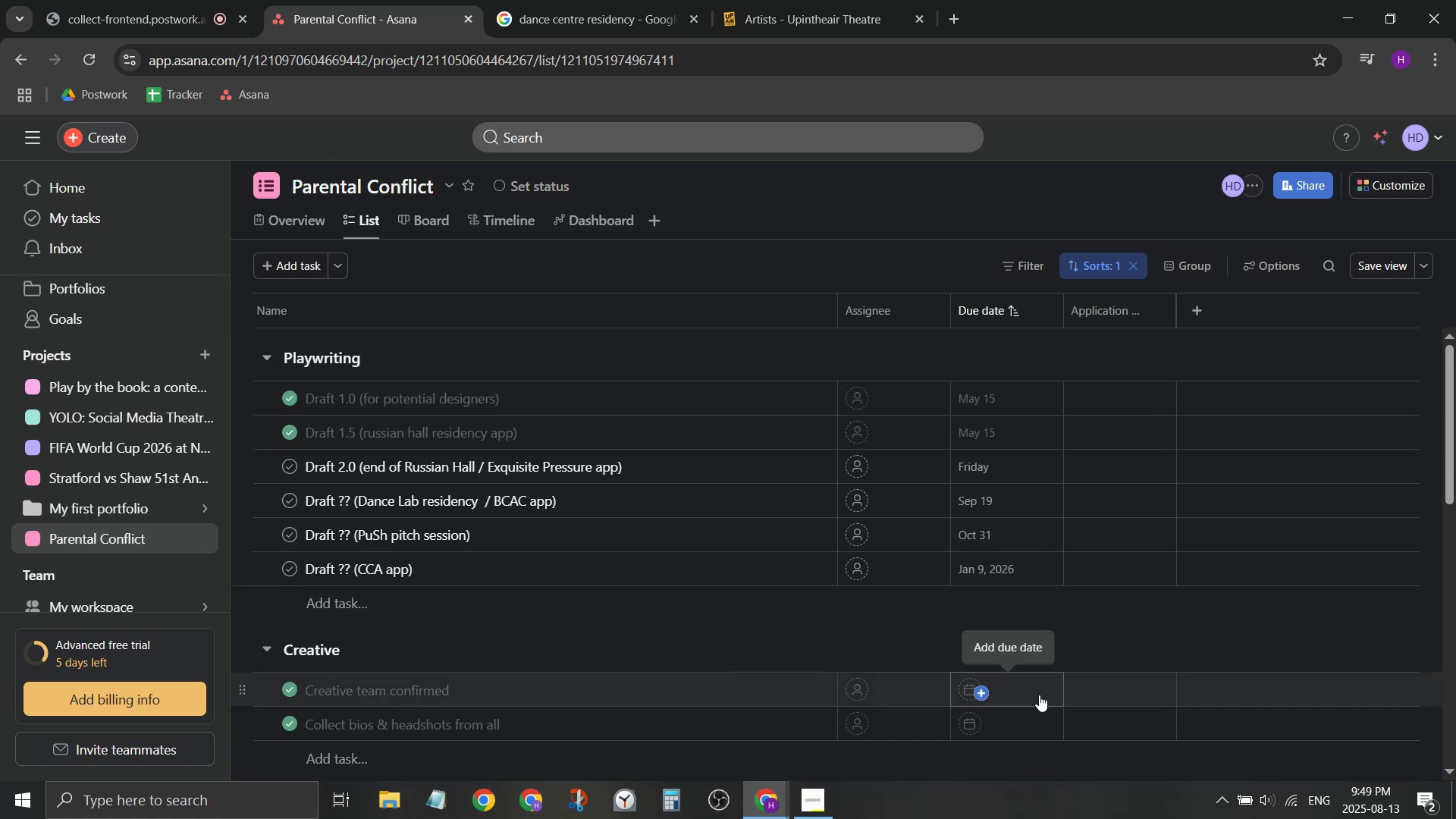 
scroll: coordinate [1044, 698], scroll_direction: down, amount: 10.0
 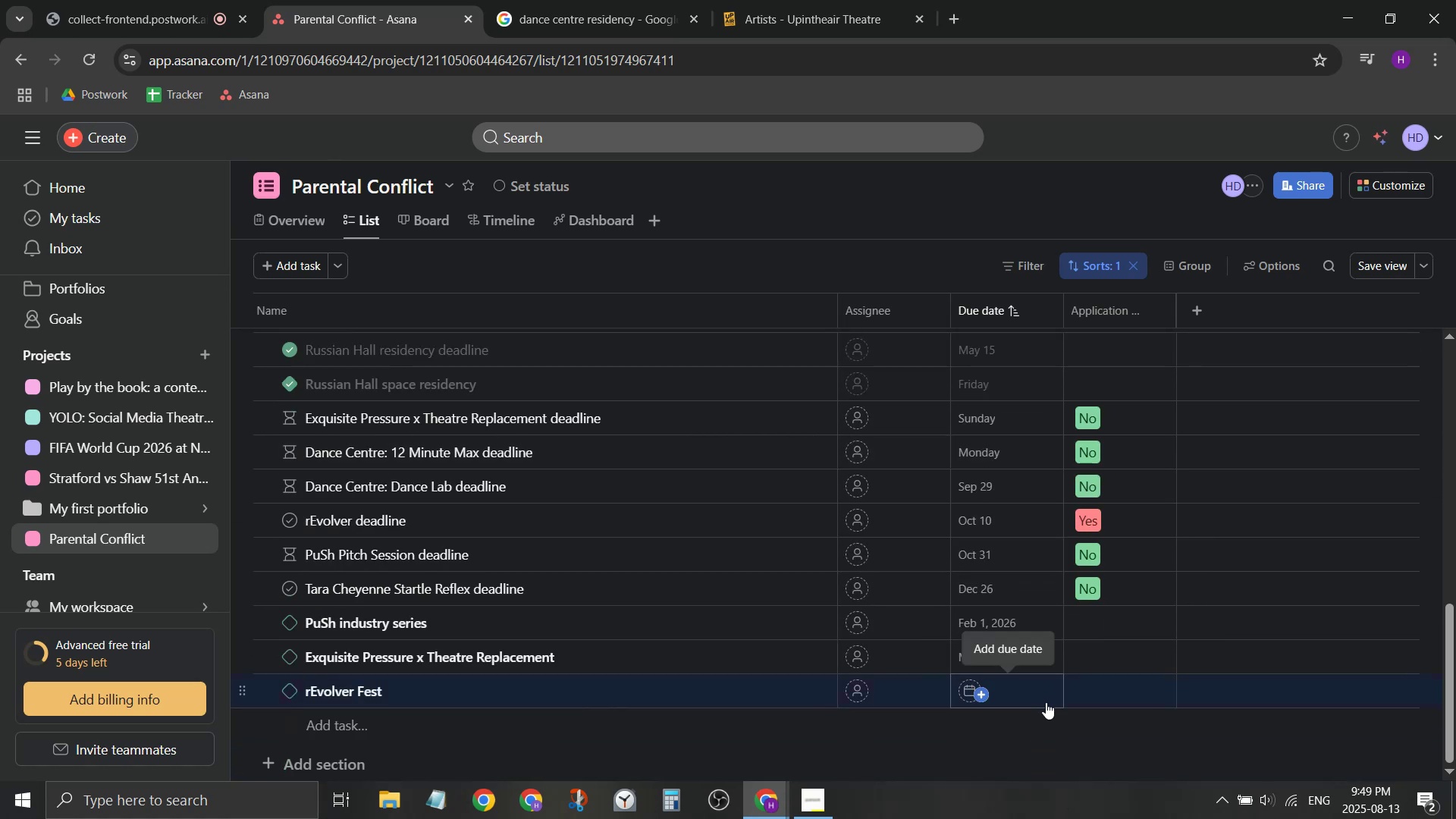 
mouse_move([1144, 500])
 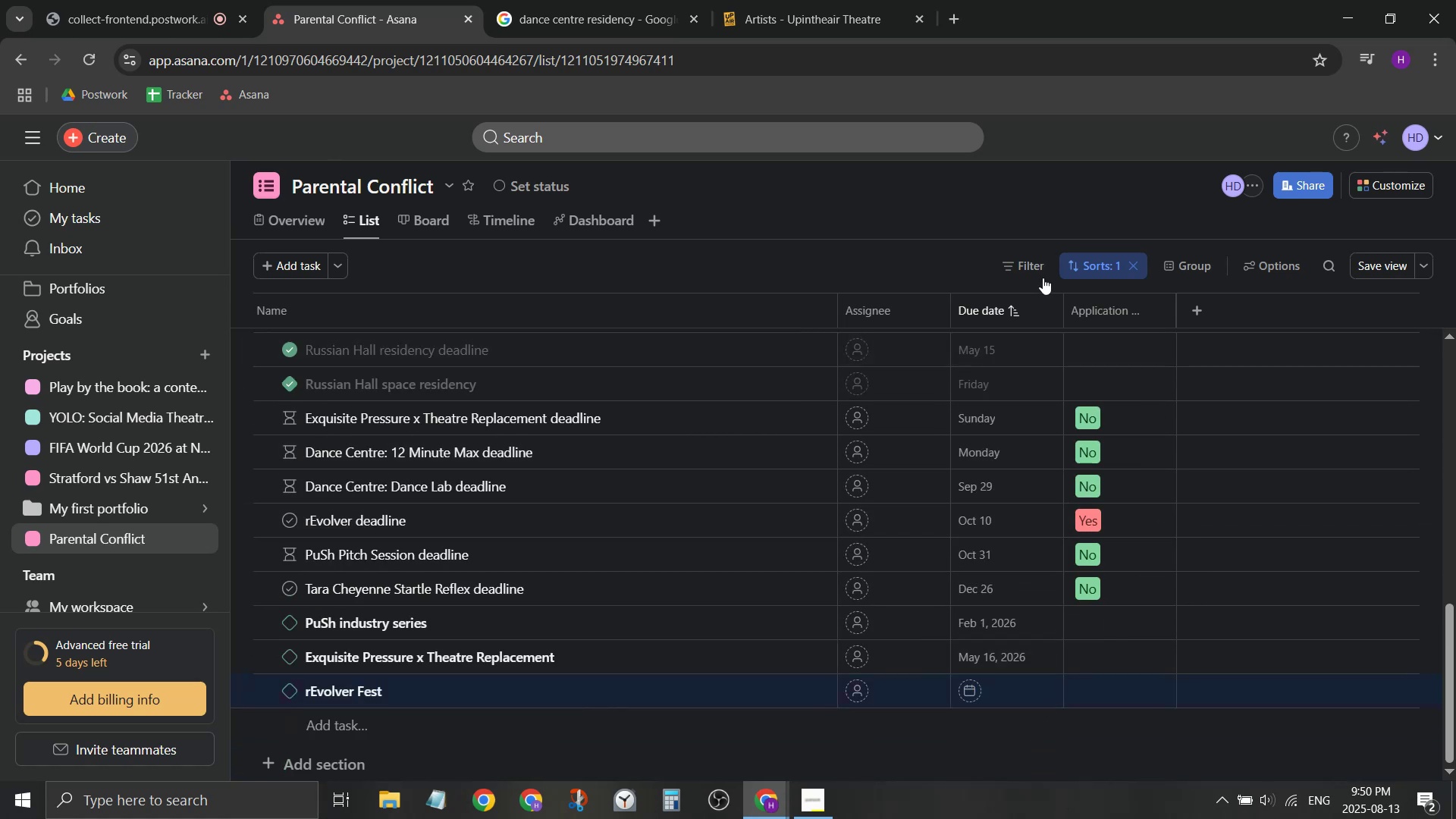 
mouse_move([1010, 333])
 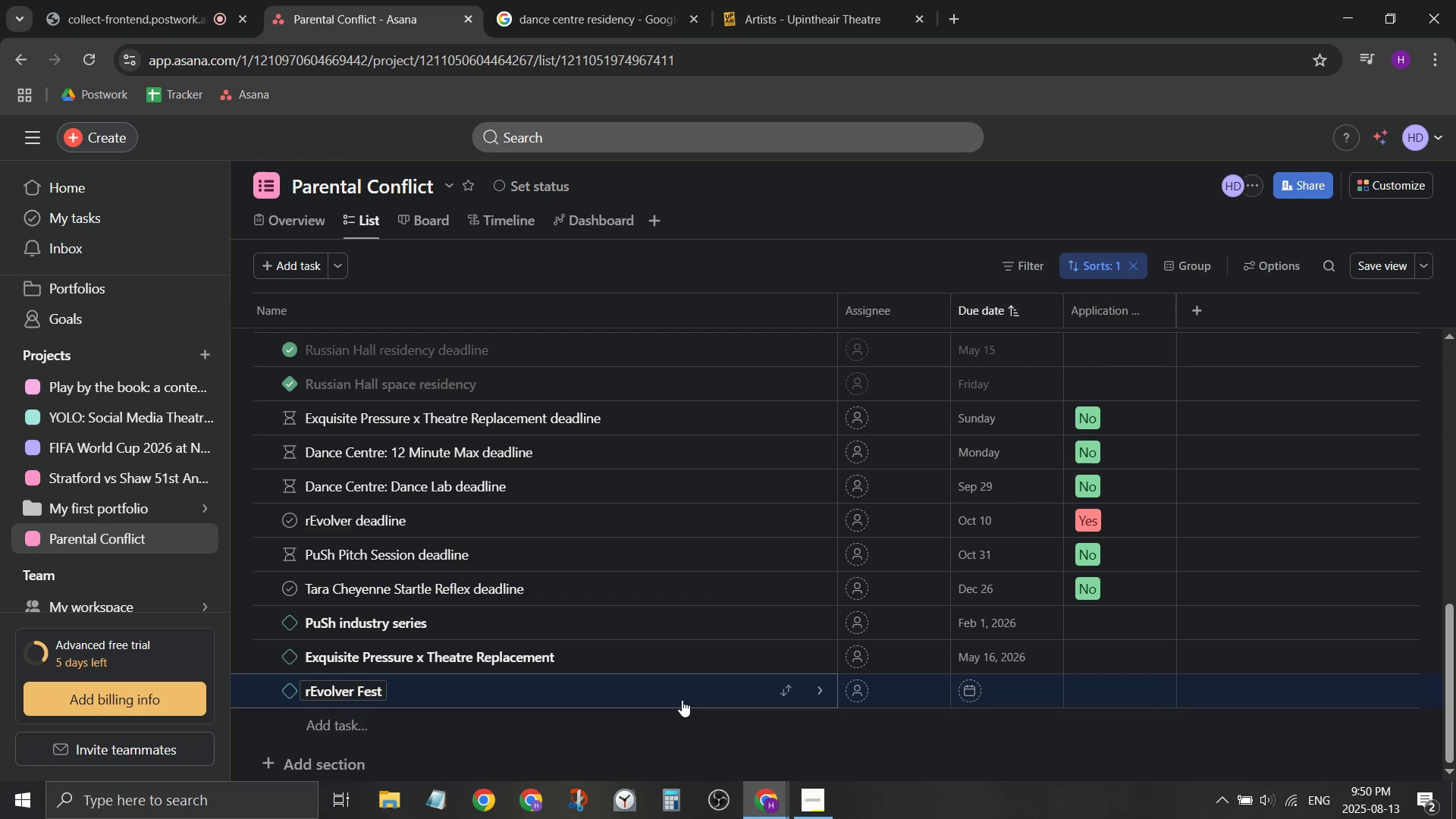 
right_click([684, 698])
 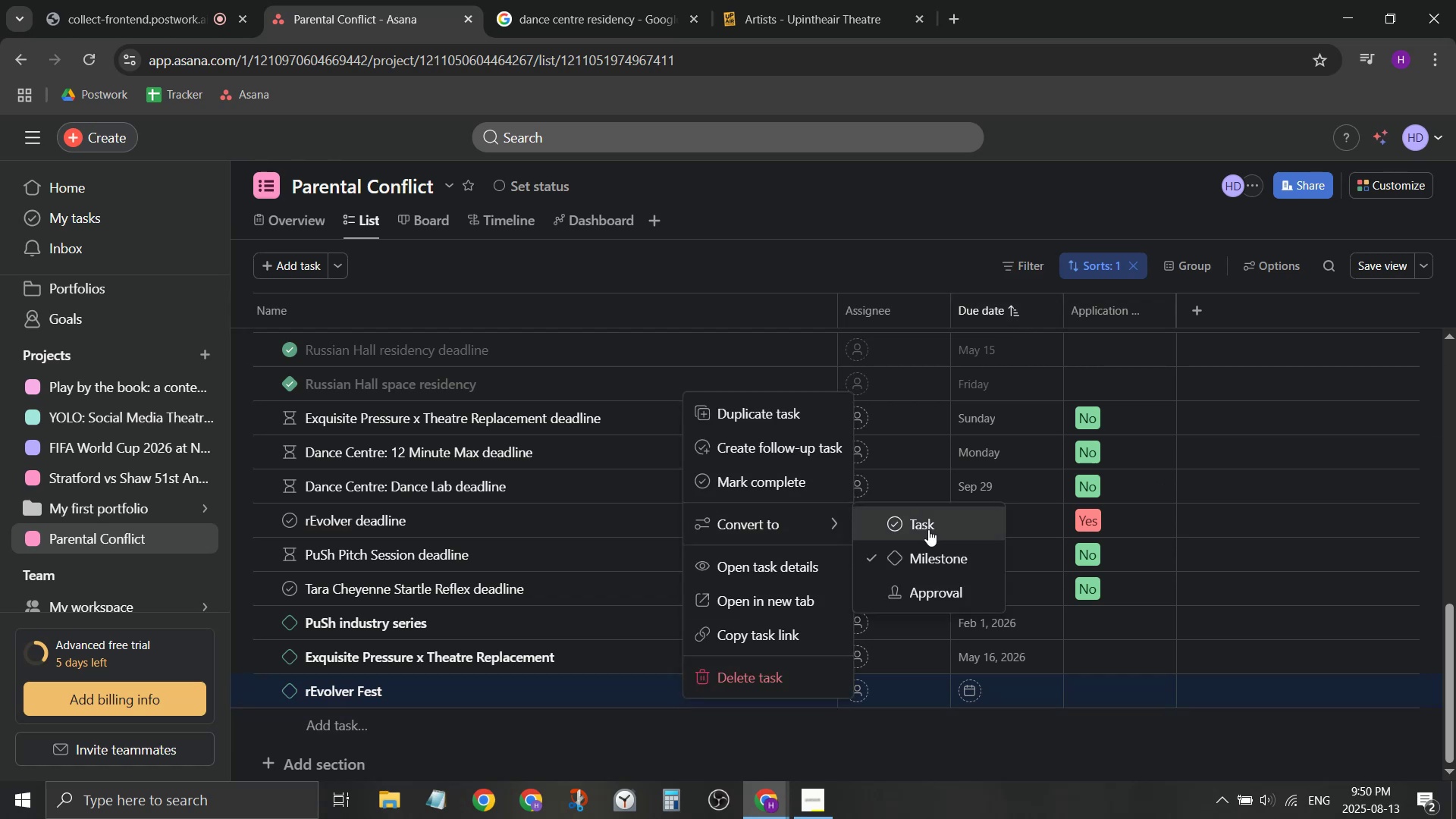 
left_click([928, 529])
 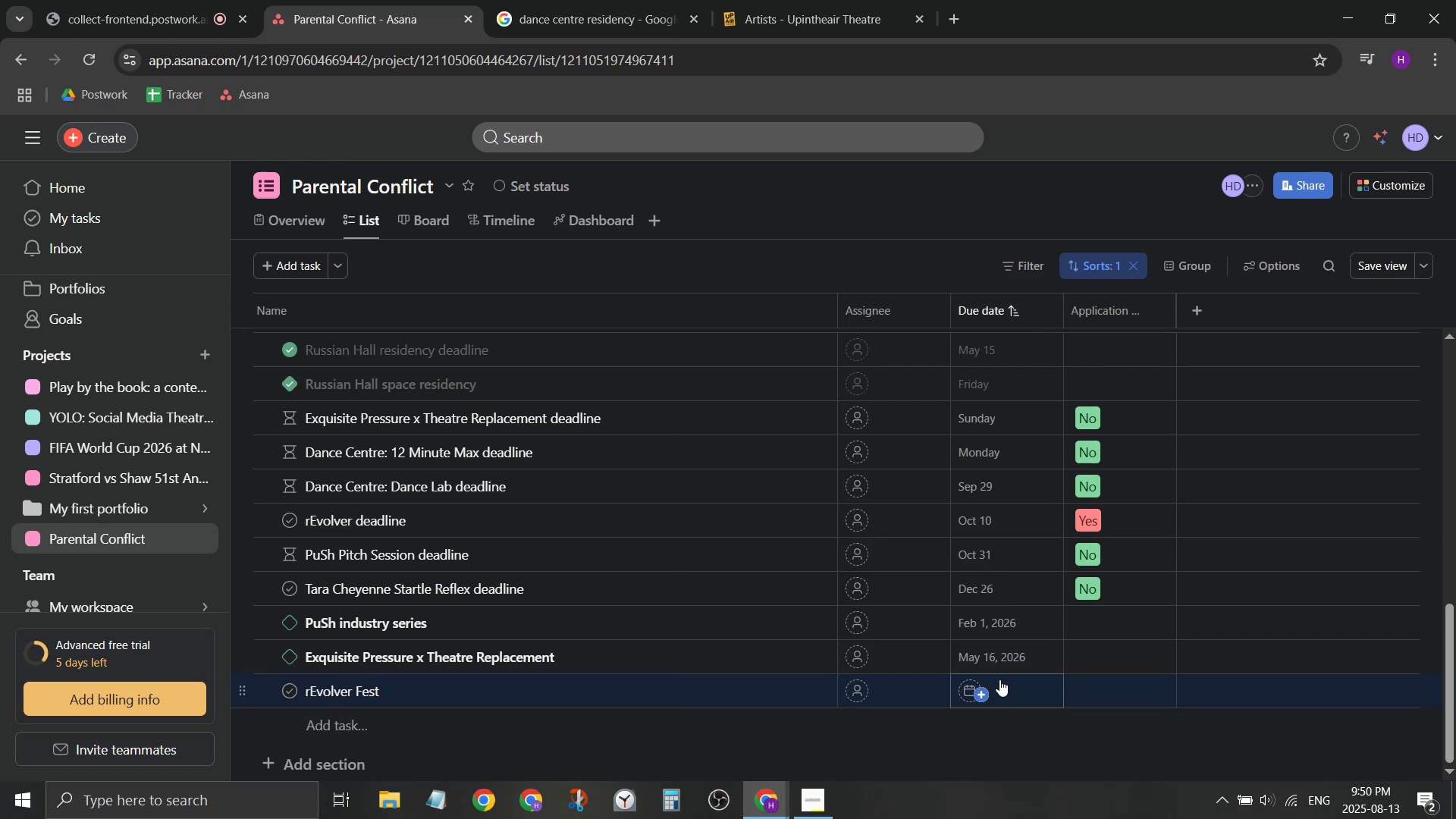 
left_click([991, 683])
 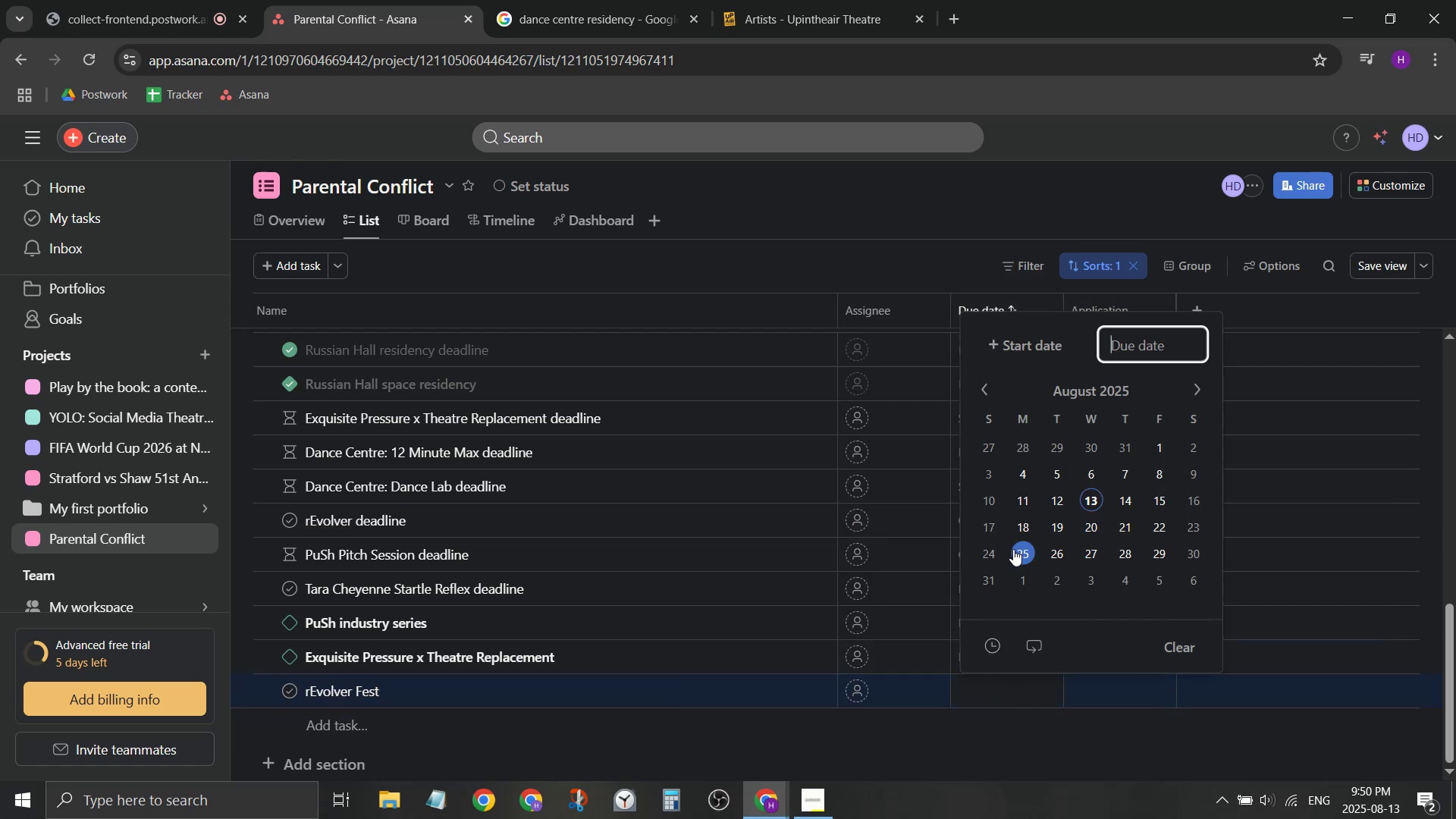 
mouse_move([1030, 393])
 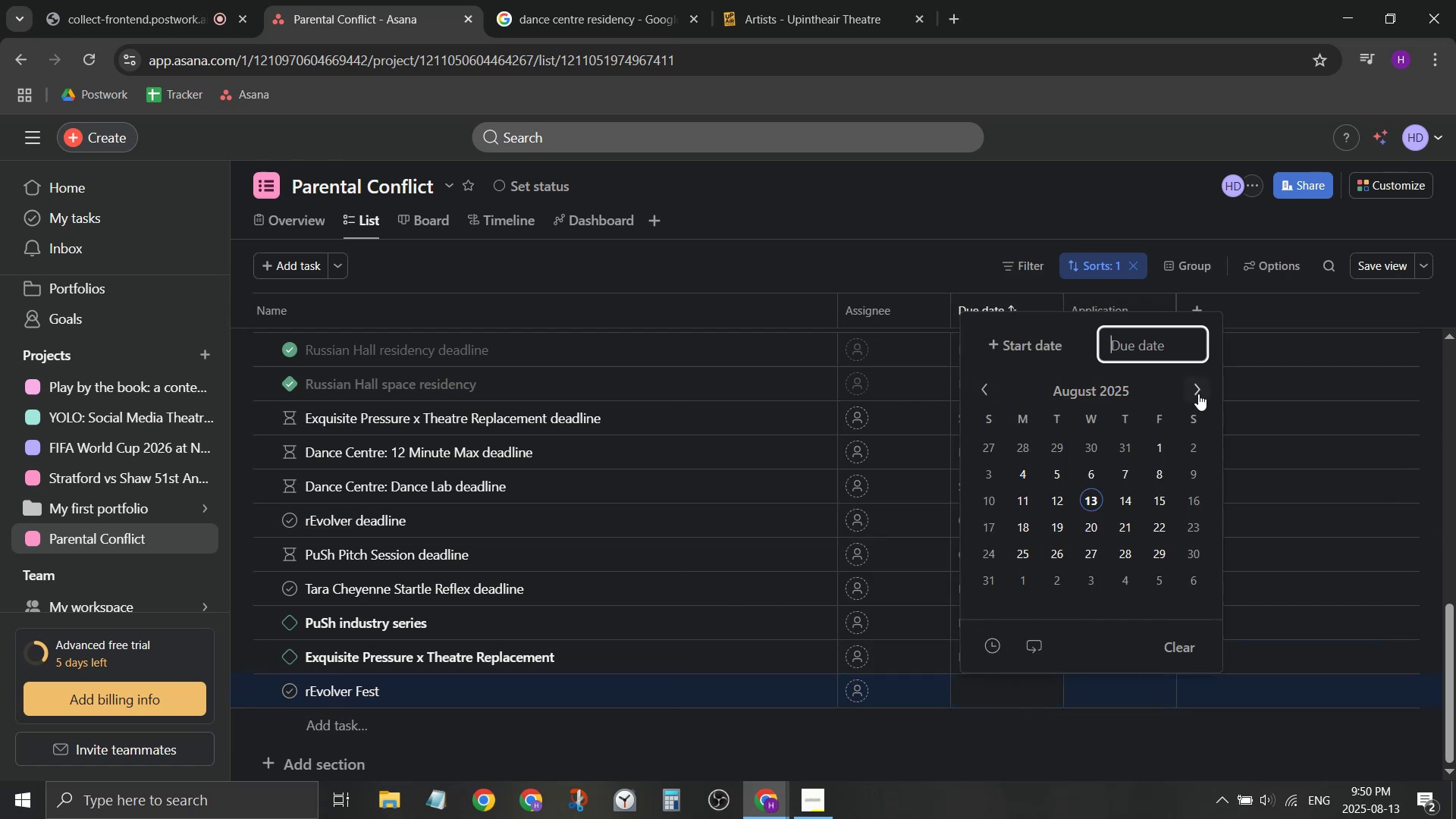 
double_click([1198, 394])
 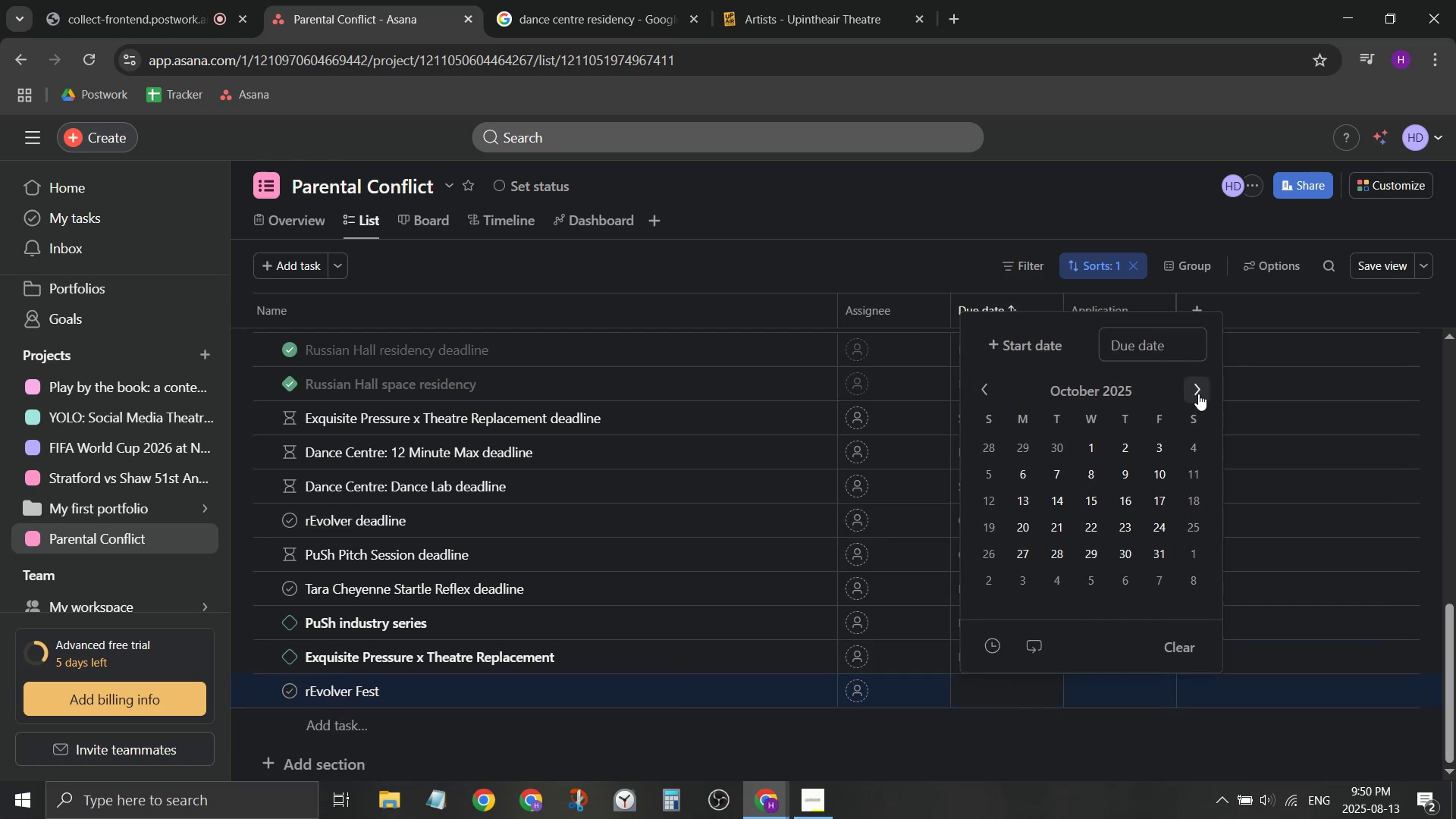 
triple_click([1198, 394])
 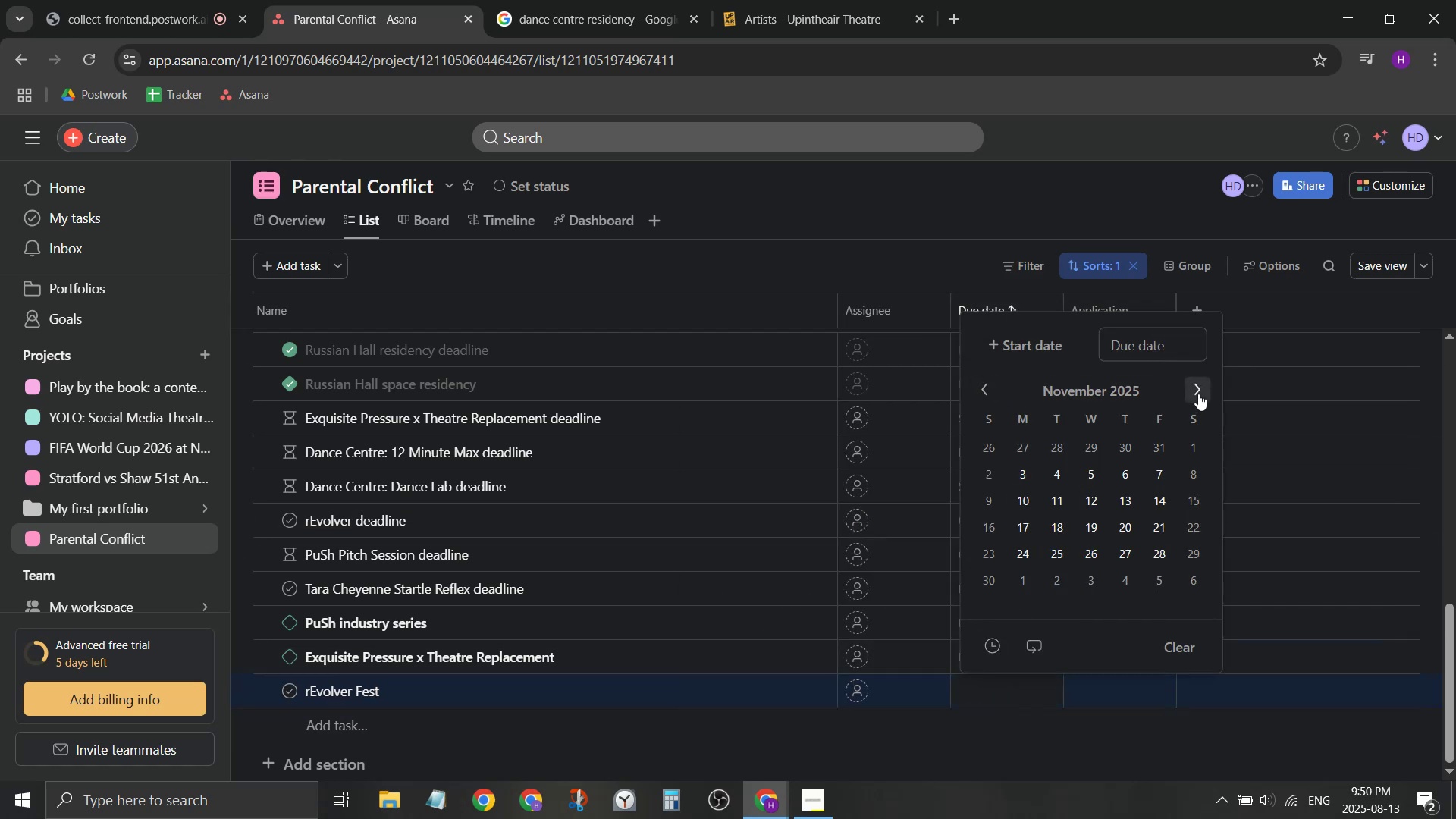 
triple_click([1198, 394])
 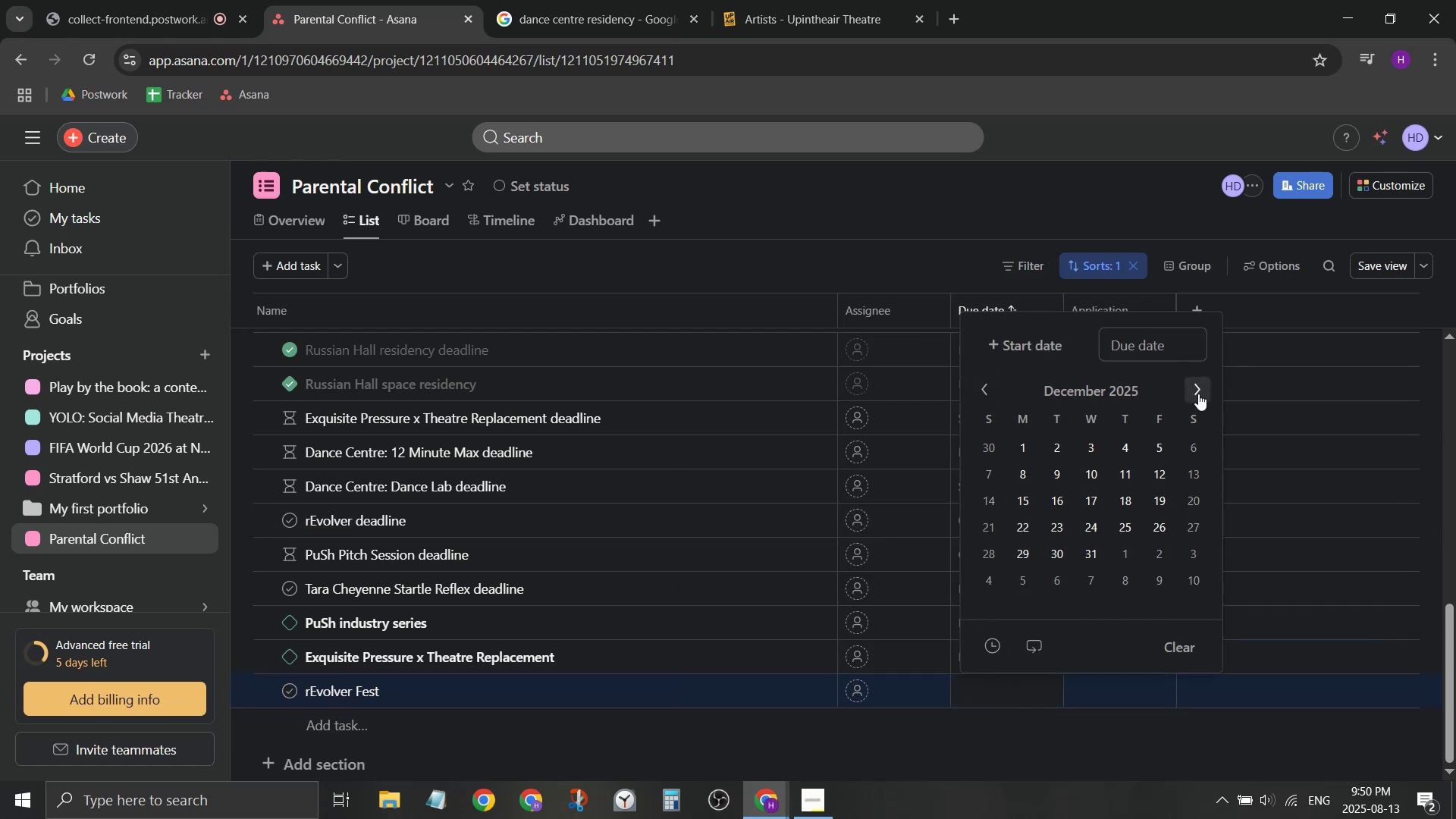 
triple_click([1198, 394])
 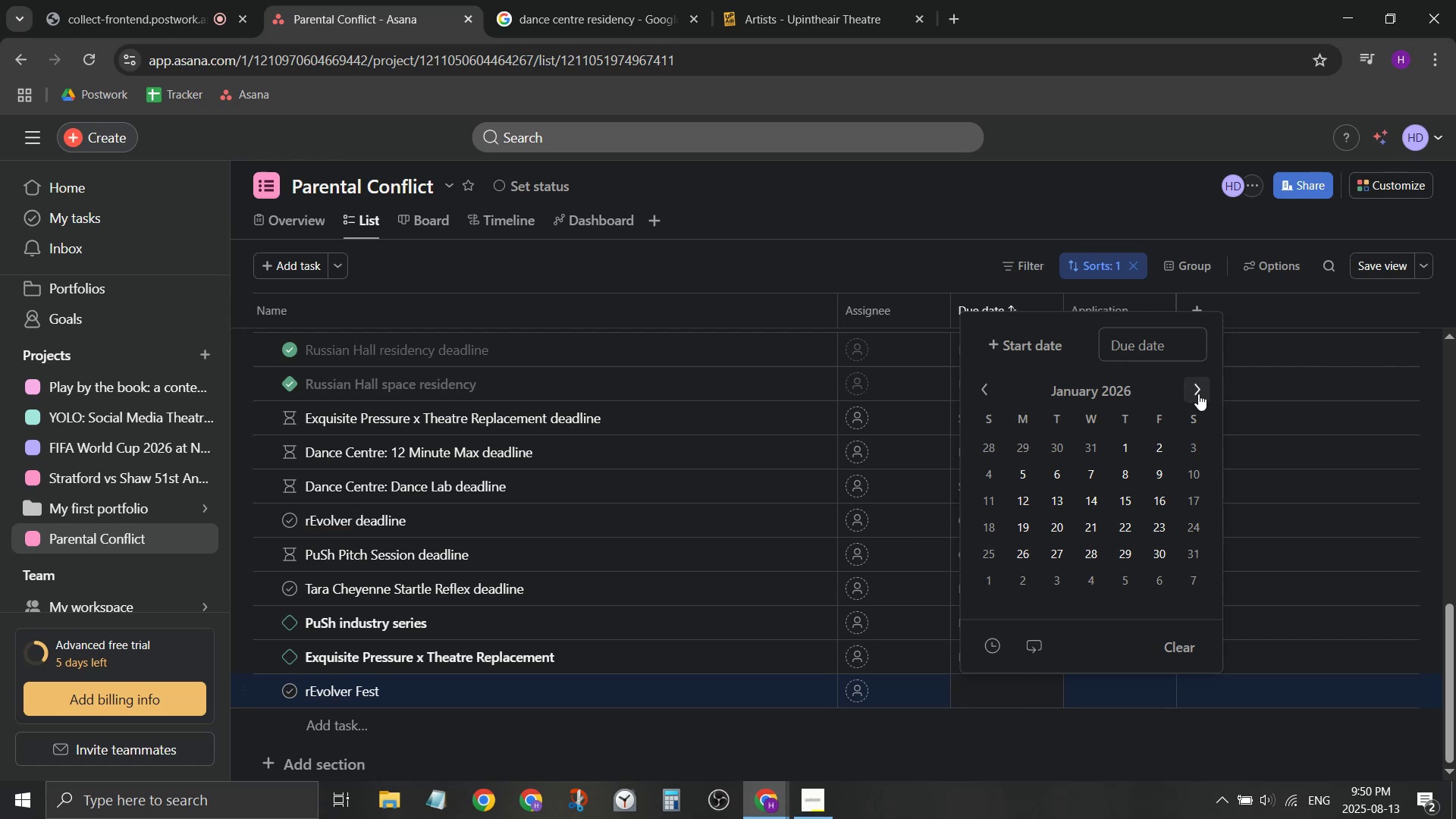 
triple_click([1198, 394])
 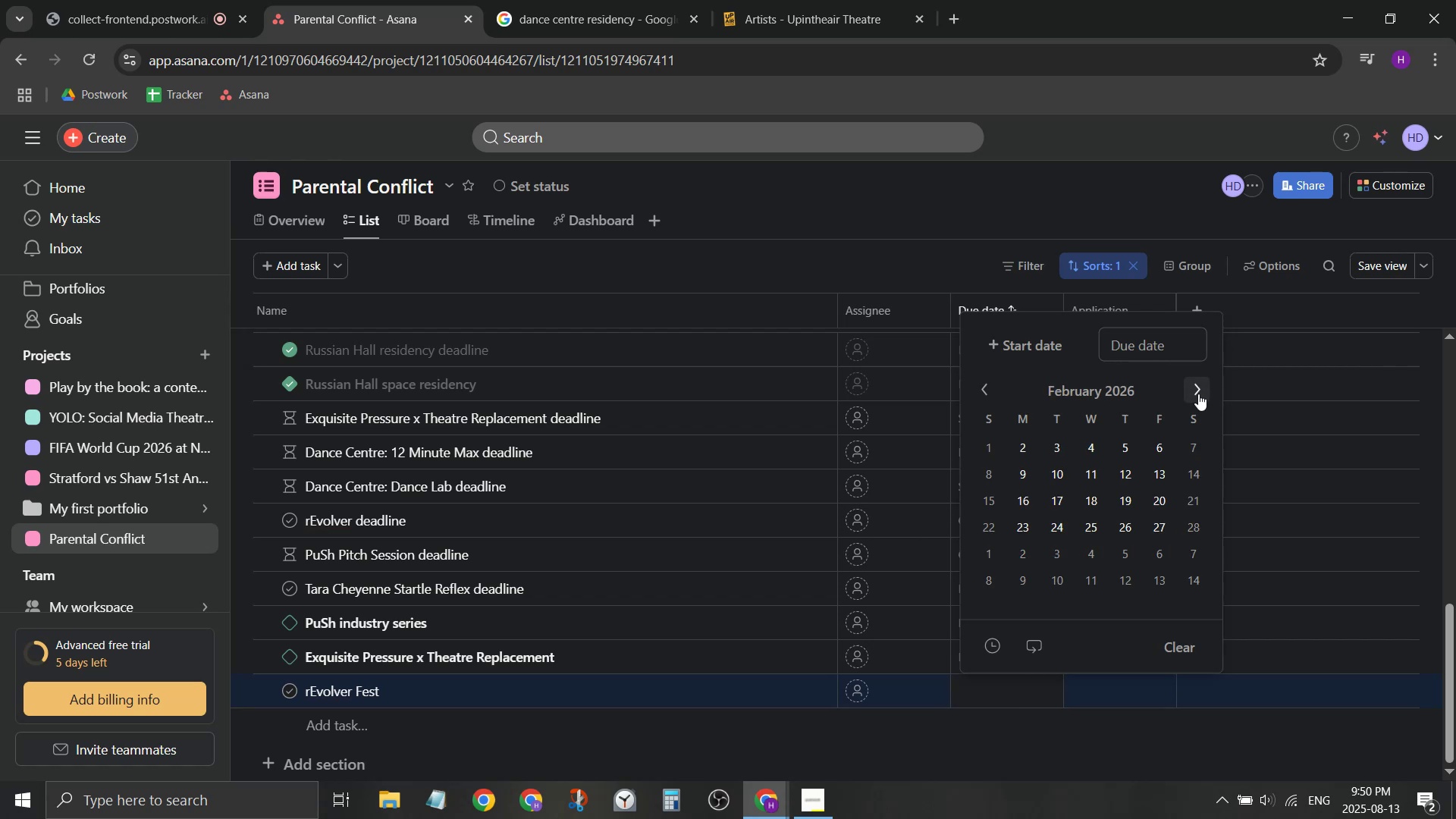 
left_click([1198, 394])
 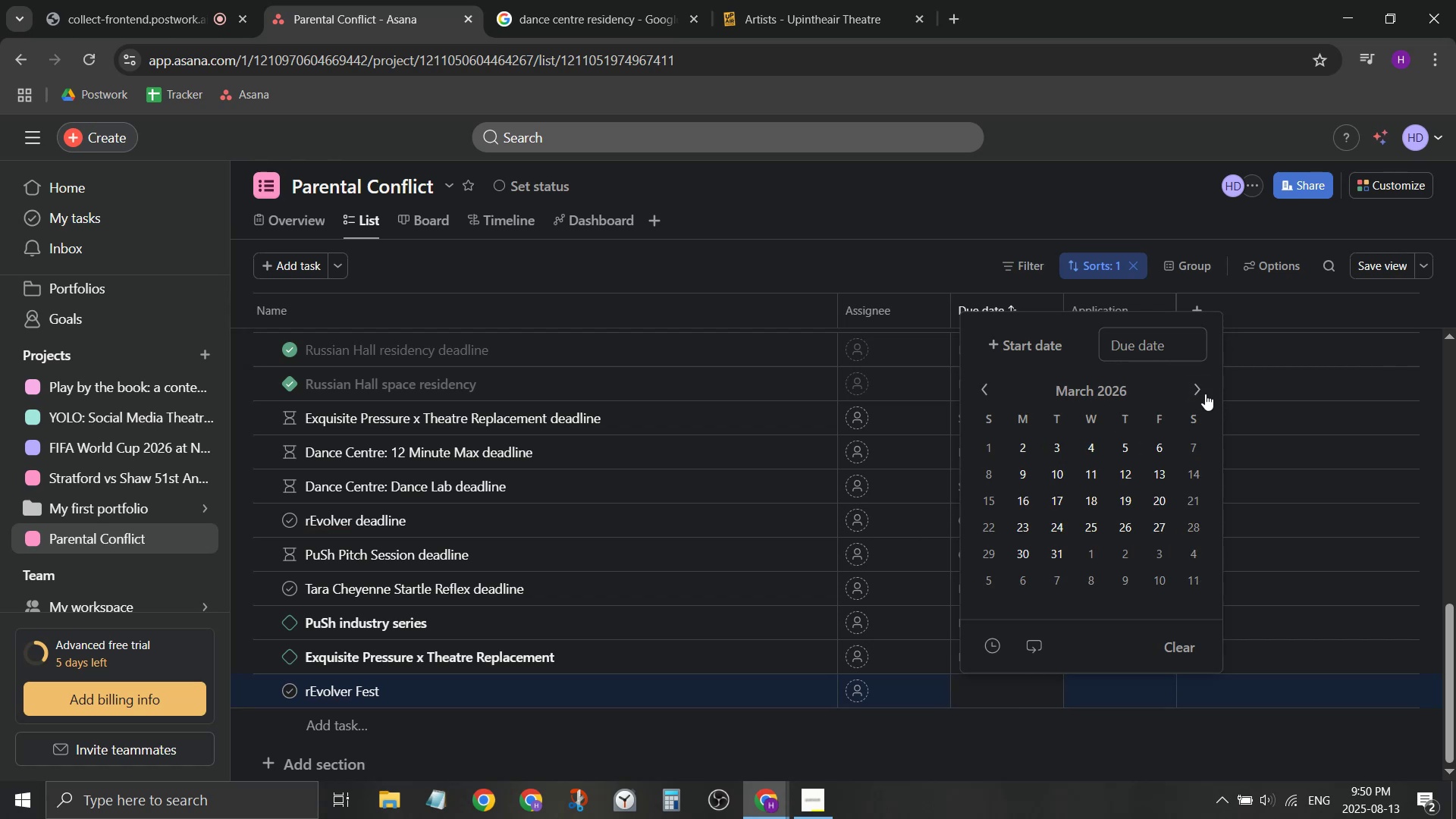 
double_click([1205, 393])
 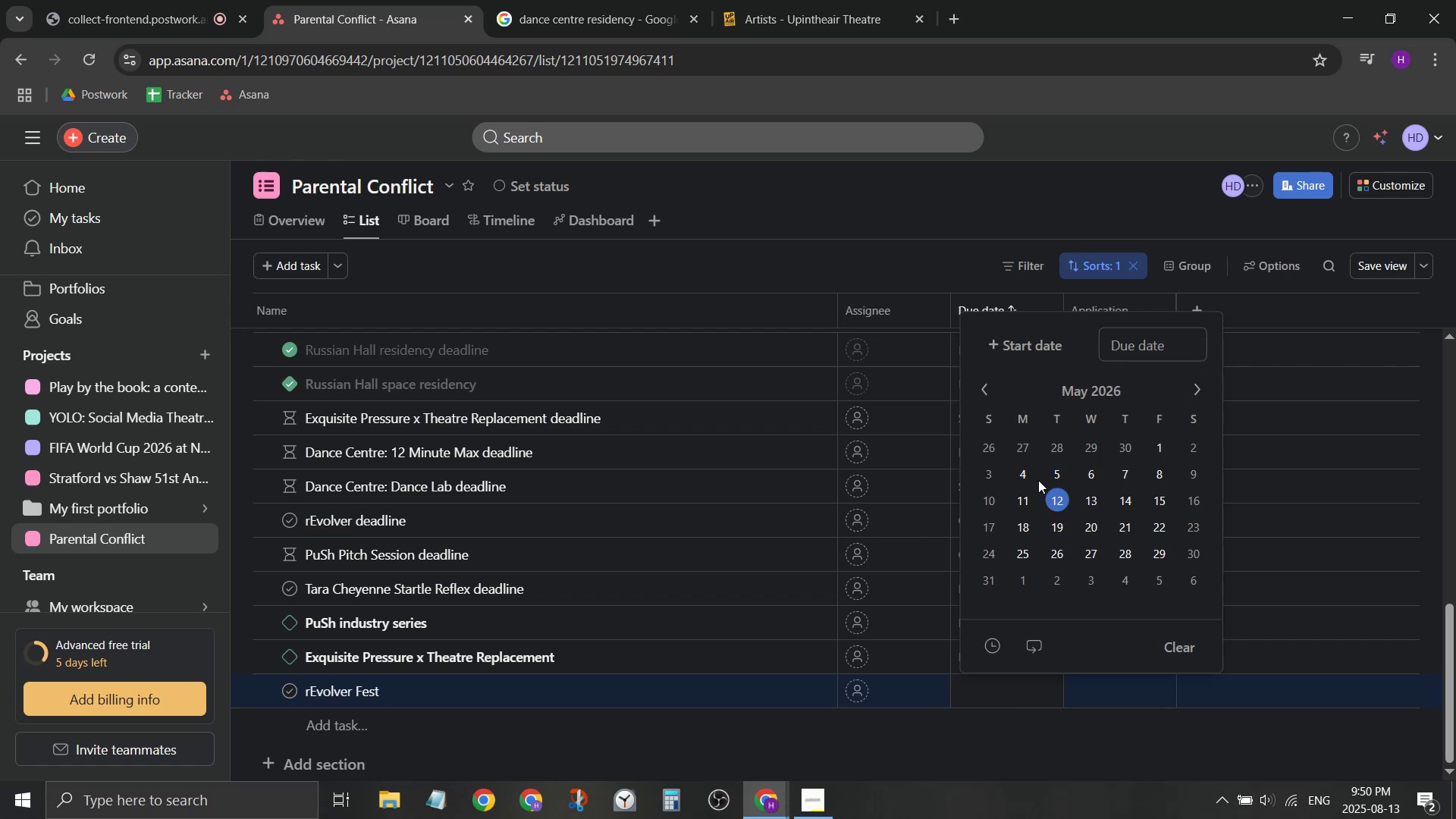 
left_click([1024, 500])
 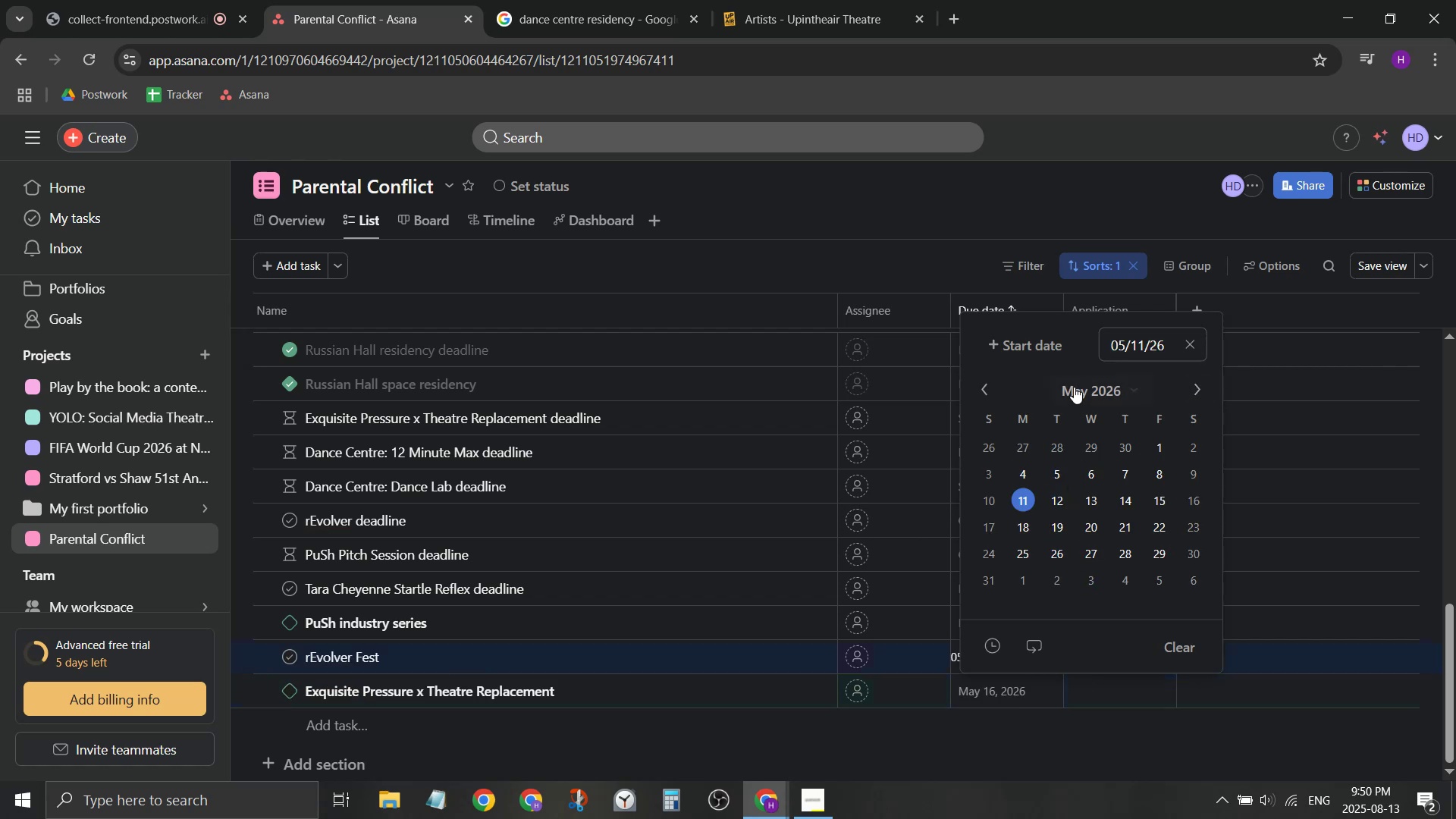 
left_click([995, 331])
 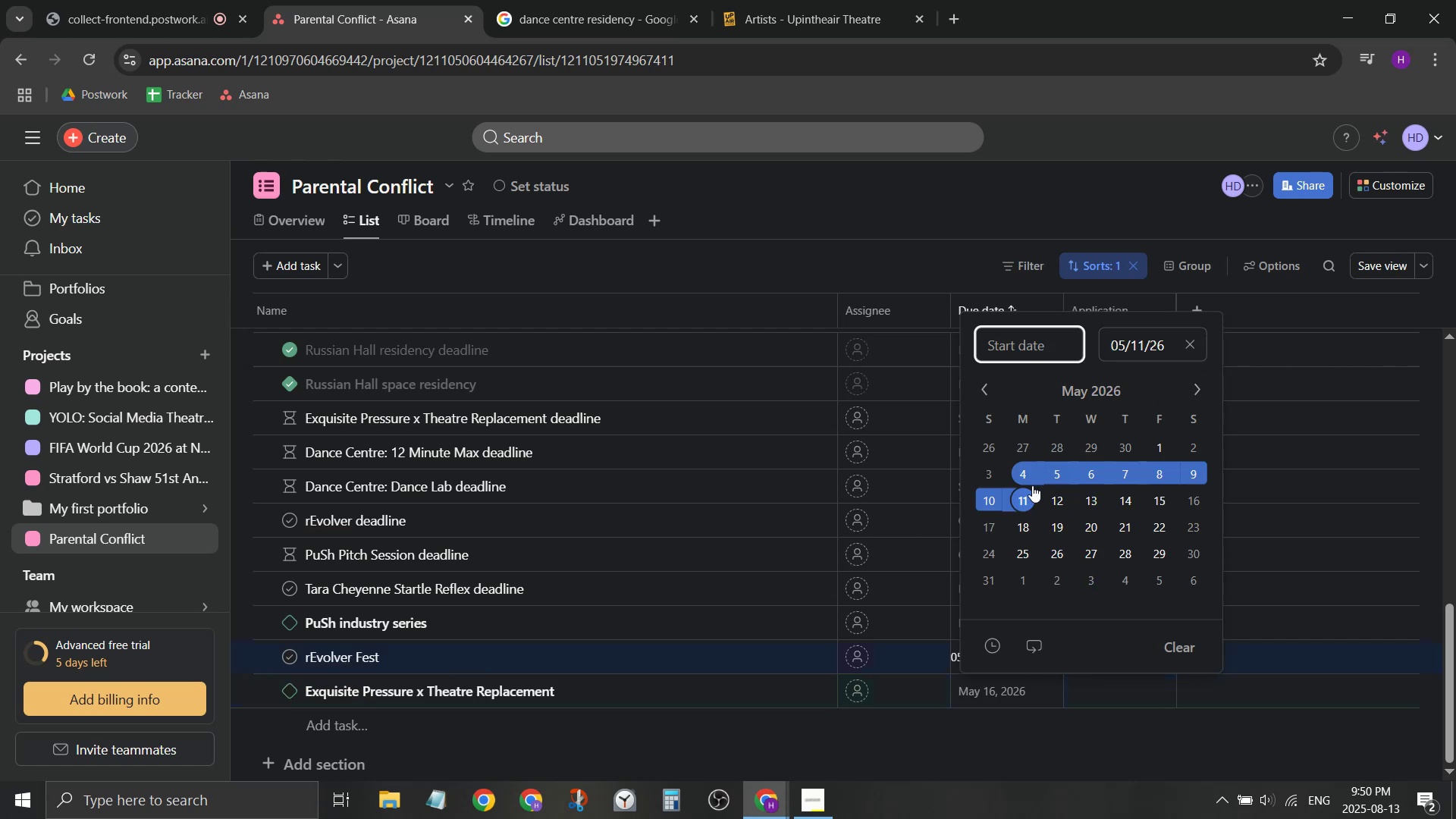 
left_click([1027, 497])
 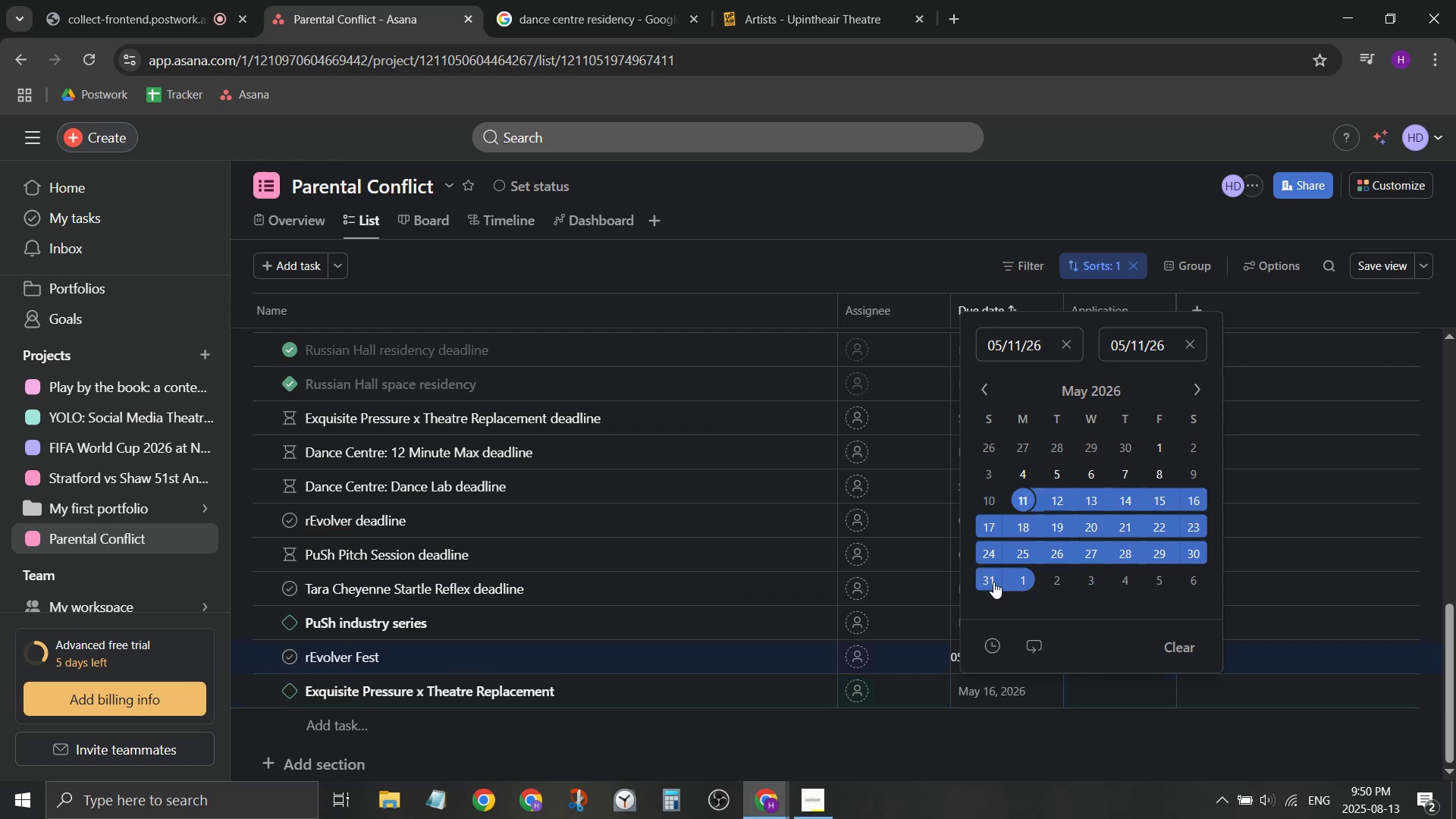 
left_click([993, 582])
 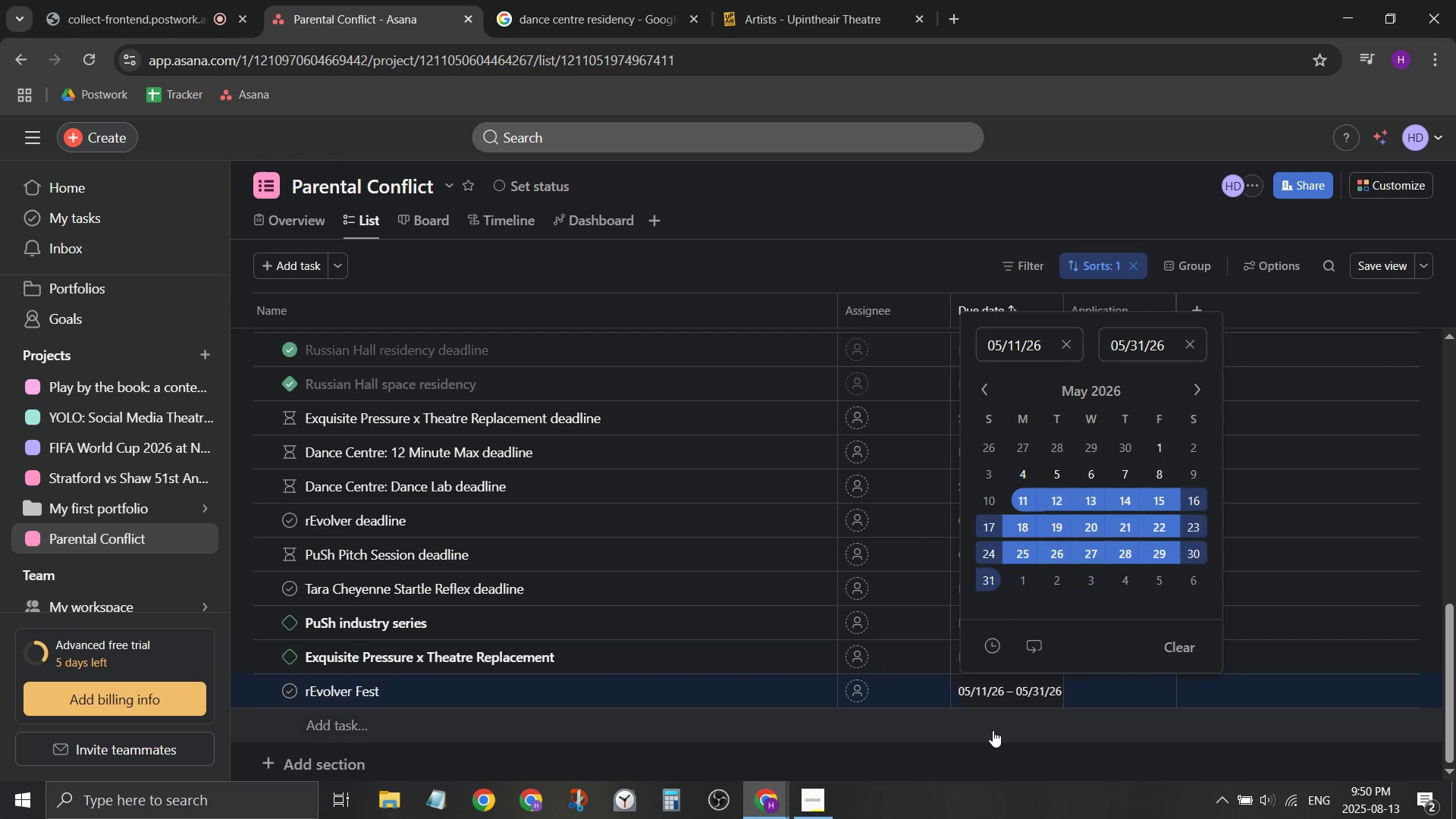 
left_click([990, 748])
 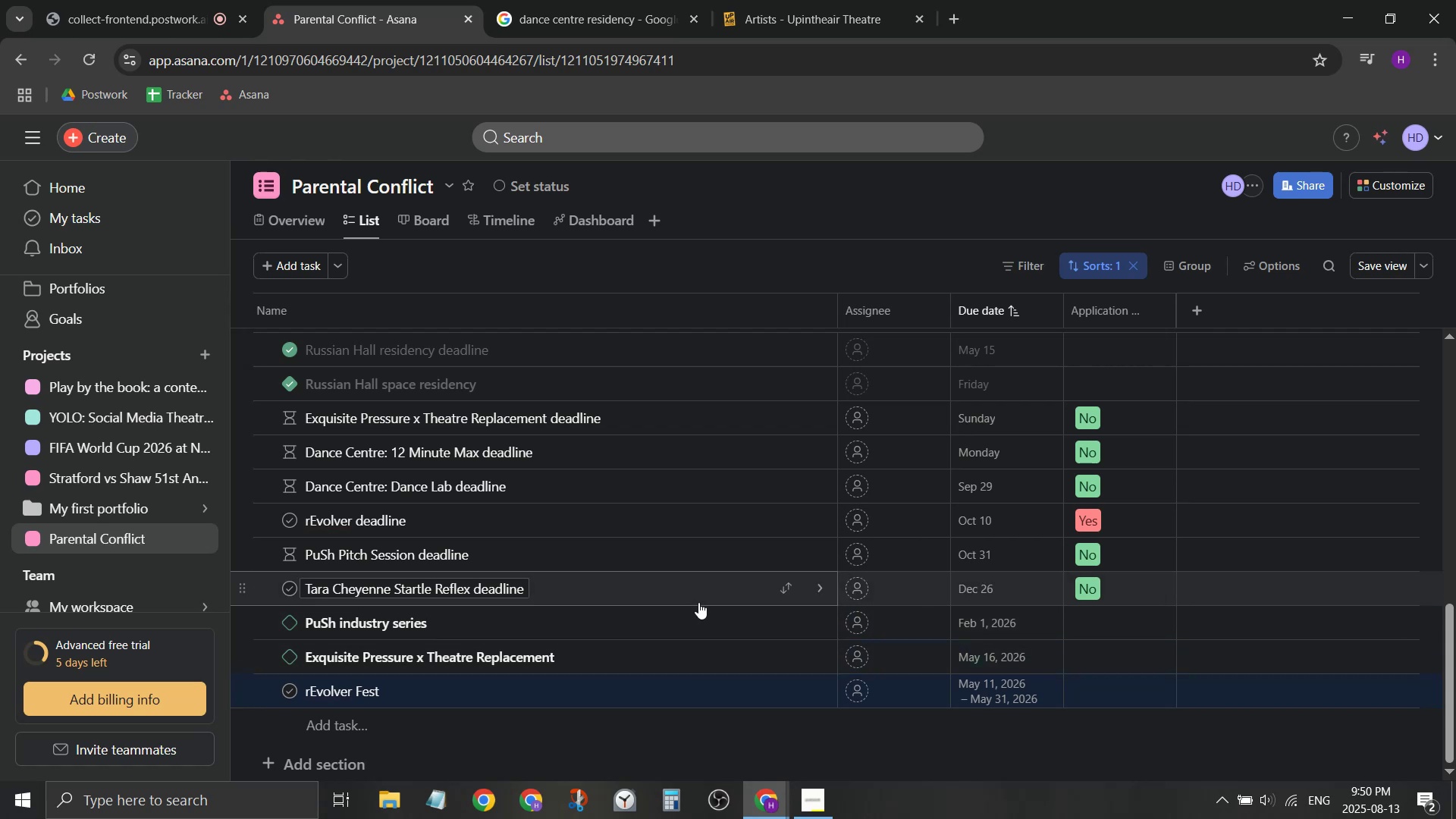 
wait(5.23)
 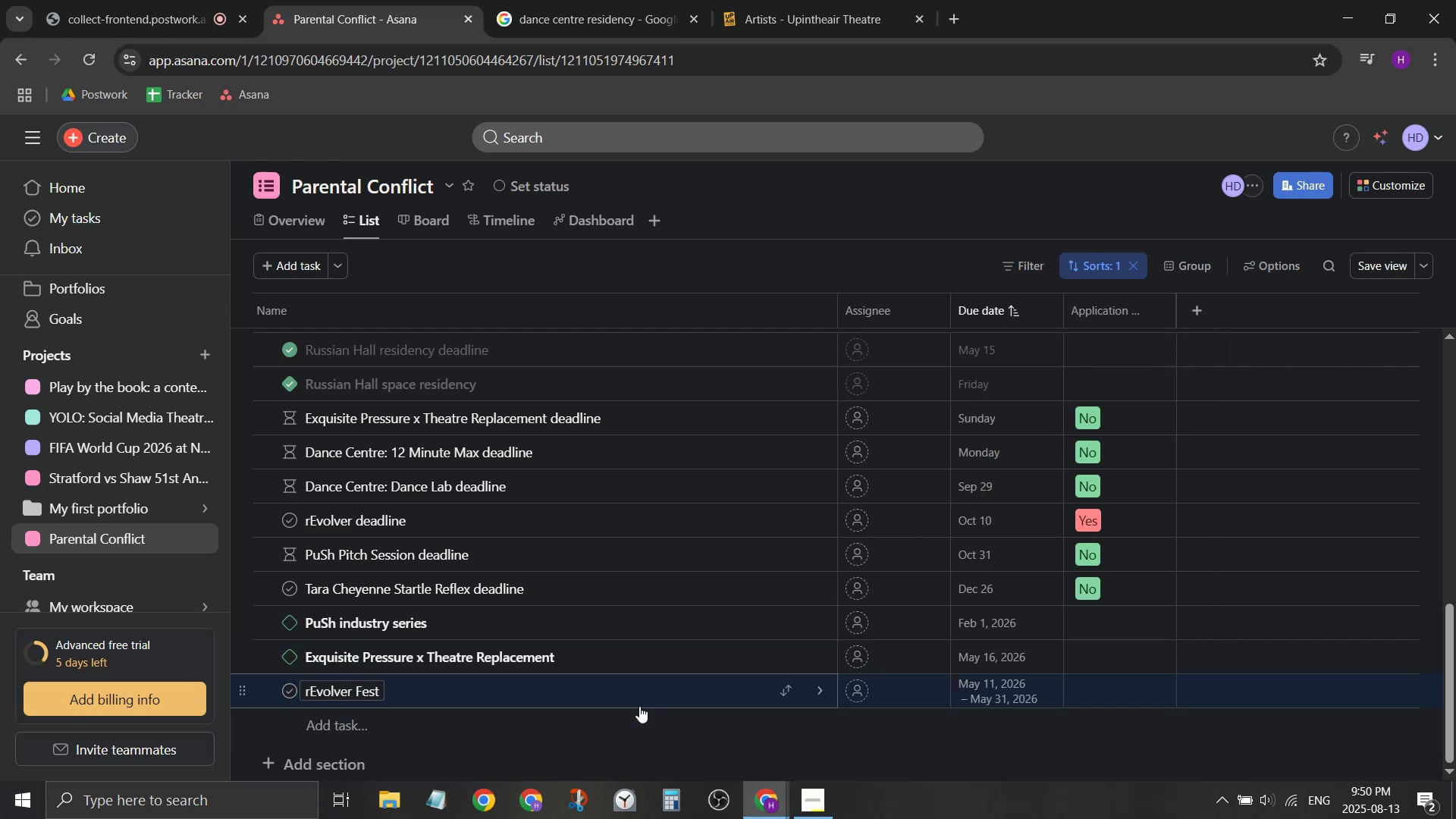 
left_click([686, 629])
 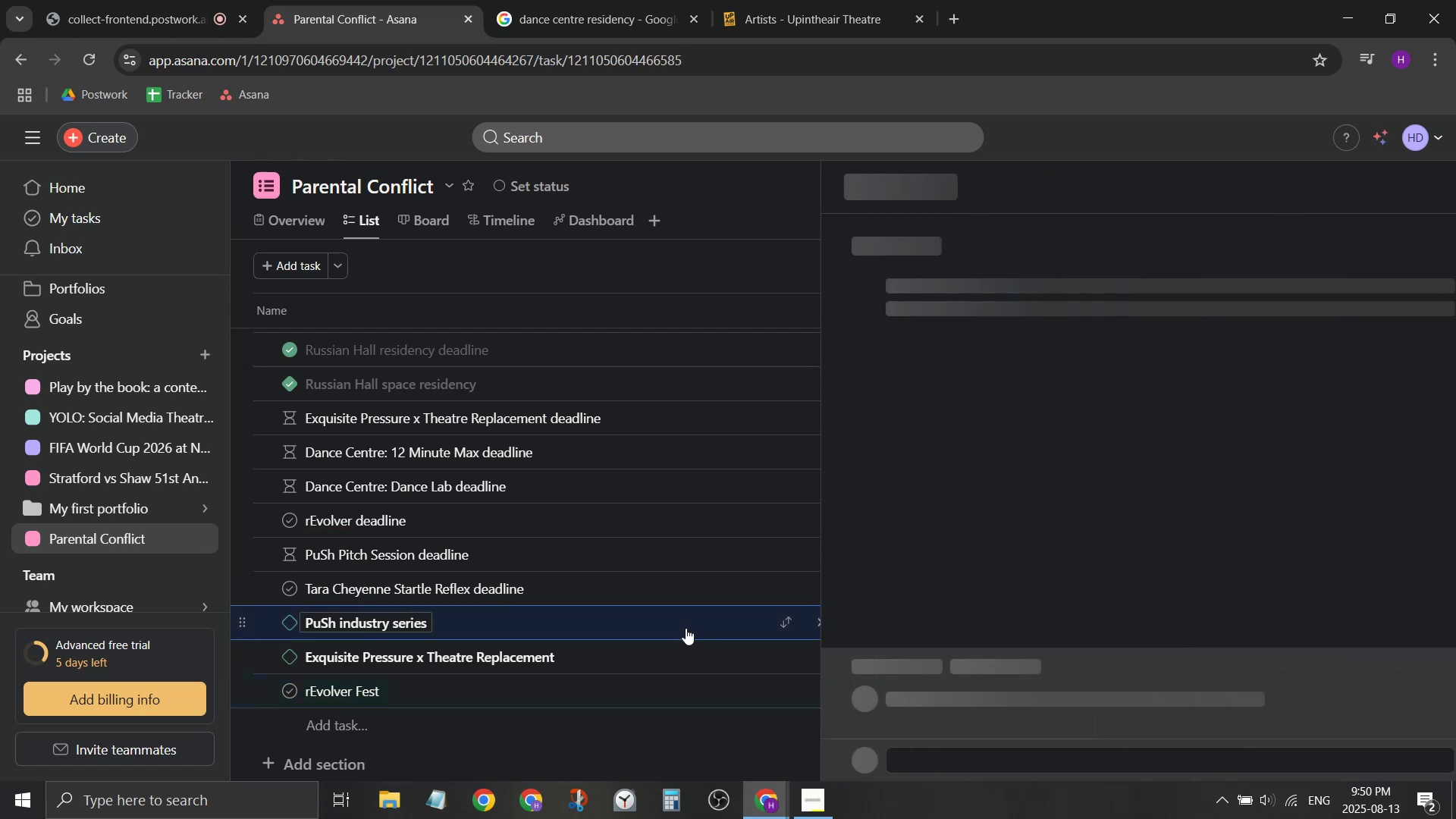 
right_click([686, 628])
 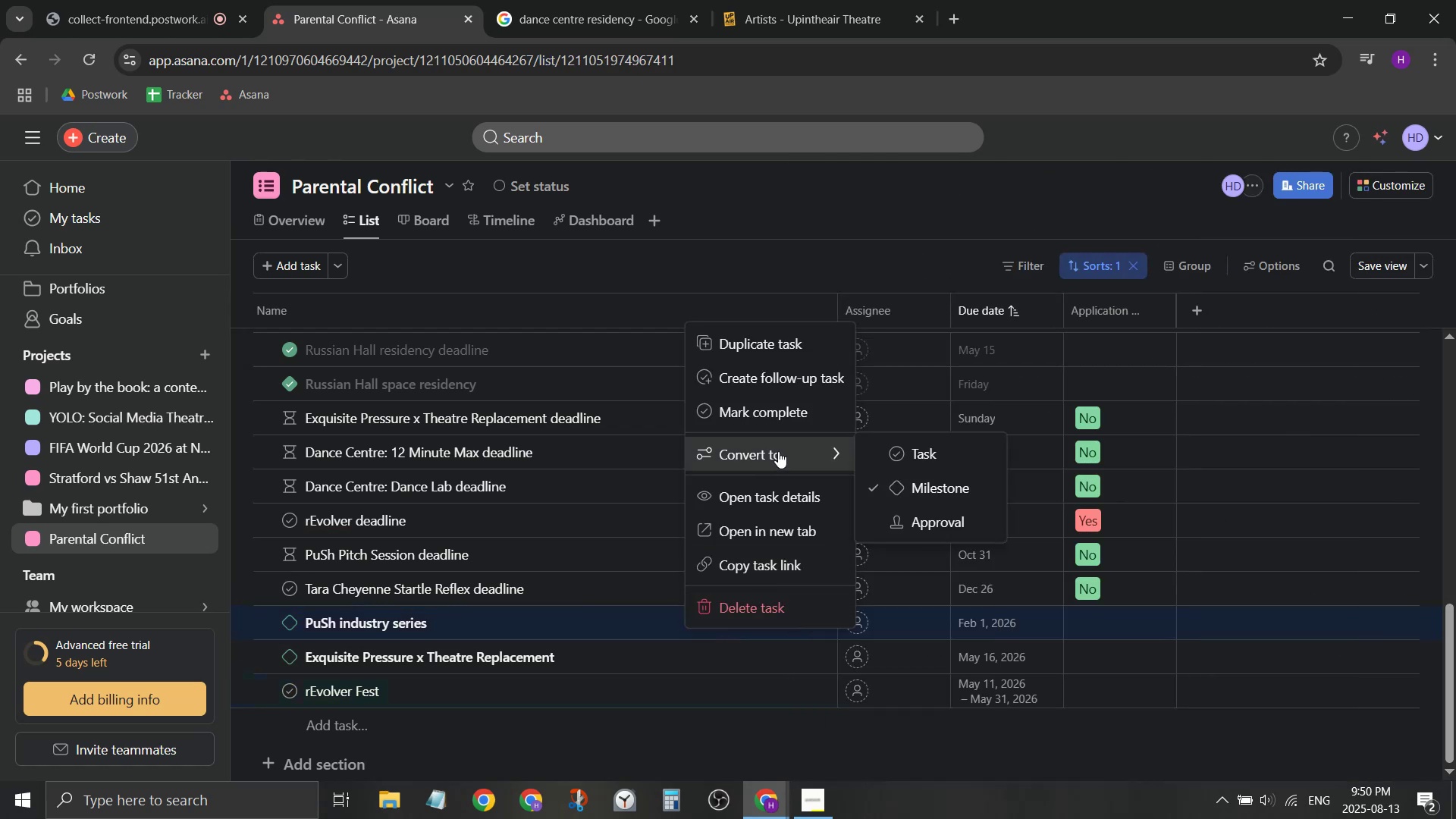 
left_click([946, 465])
 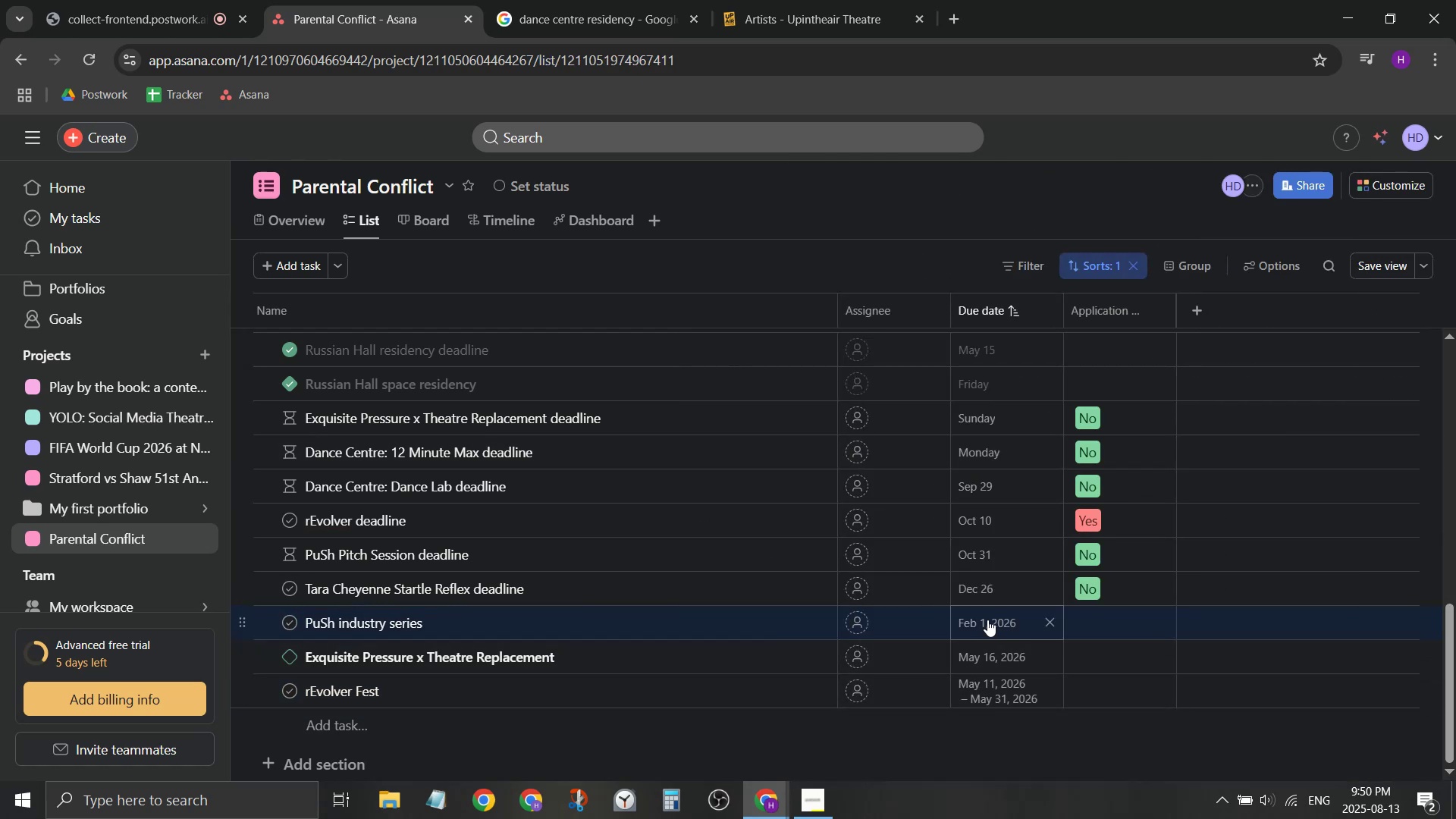 
left_click([987, 620])
 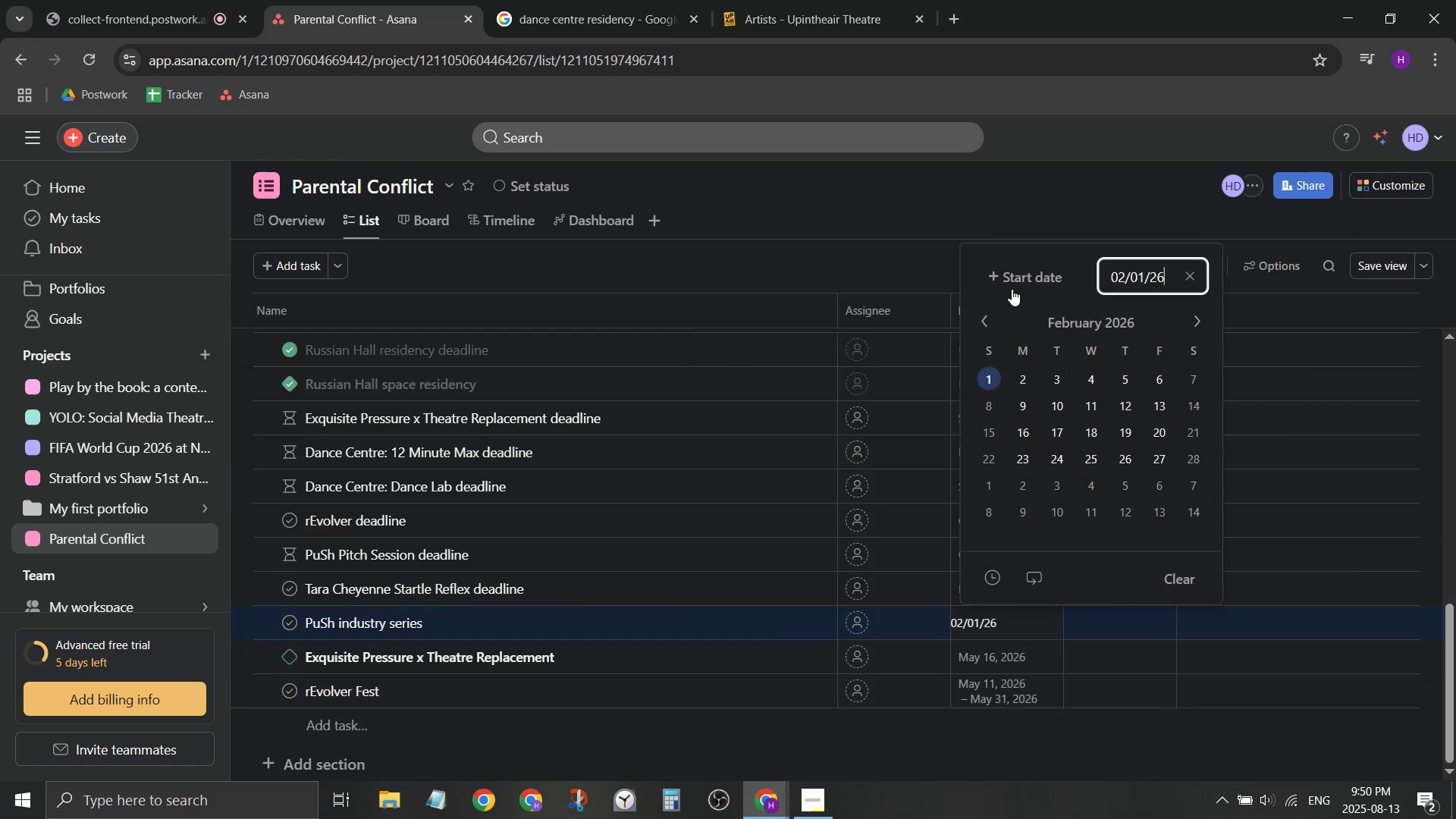 
left_click([1022, 276])
 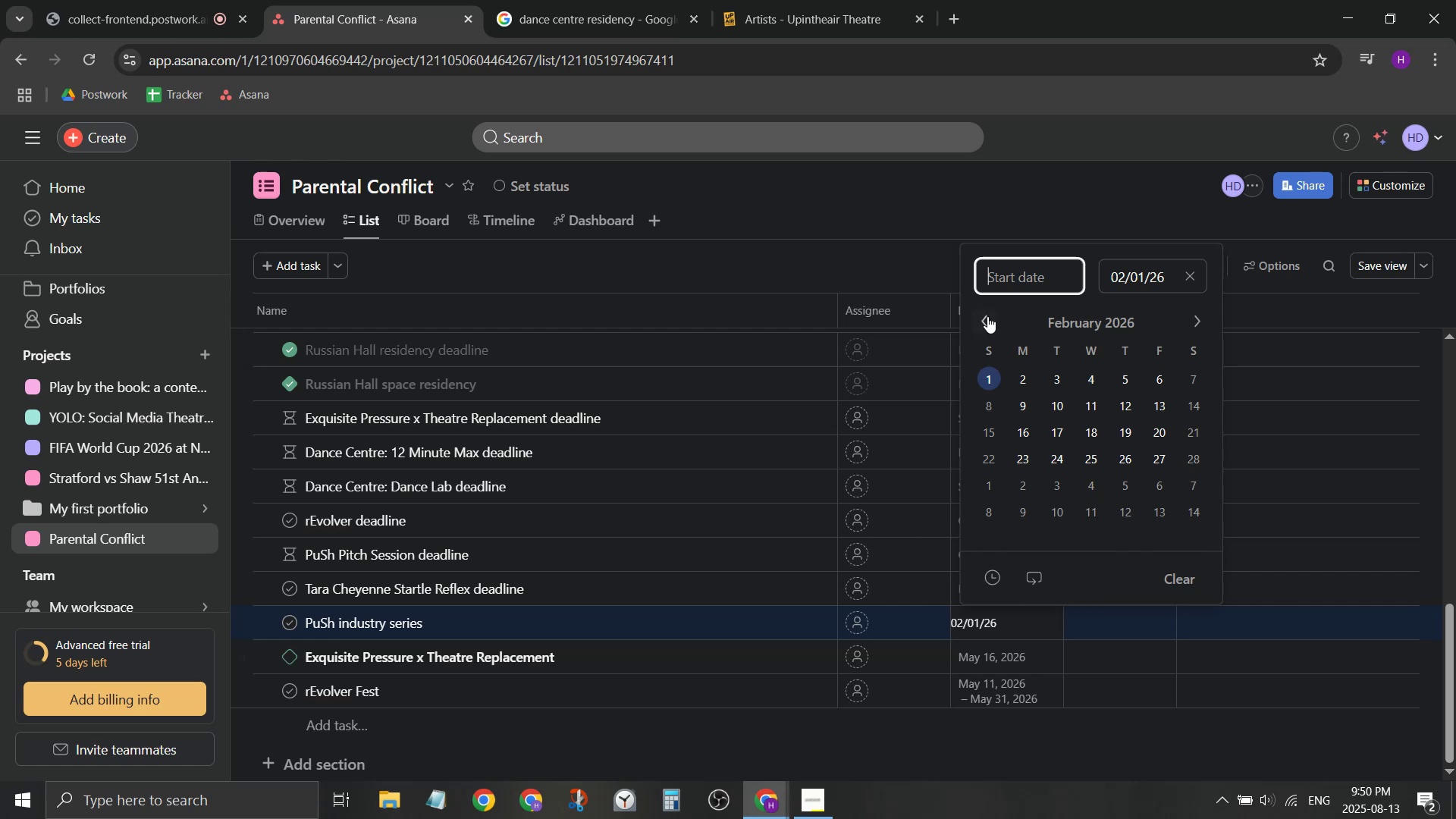 
left_click([986, 318])
 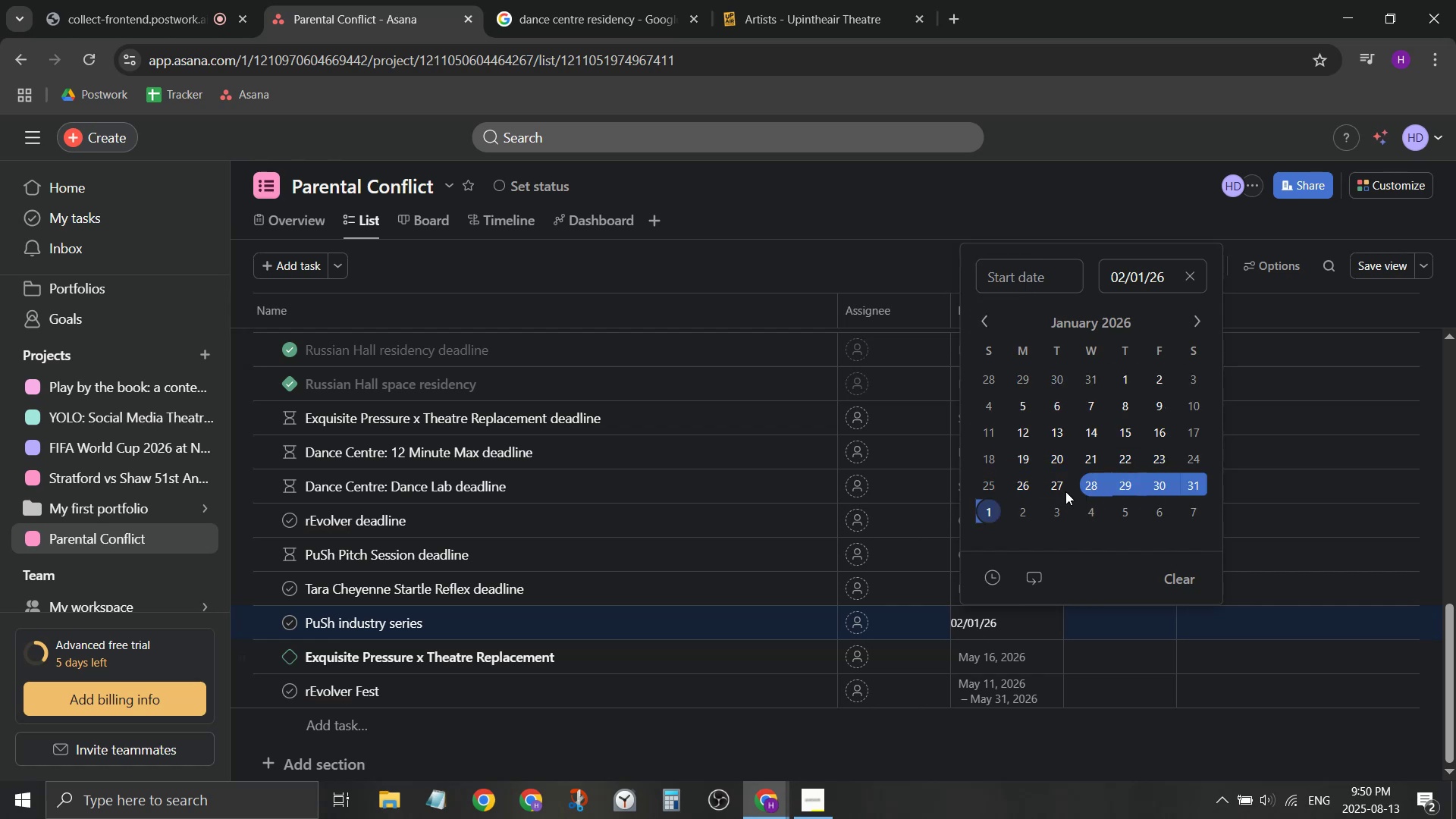 
left_click([1056, 491])
 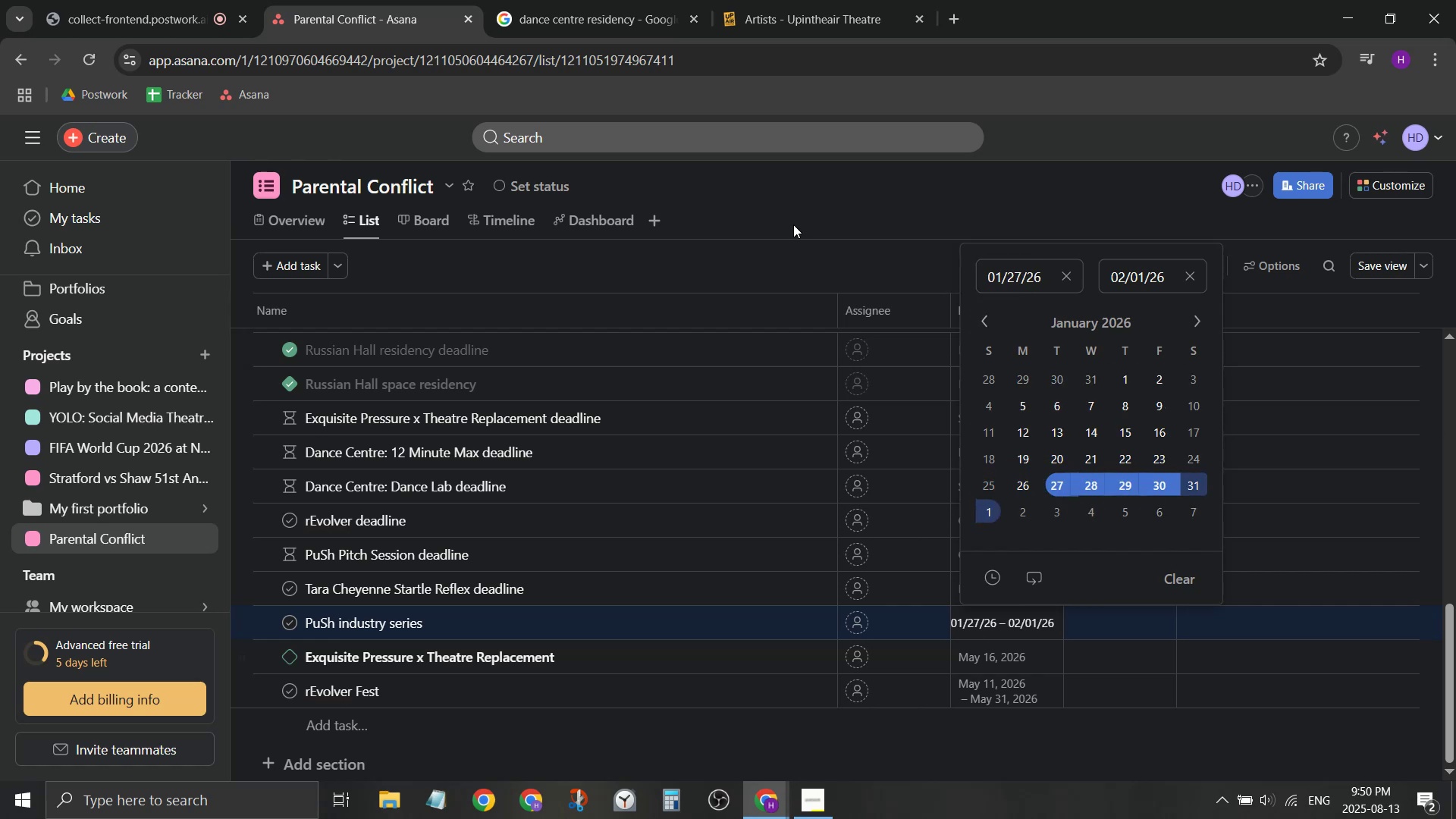 
left_click([809, 269])
 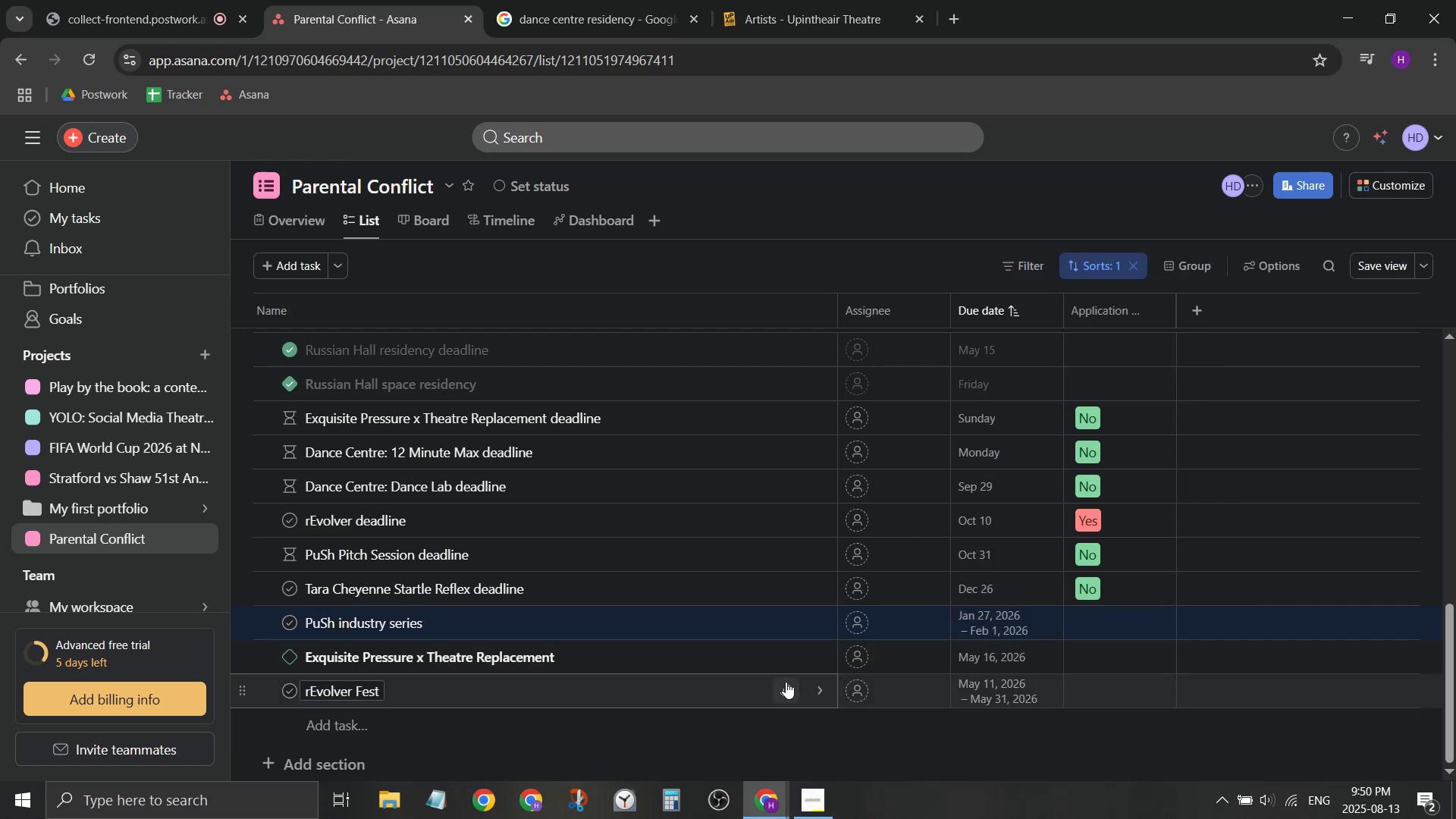 
left_click([792, 644])
 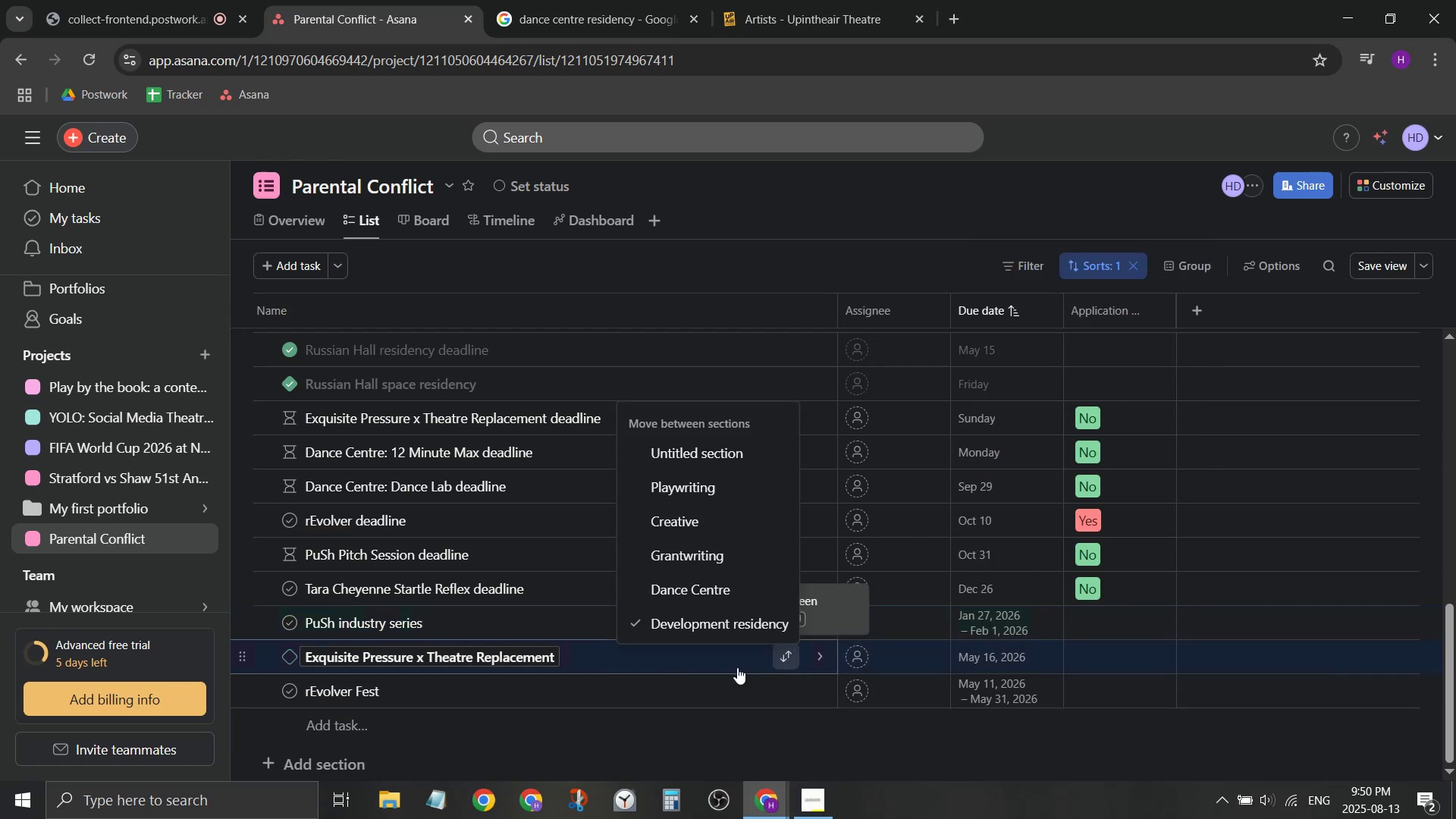 
left_click([631, 661])
 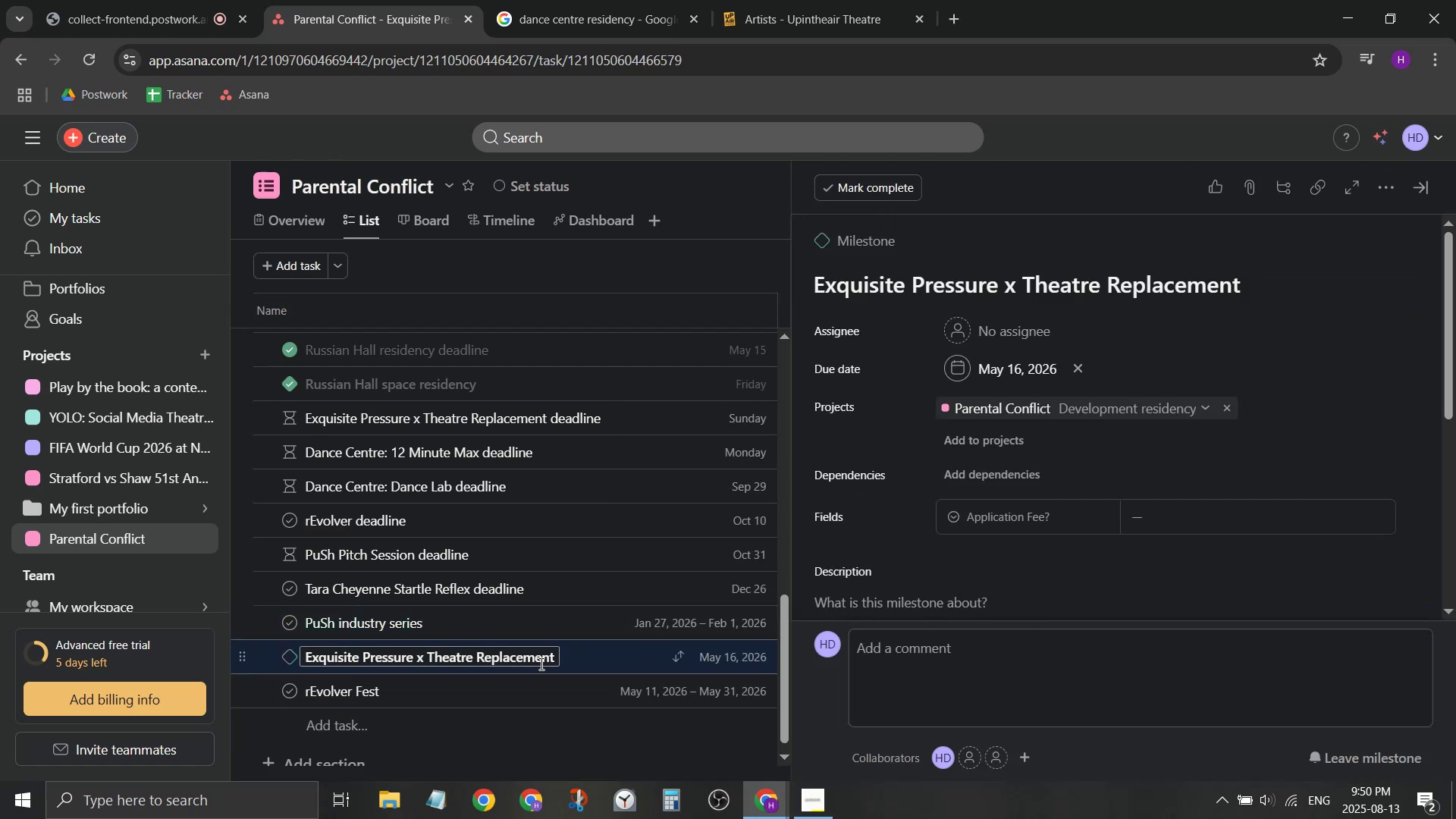 
right_click([589, 657])
 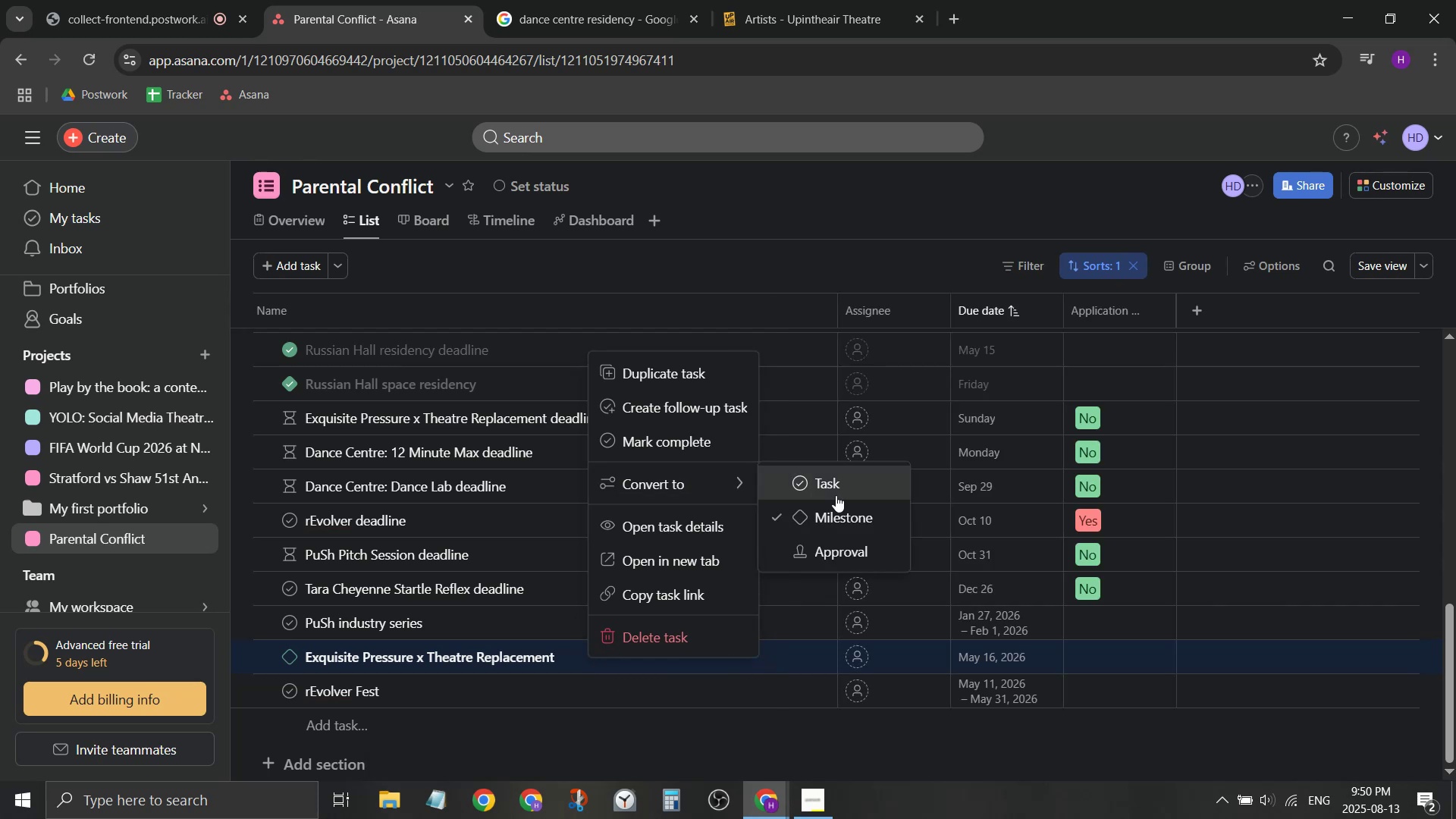 
left_click([836, 495])
 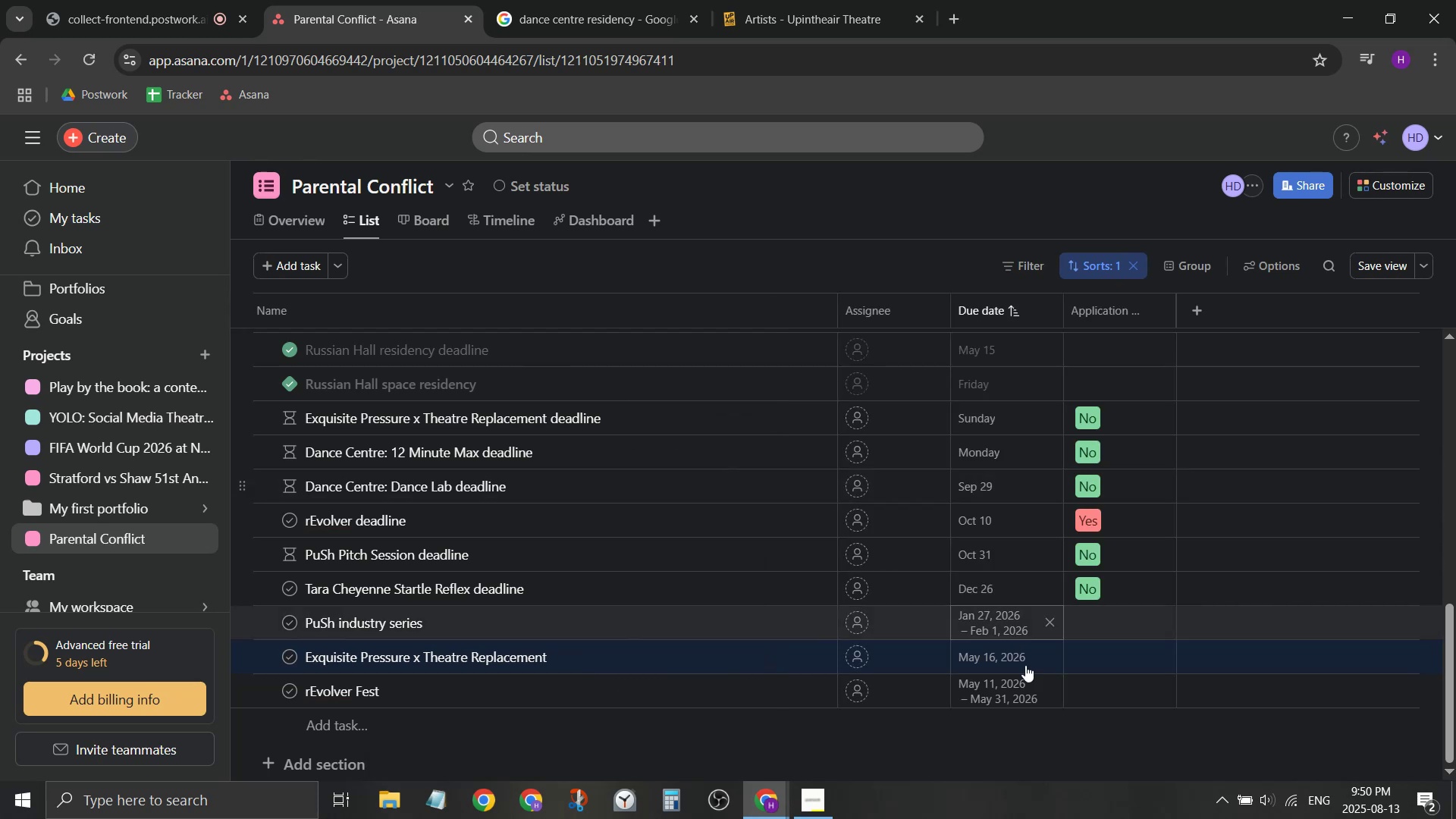 
left_click([997, 652])
 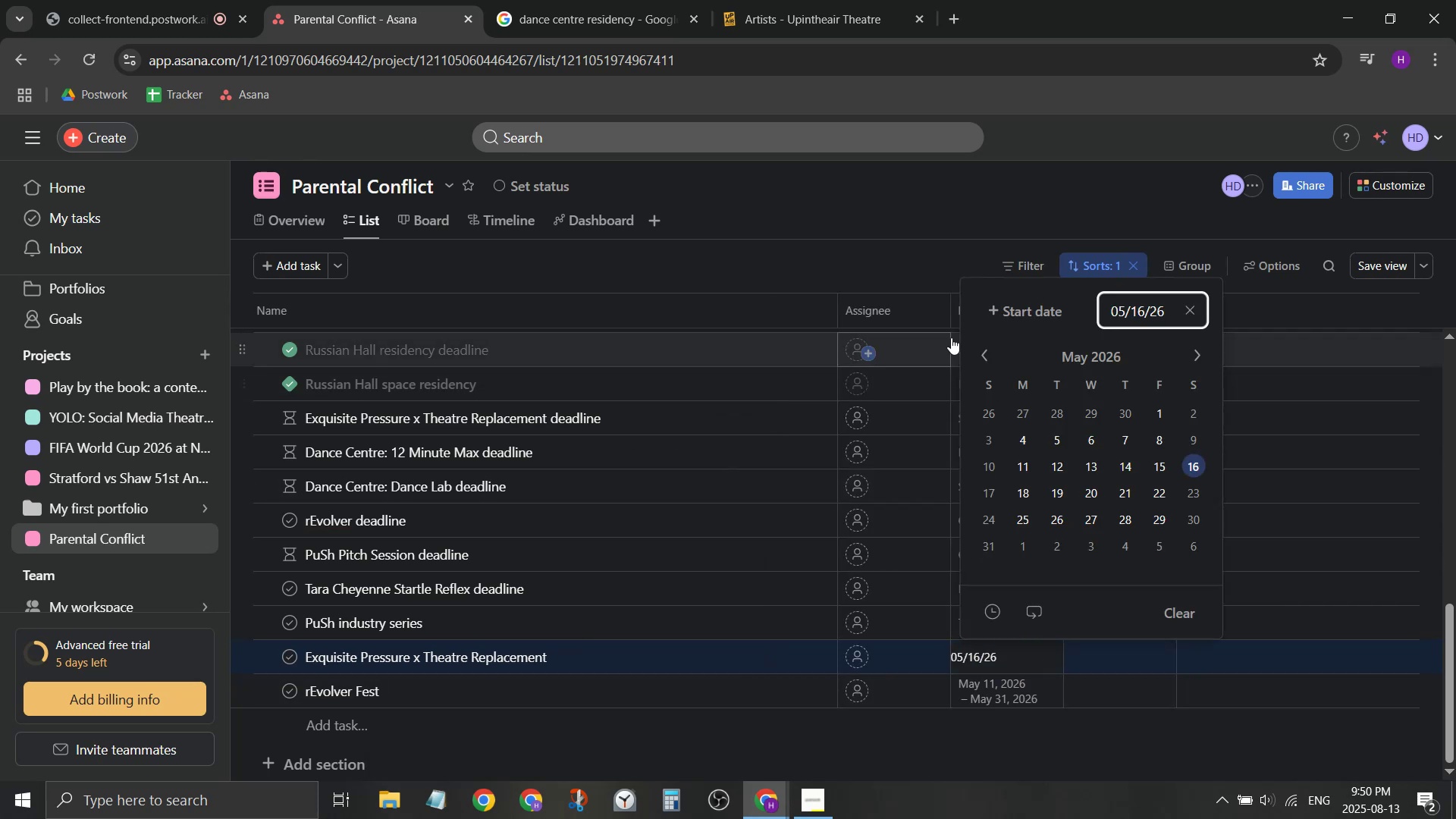 
left_click([1018, 316])
 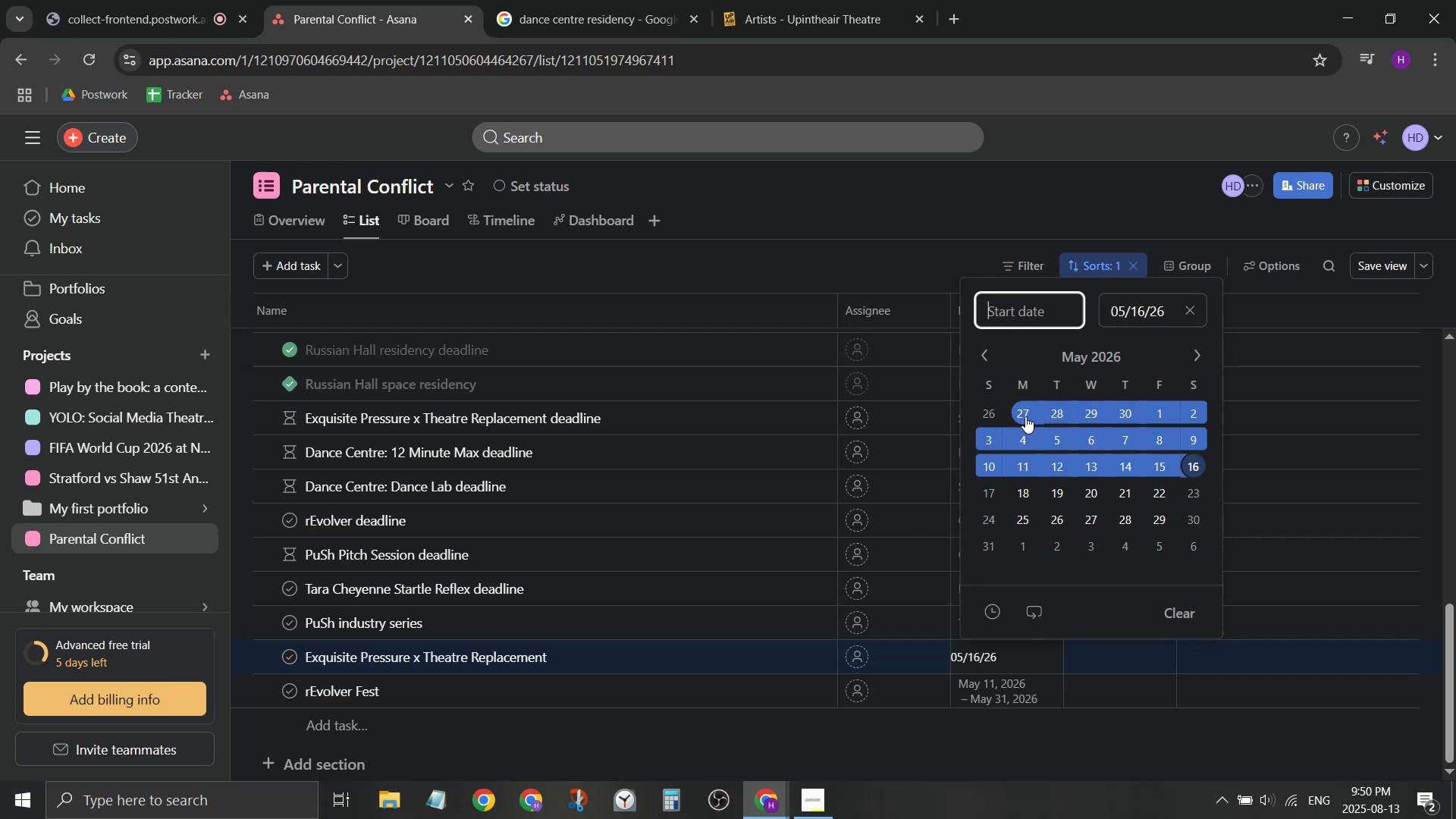 
wait(7.73)
 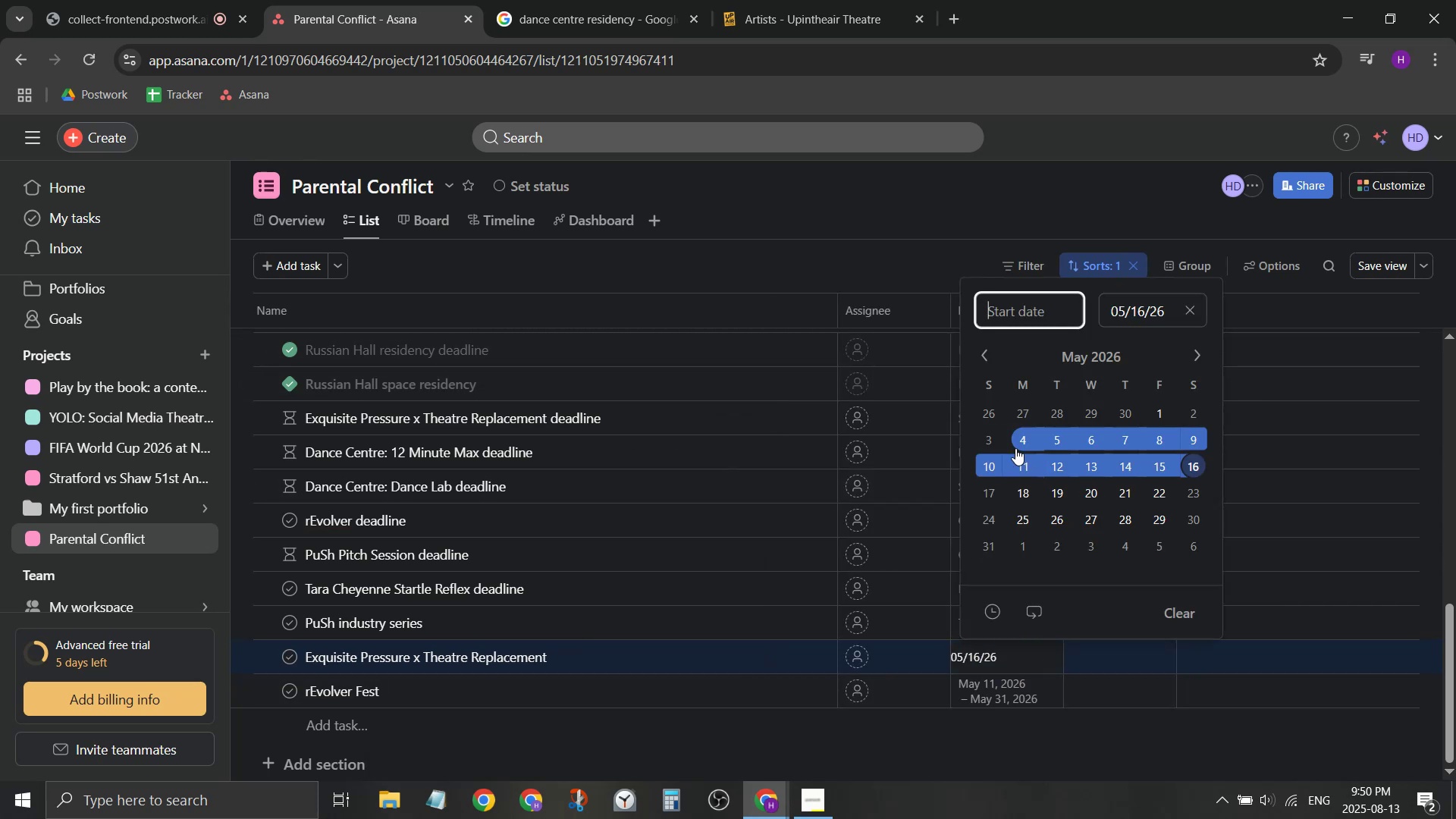 
left_click([1020, 463])
 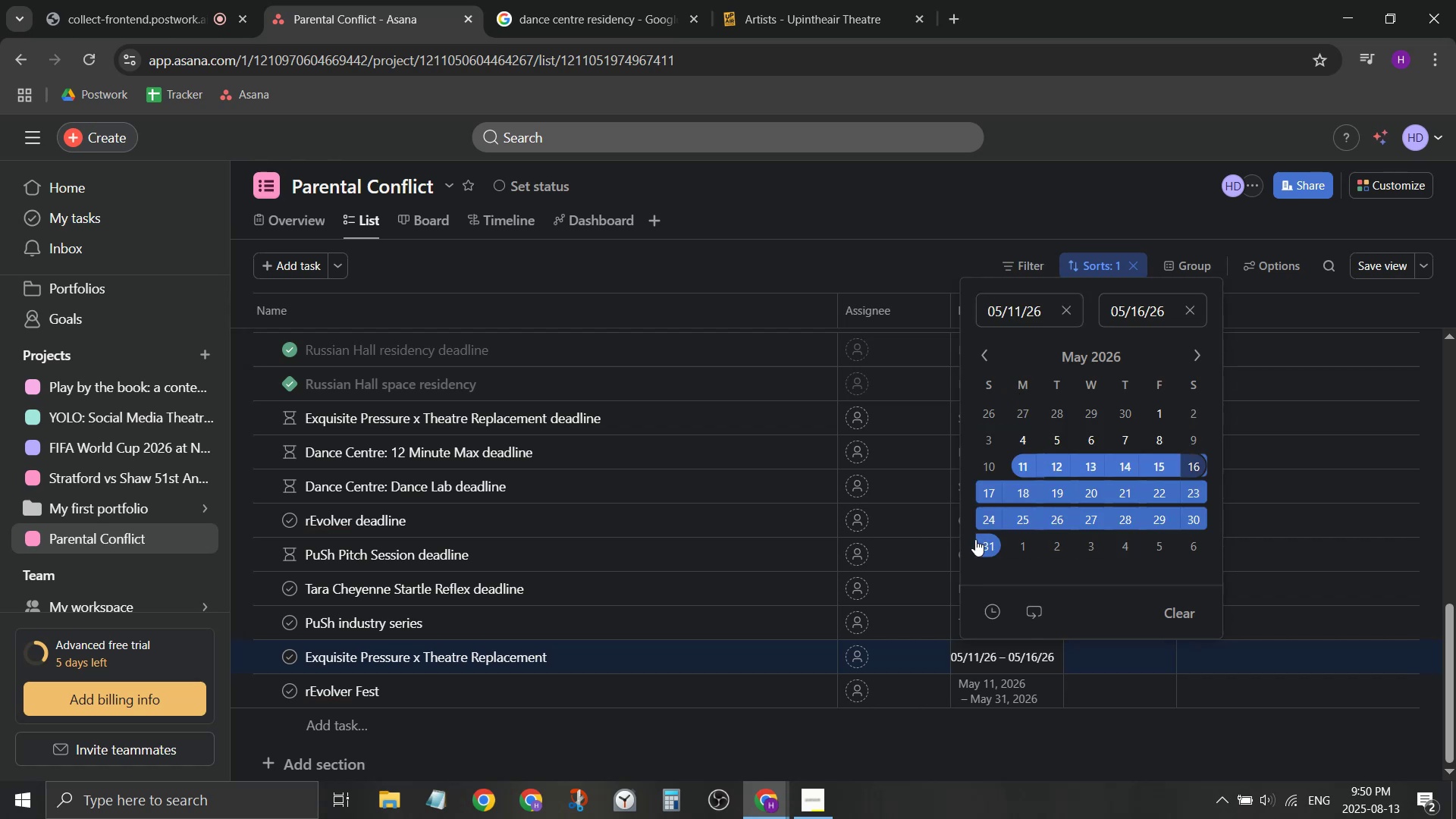 
left_click([993, 548])
 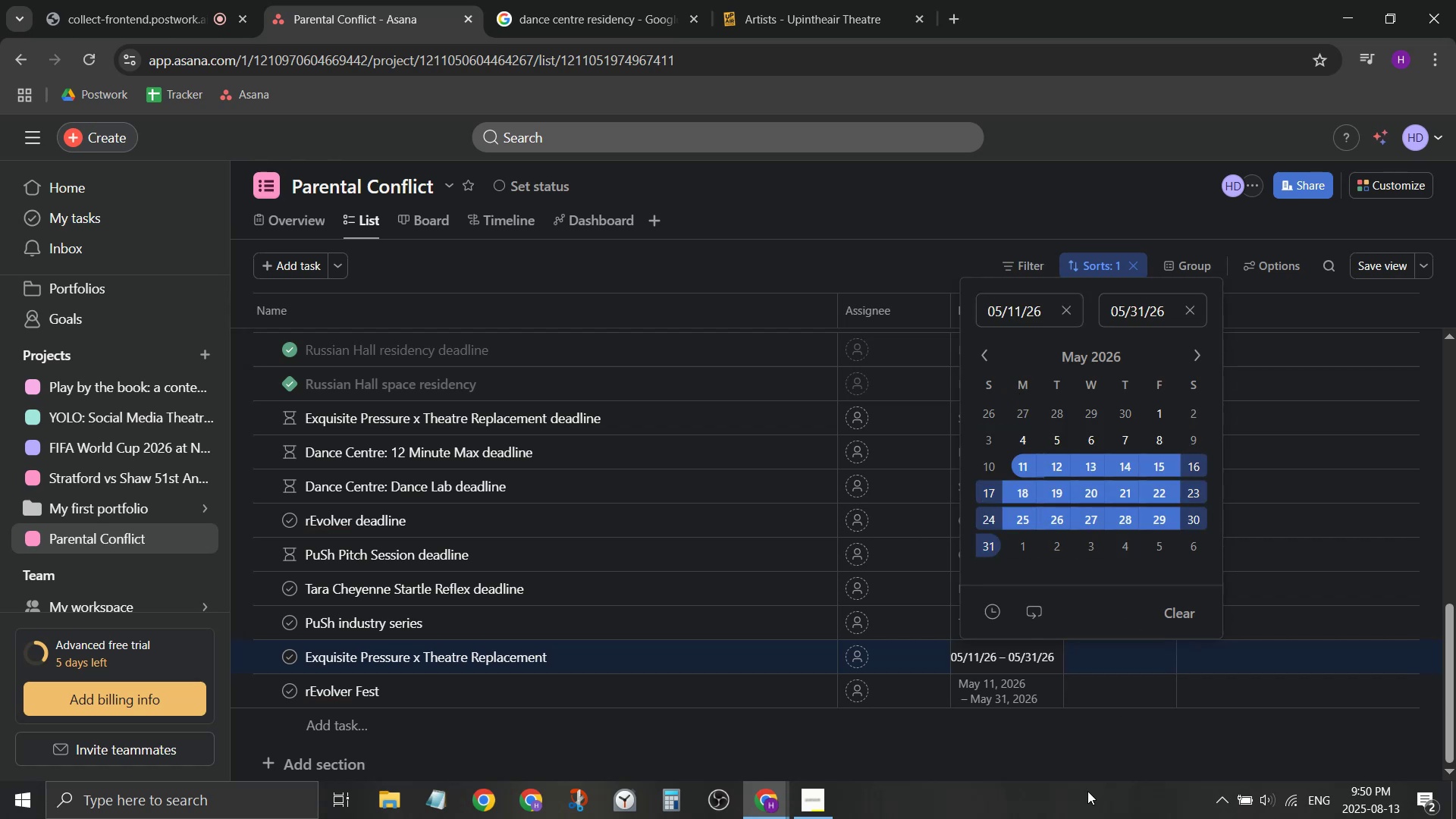 
left_click([1087, 791])
 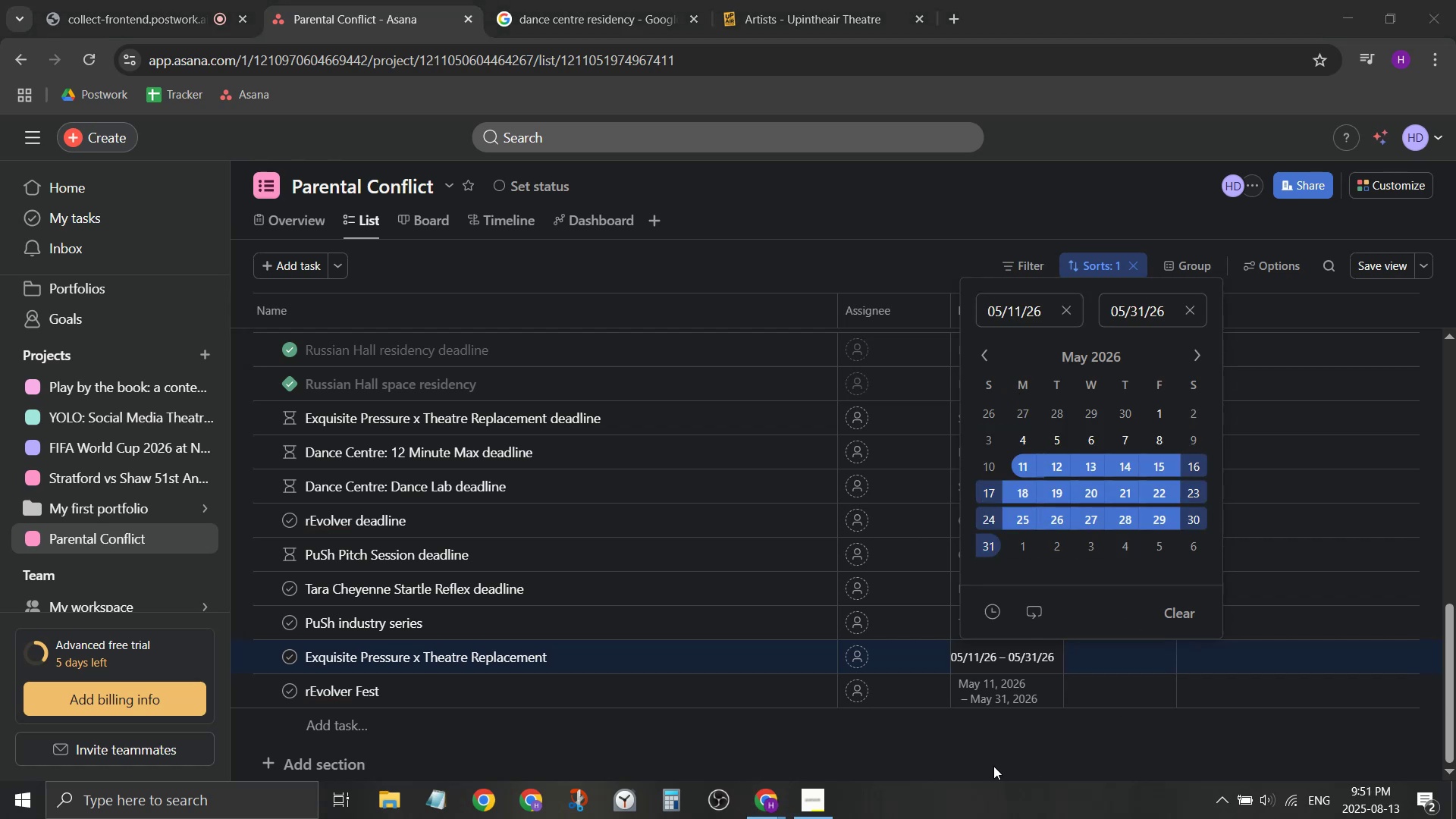 
double_click([966, 761])
 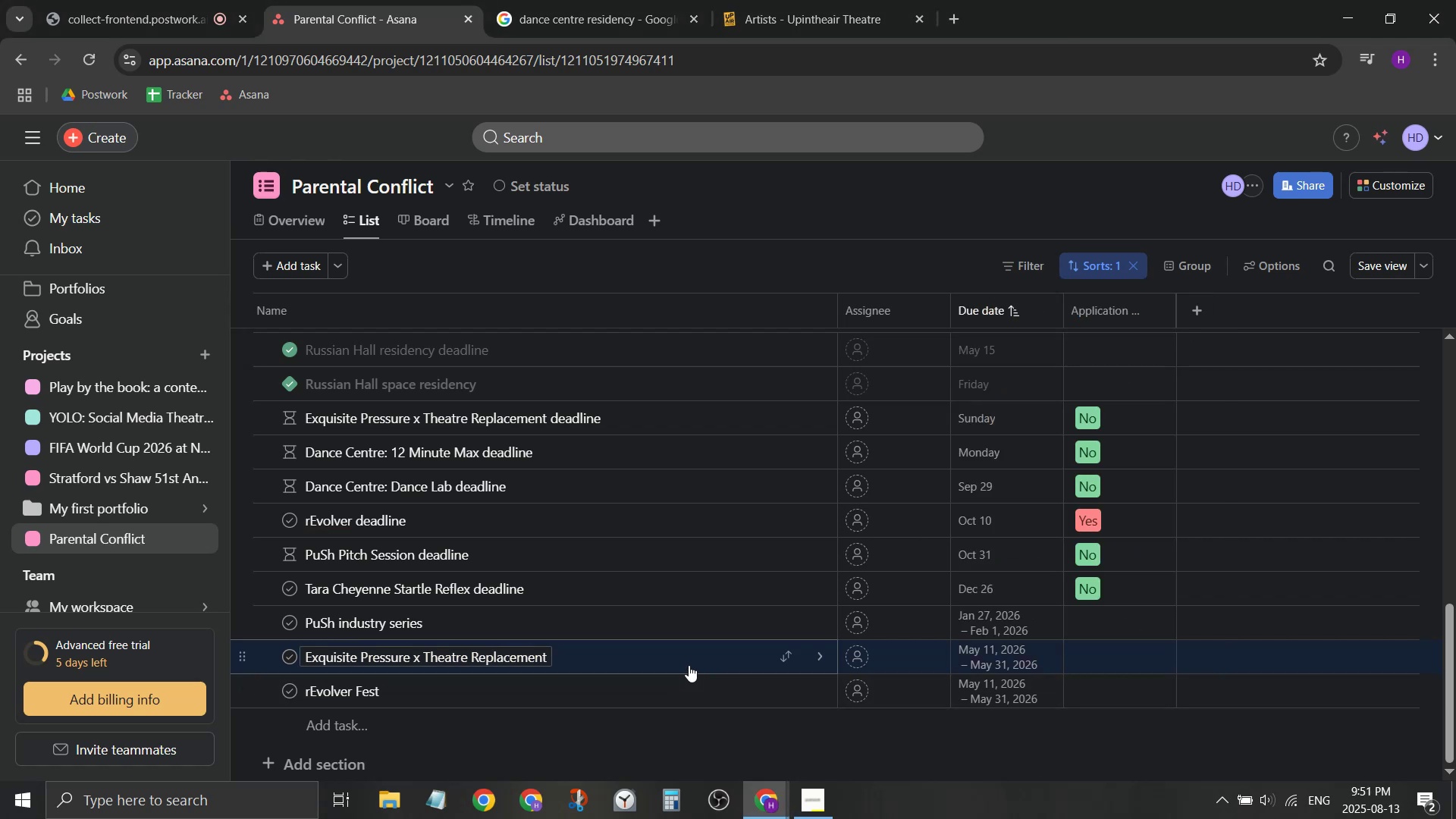 
left_click([697, 651])
 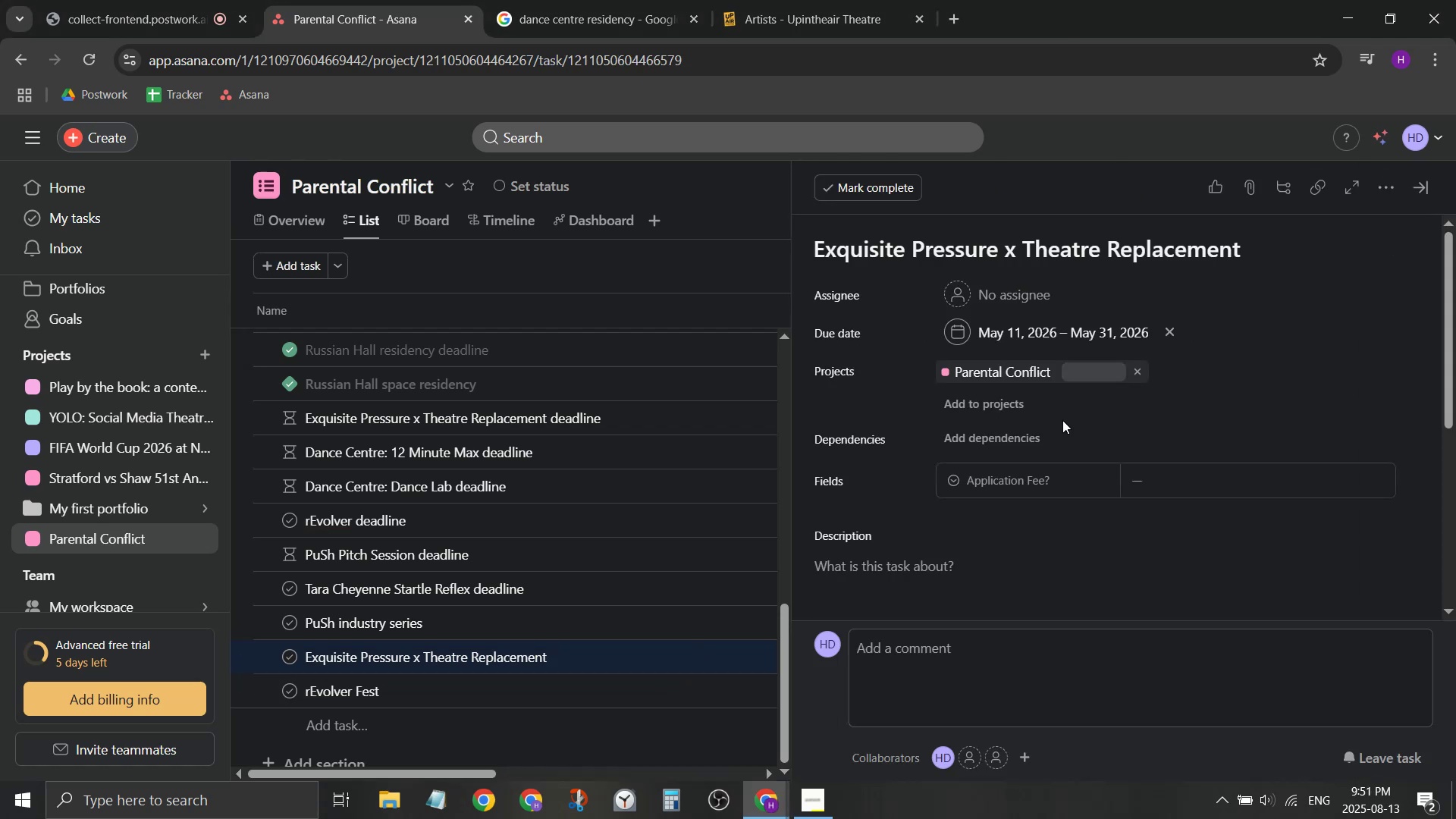 
scroll: coordinate [1081, 459], scroll_direction: down, amount: 3.0
 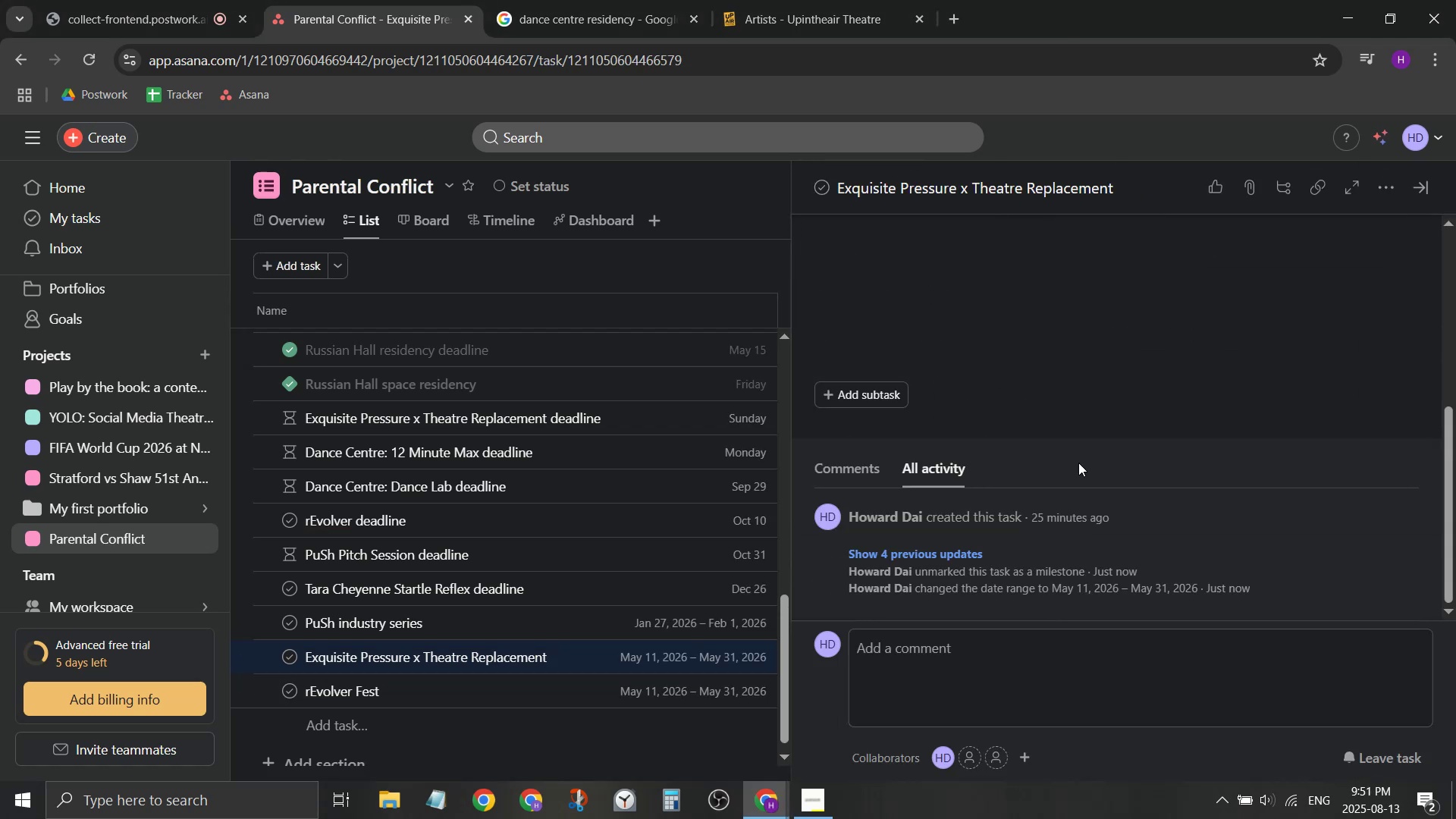 
scroll: coordinate [1085, 461], scroll_direction: up, amount: 3.0
 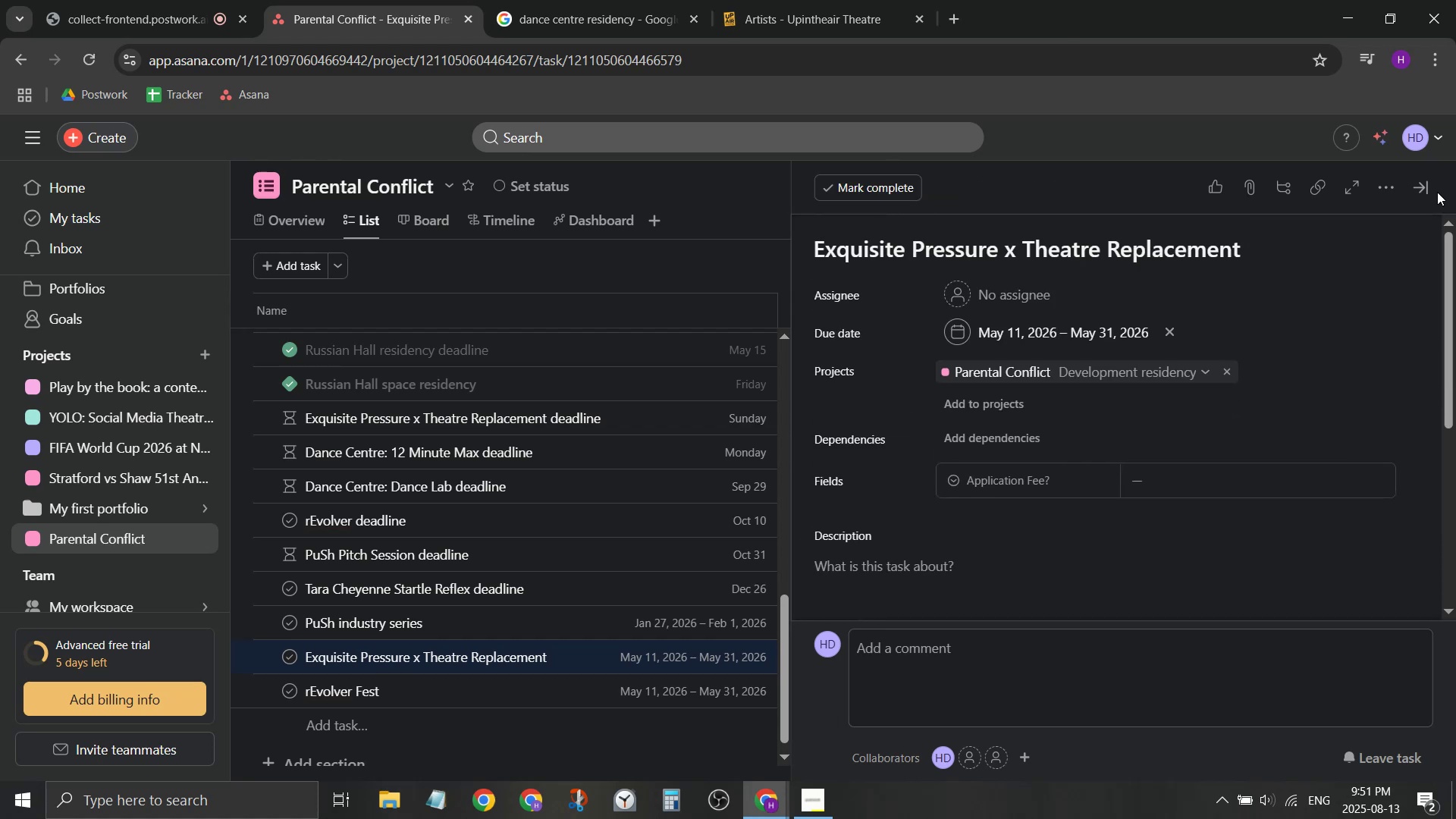 
left_click([1427, 193])
 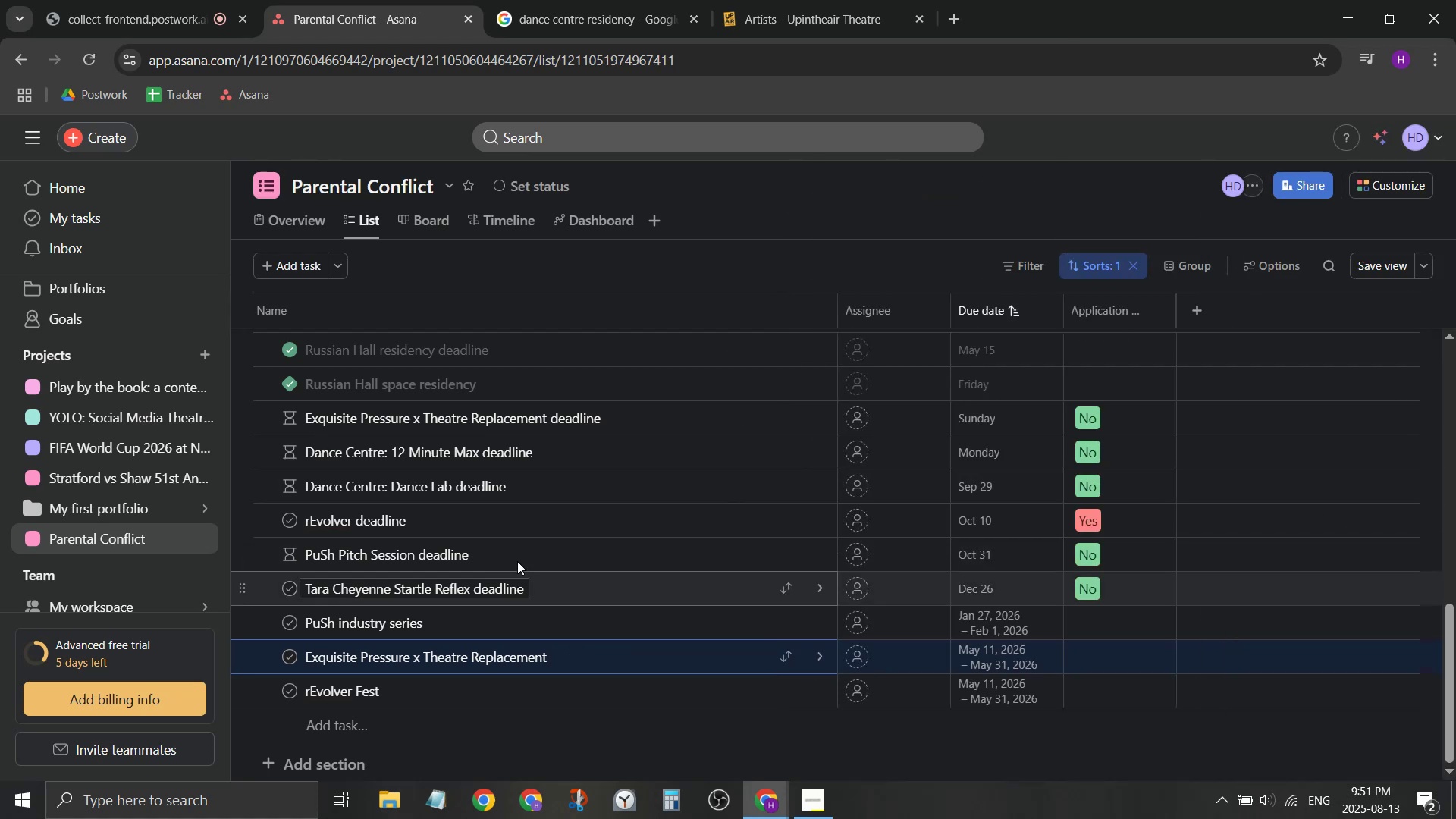 
left_click([546, 420])
 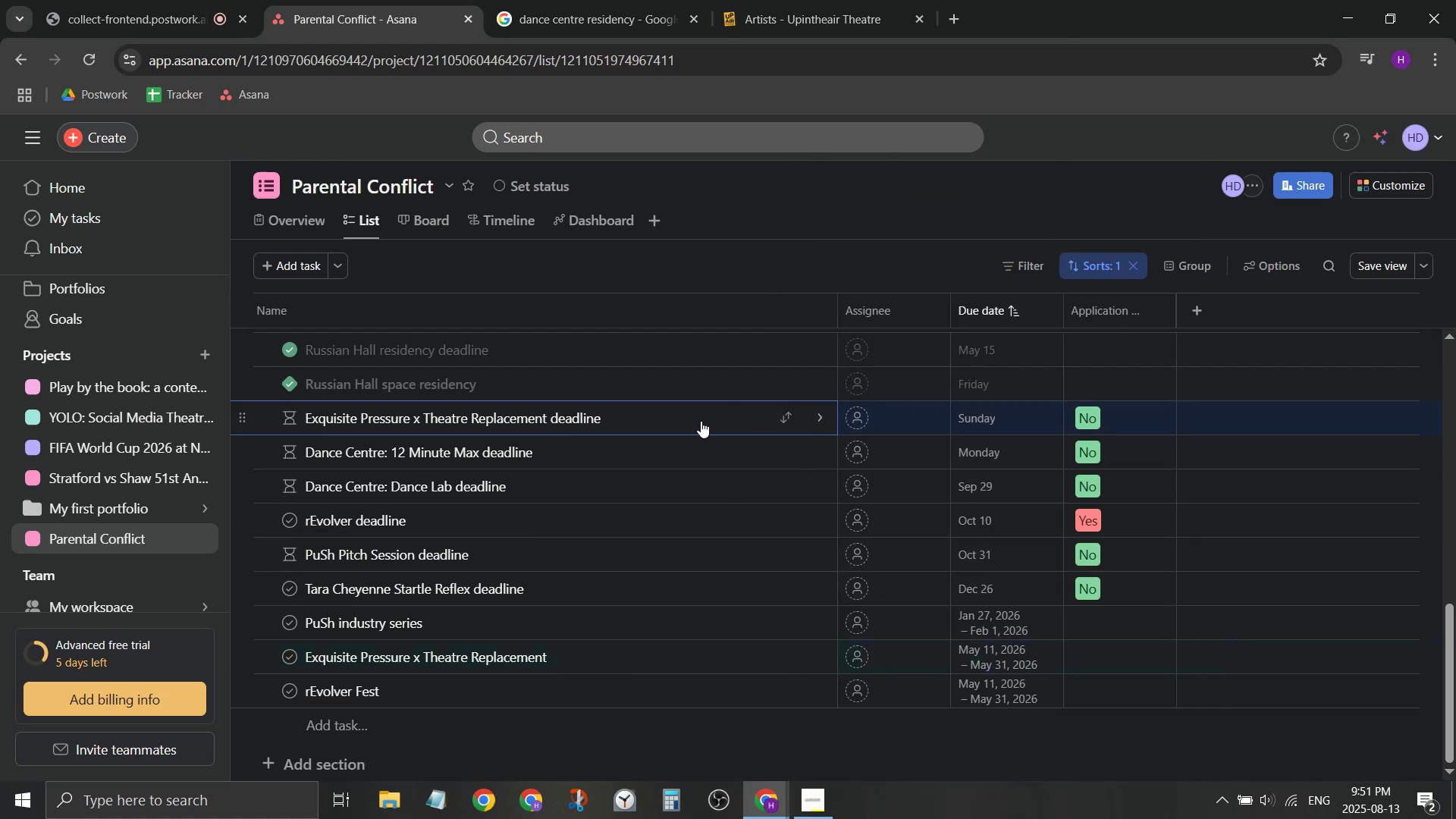 
left_click([690, 420])
 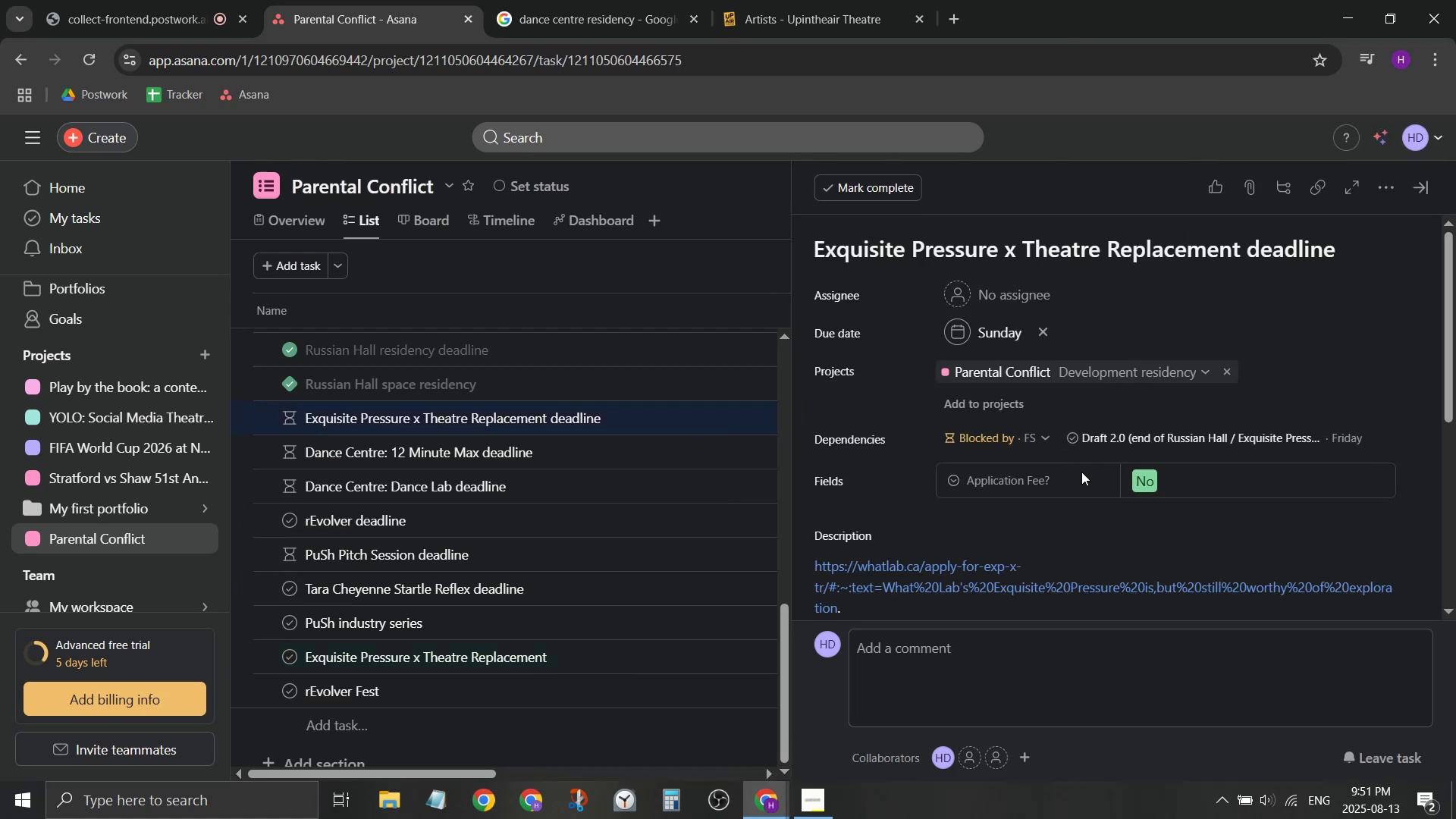 
hold_key(key=ControlLeft, duration=0.5)
 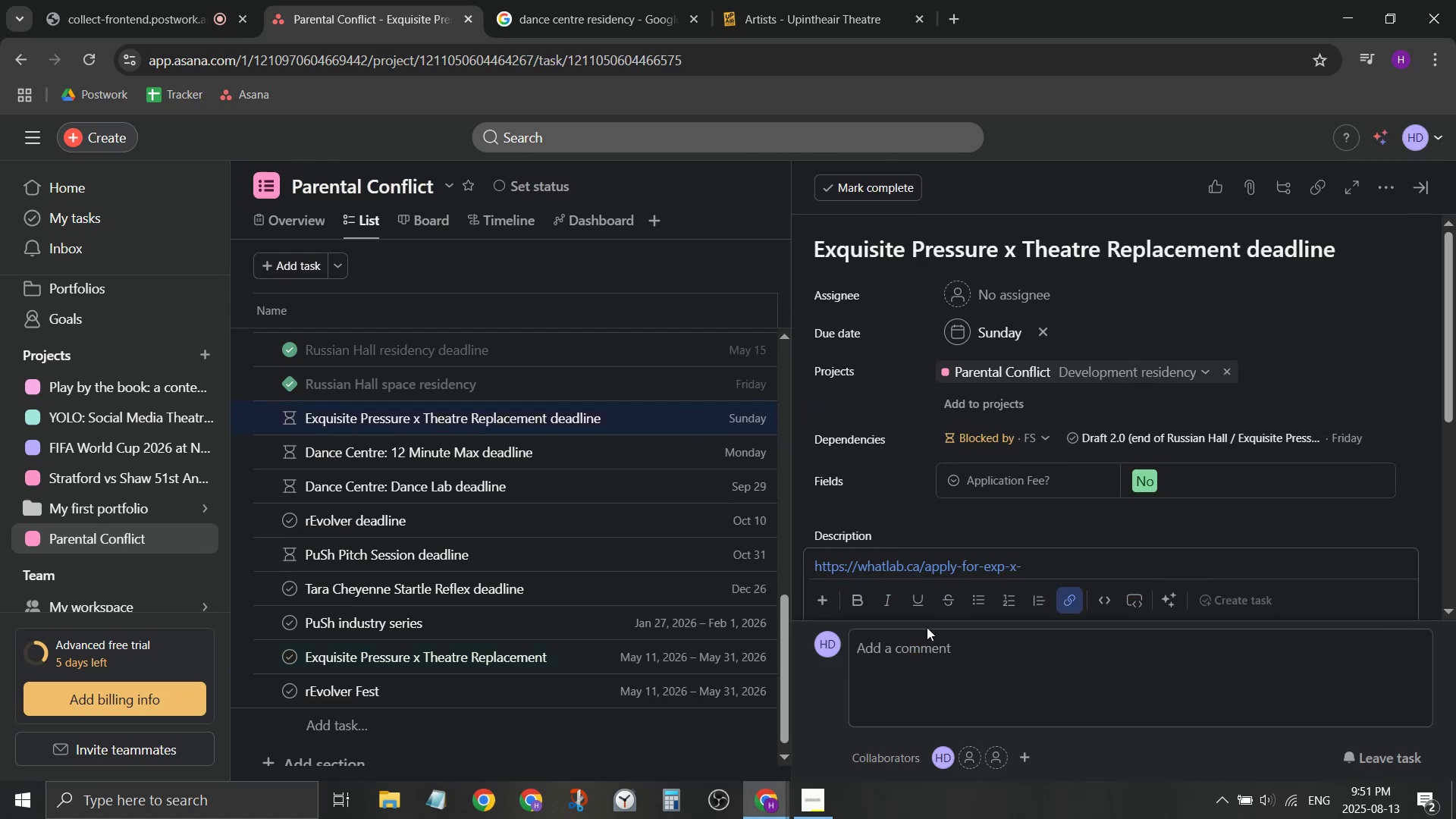 
scroll: coordinate [973, 501], scroll_direction: down, amount: 2.0
 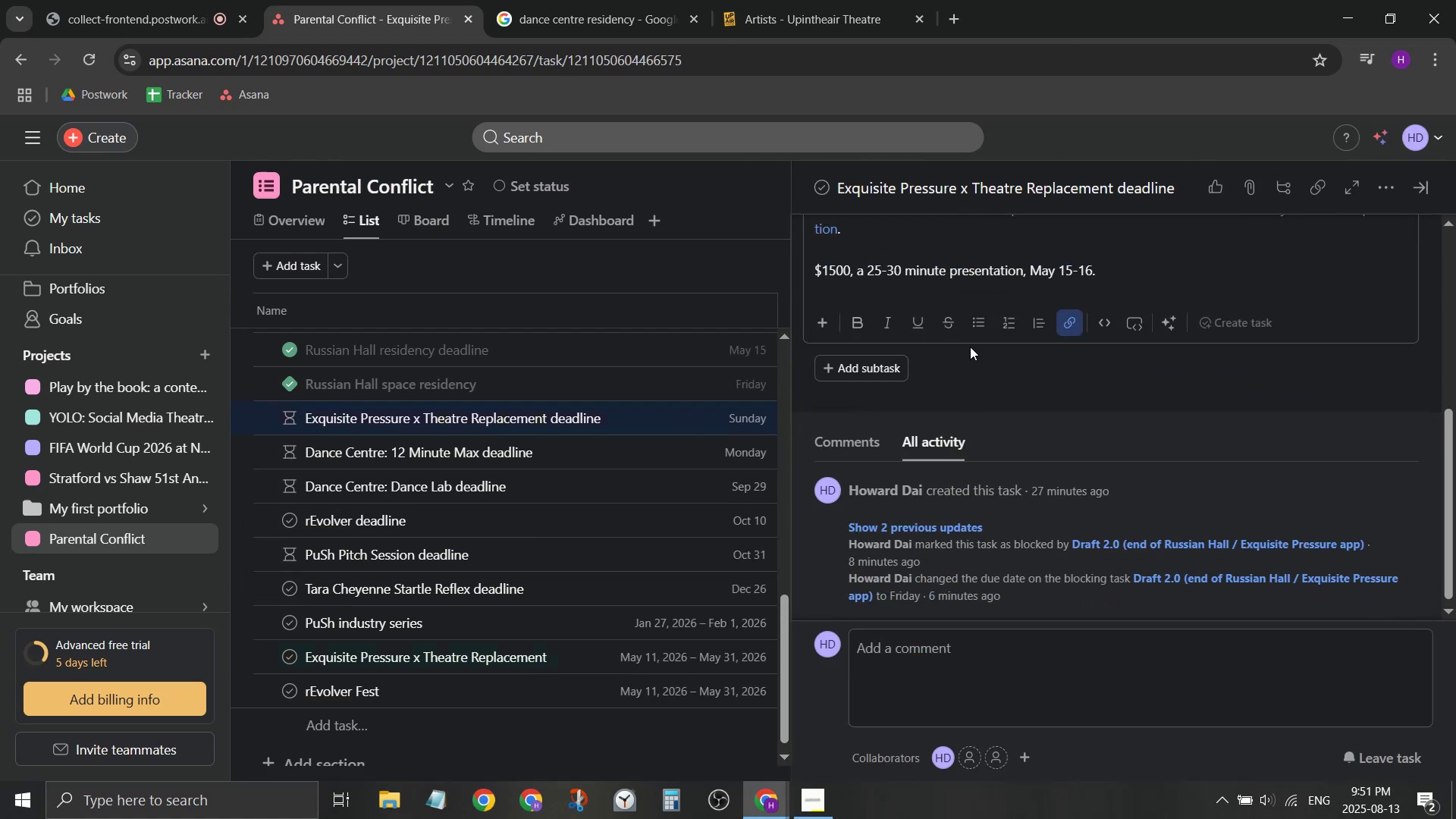 
scroll: coordinate [974, 328], scroll_direction: none, amount: 0.0
 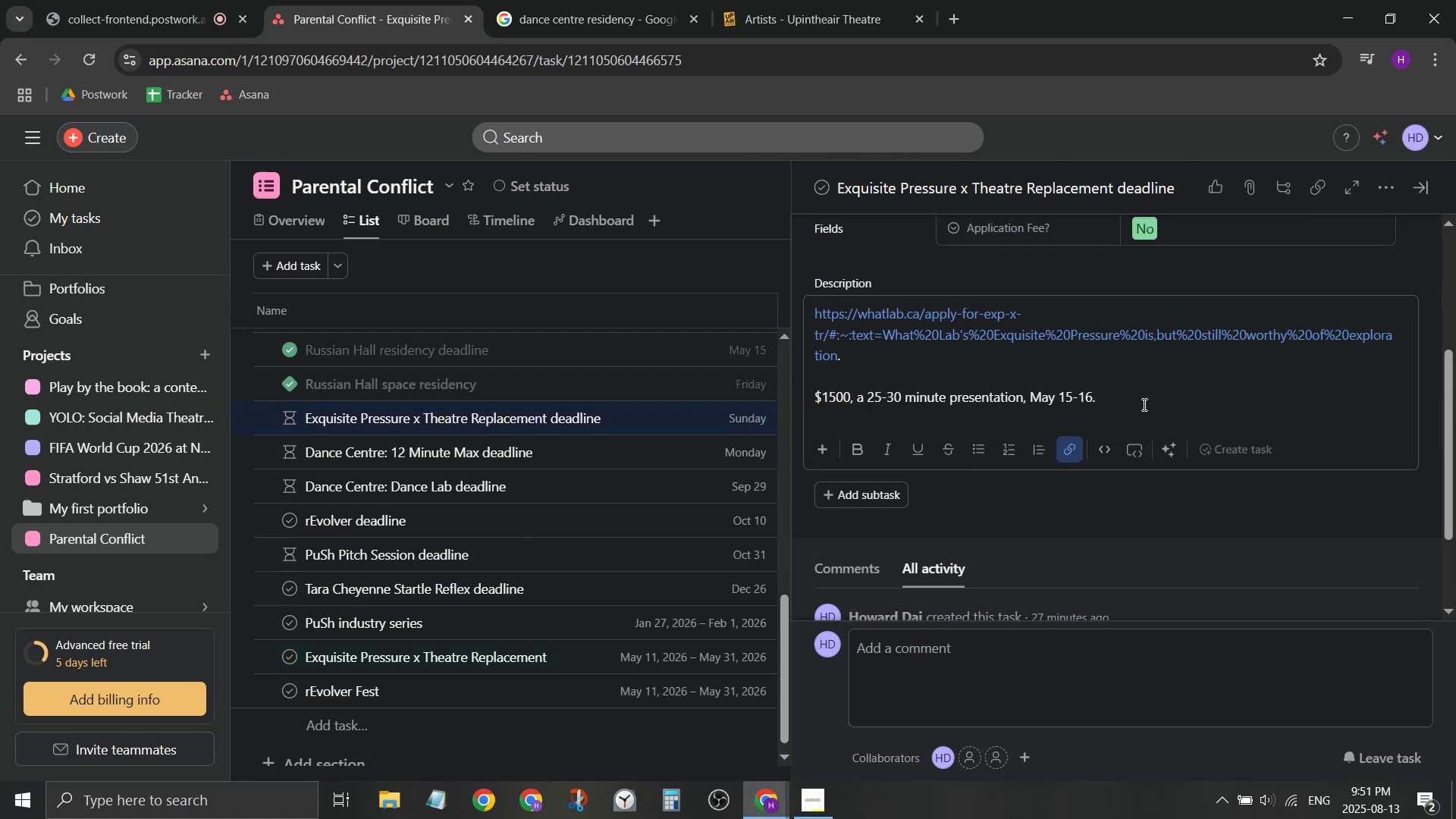 
left_click([730, 255])
 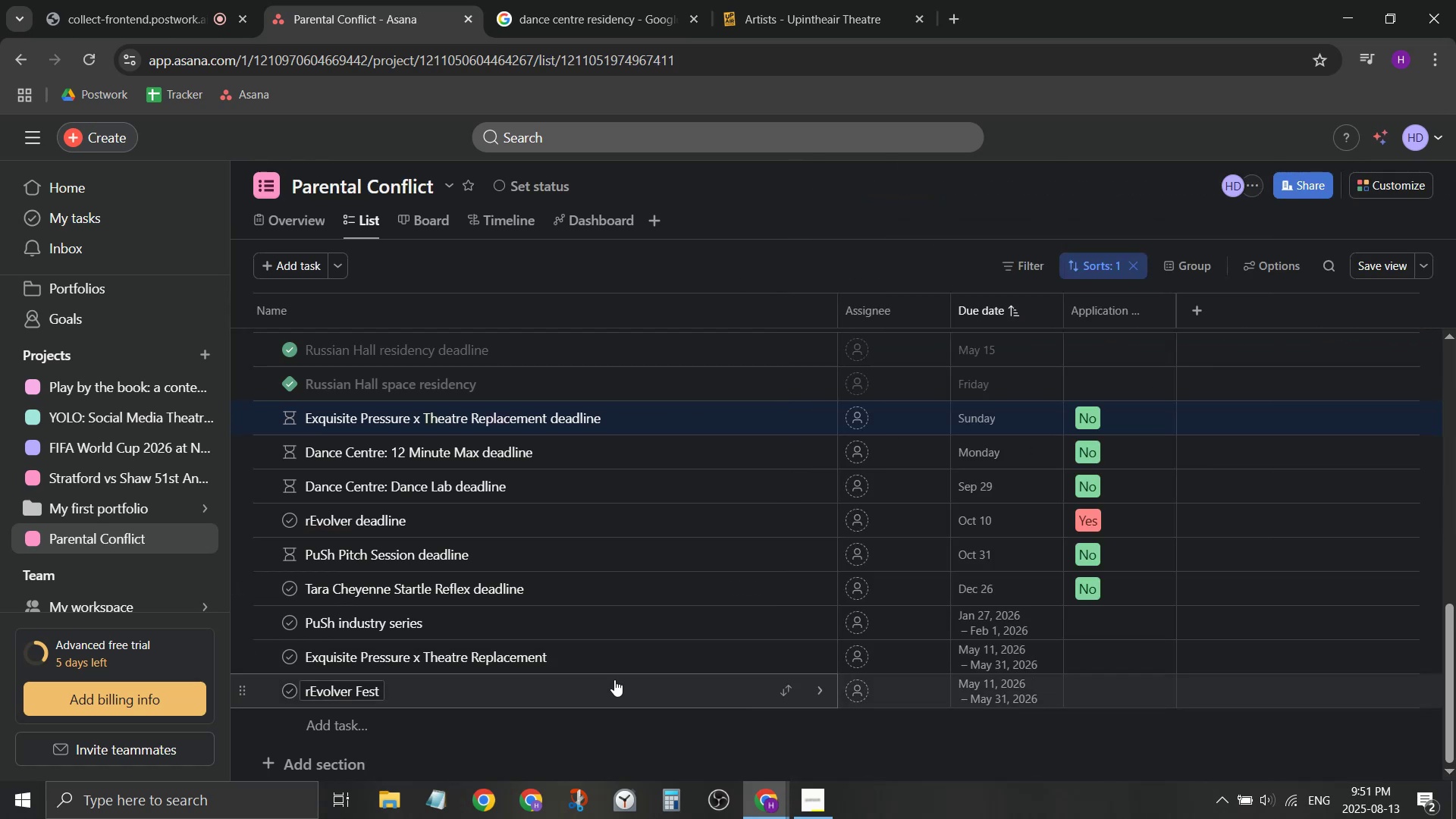 
left_click([623, 666])
 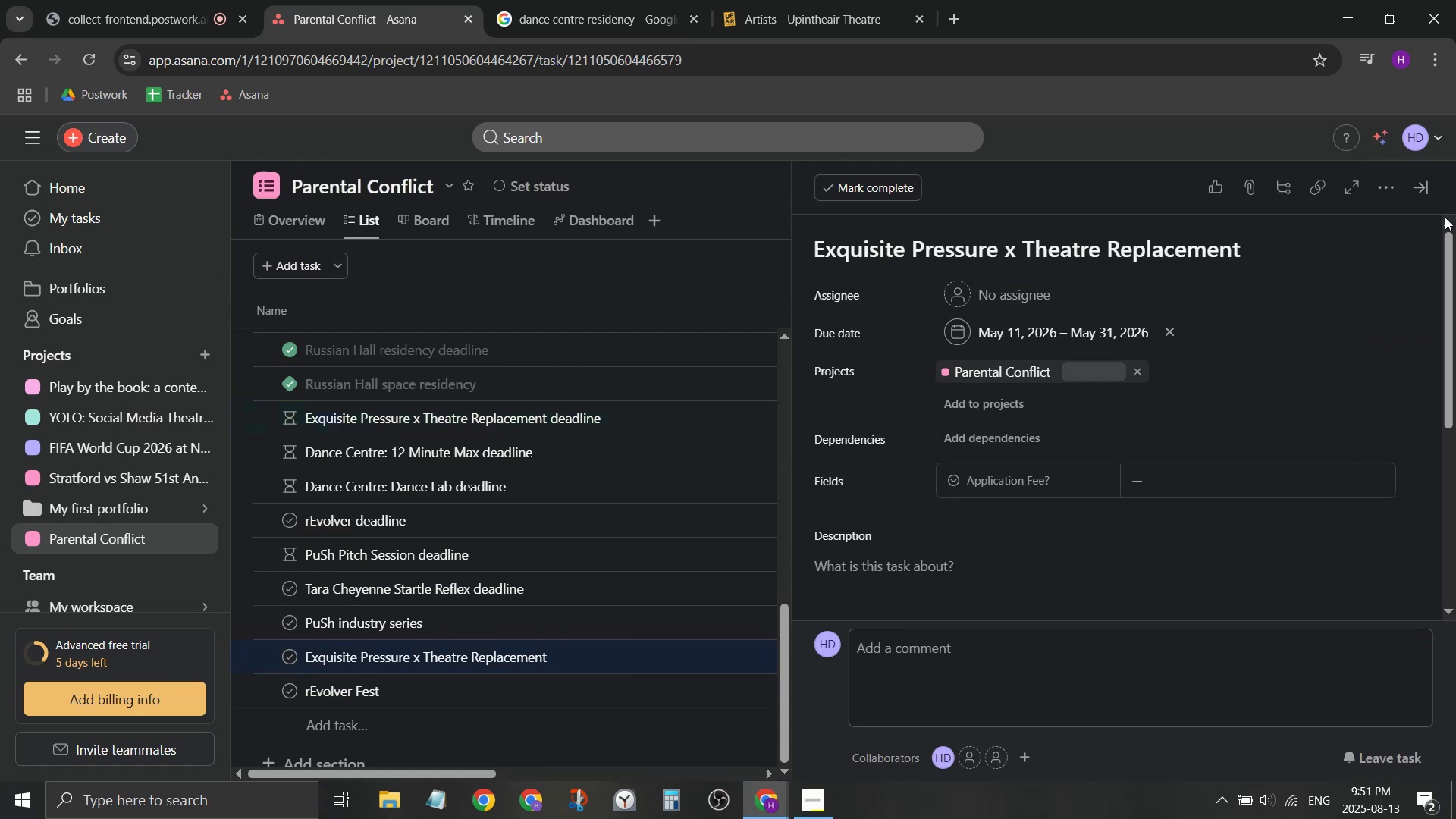 
left_click([1432, 194])
 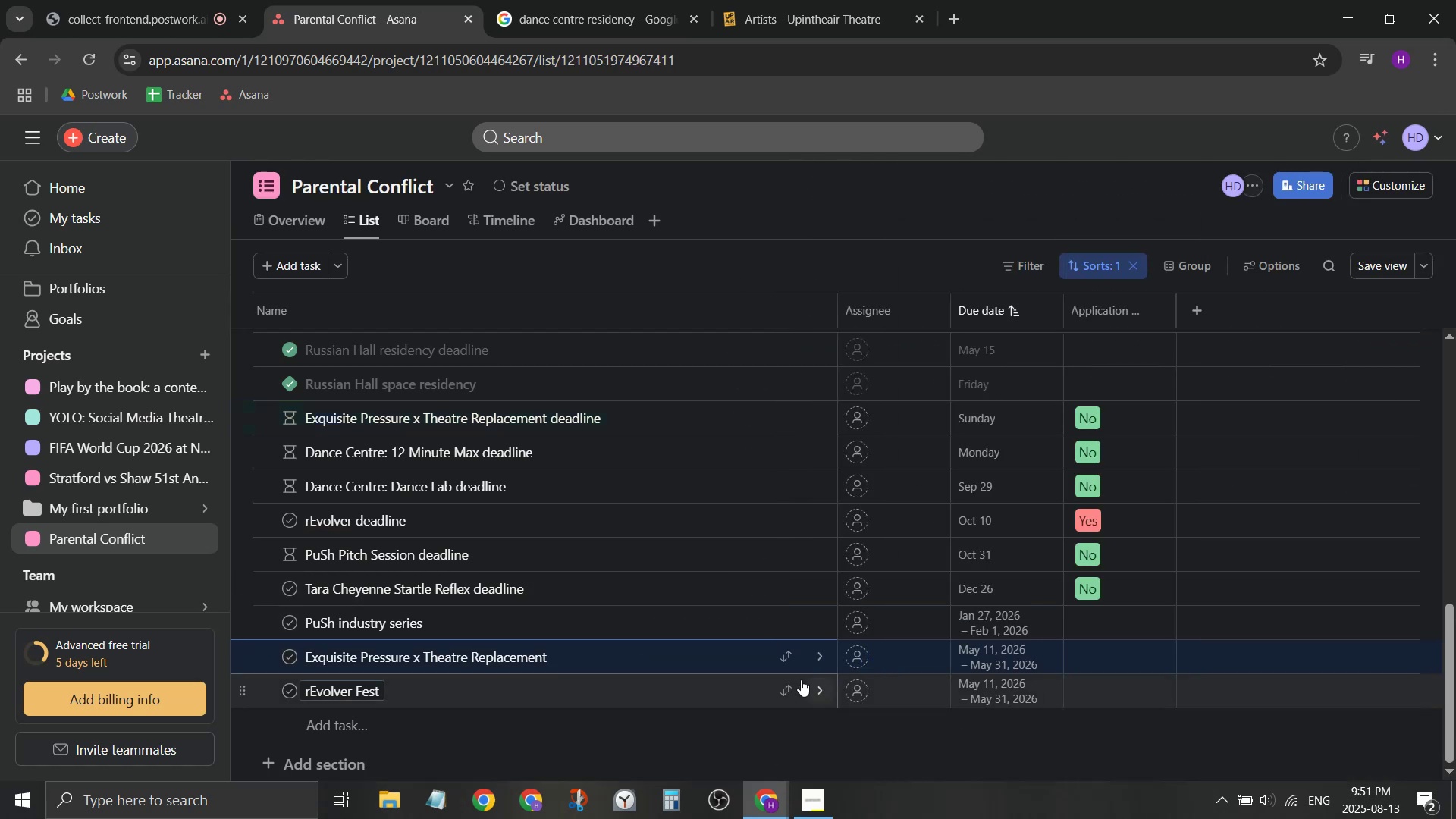 
left_click([974, 654])
 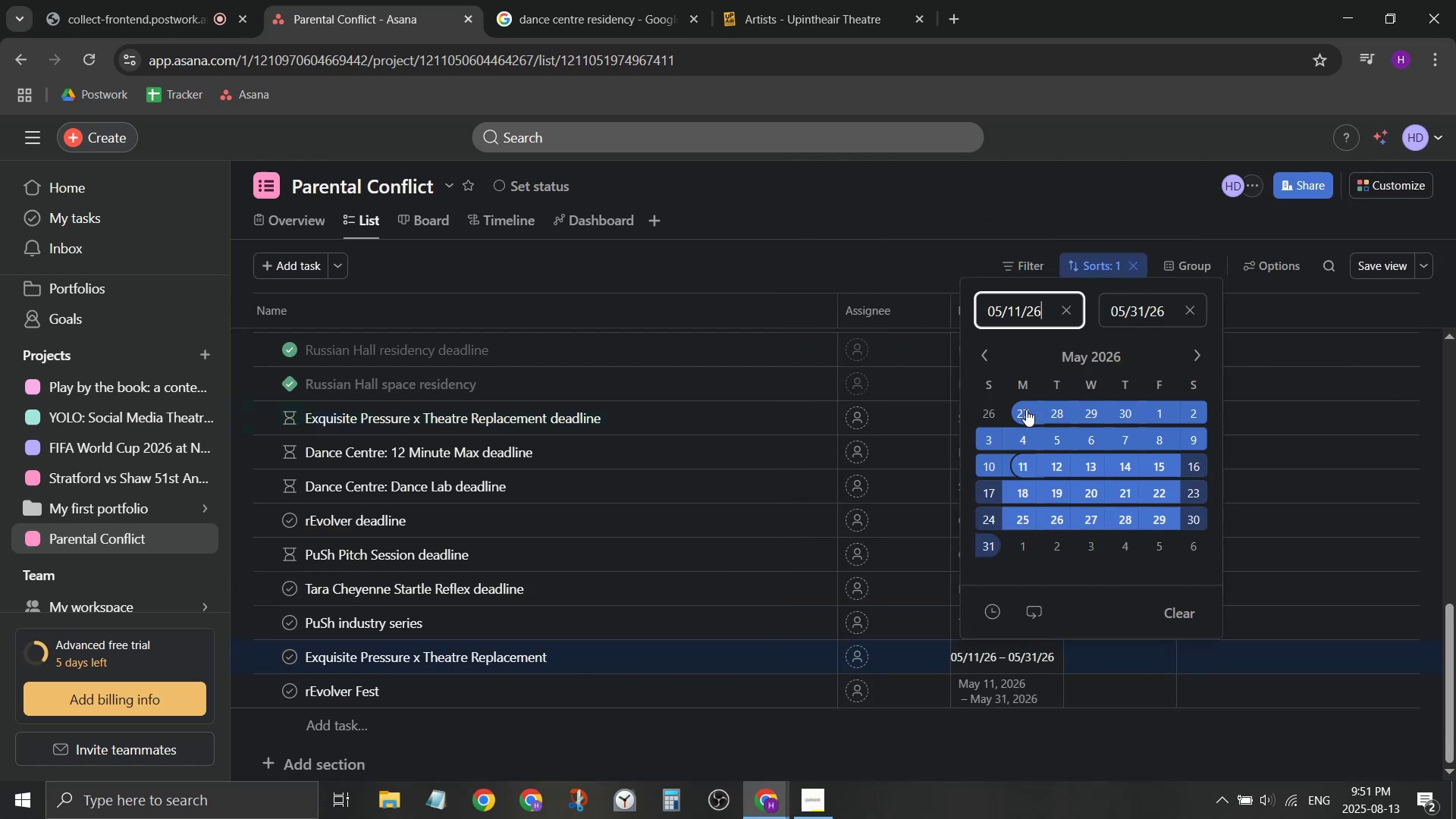 
left_click([1025, 411])
 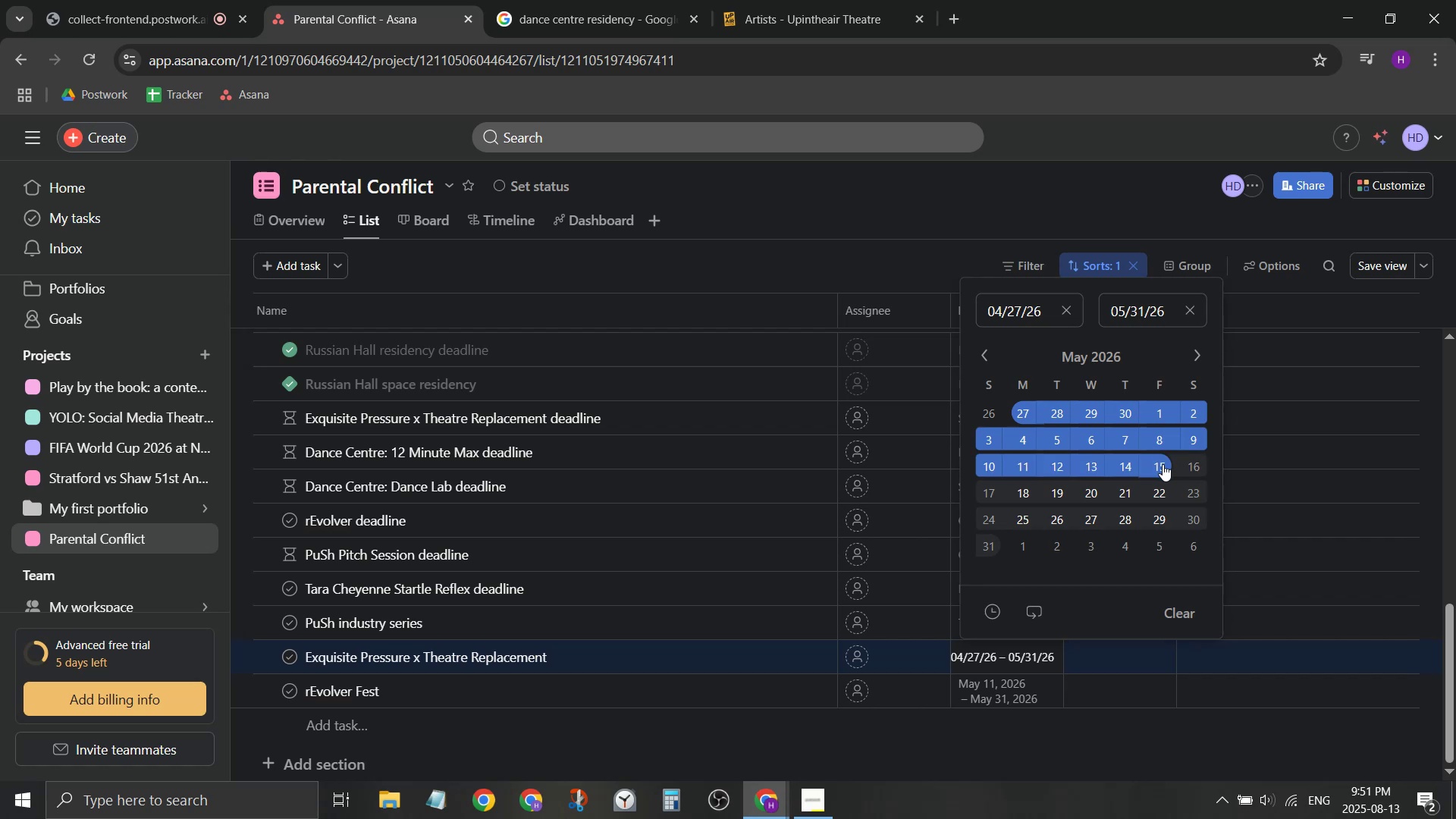 
left_click([1193, 464])
 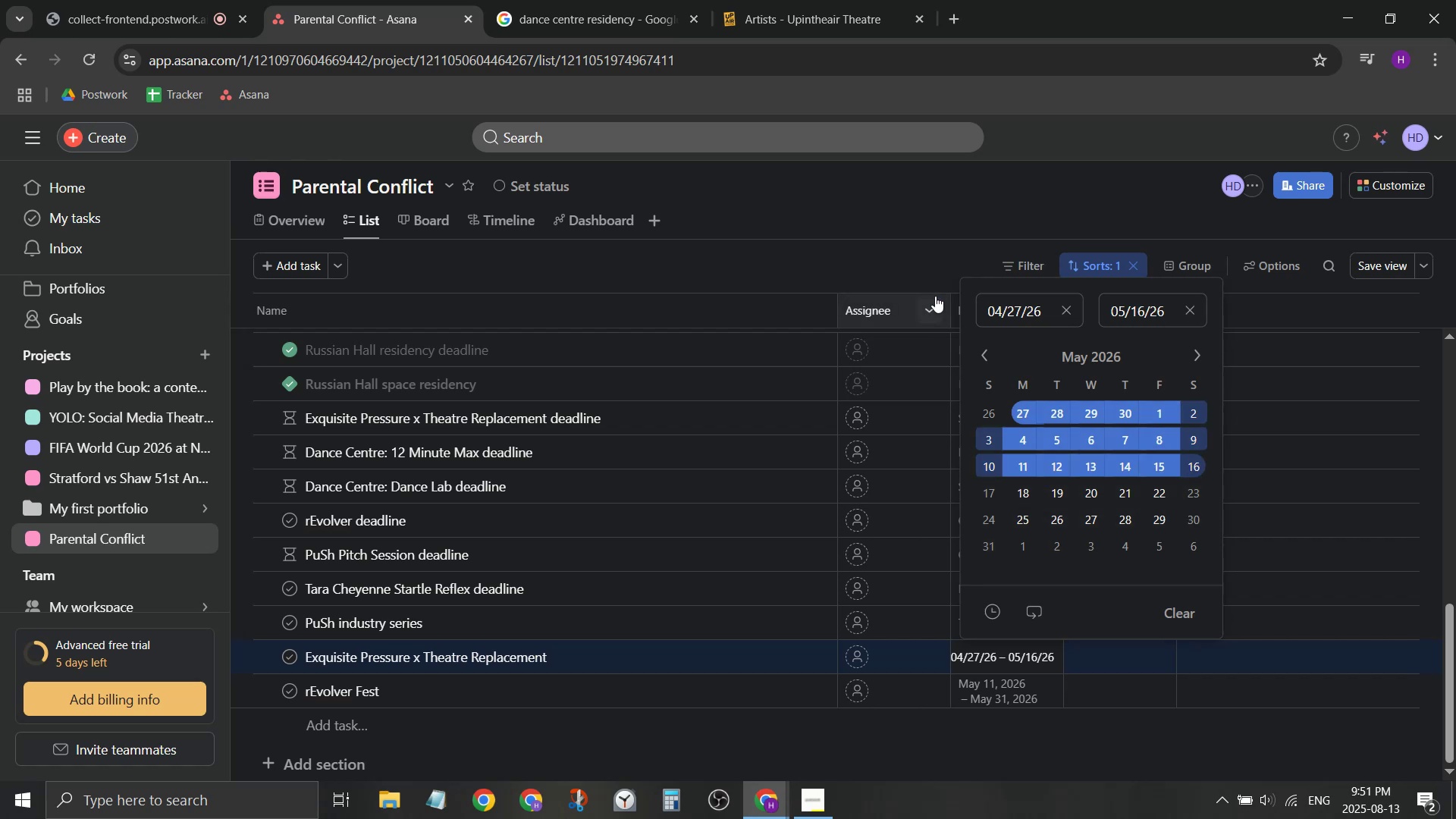 
left_click([926, 278])
 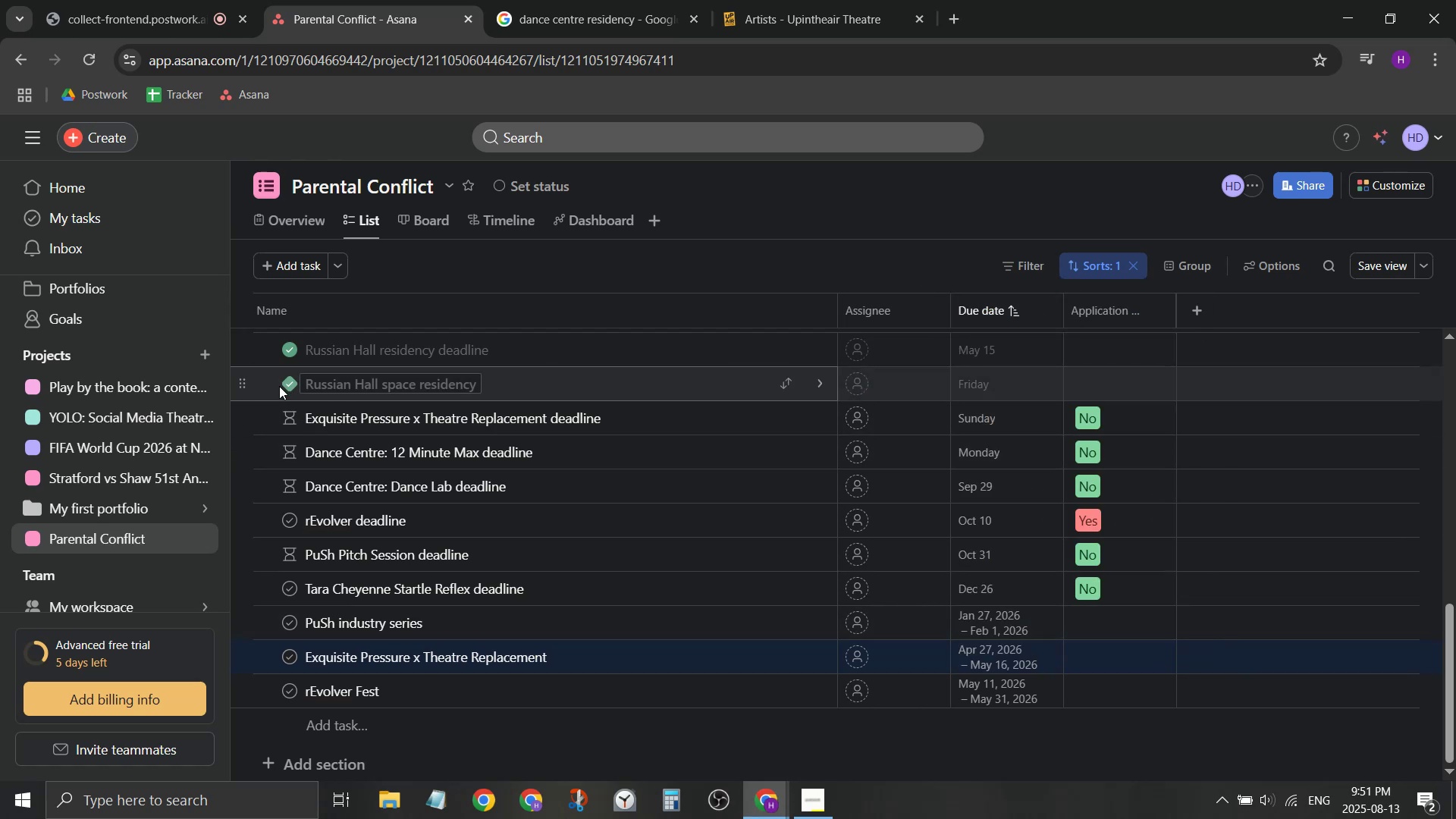 
right_click([541, 377])
 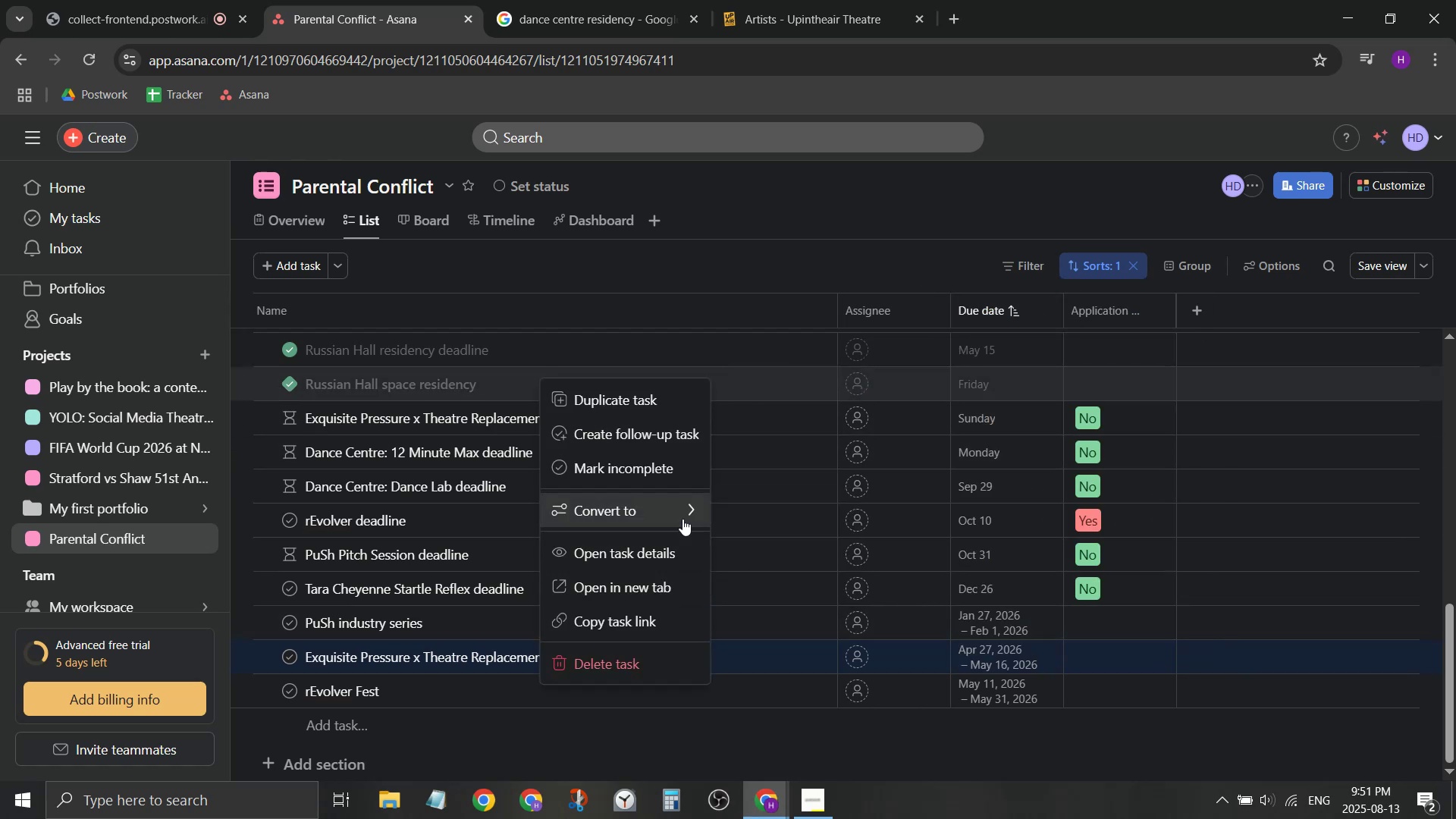 
left_click([787, 522])
 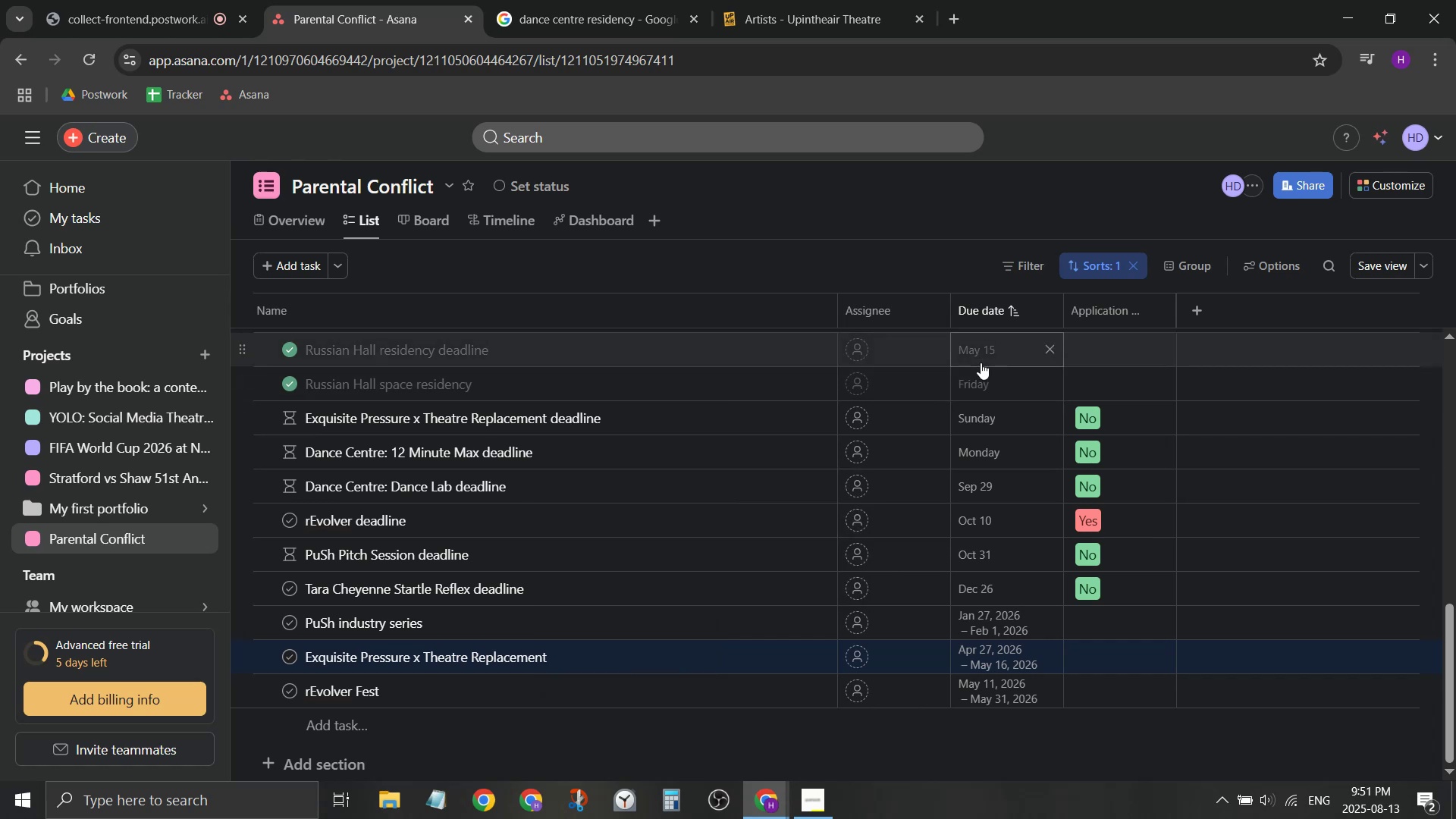 
left_click([983, 377])
 